 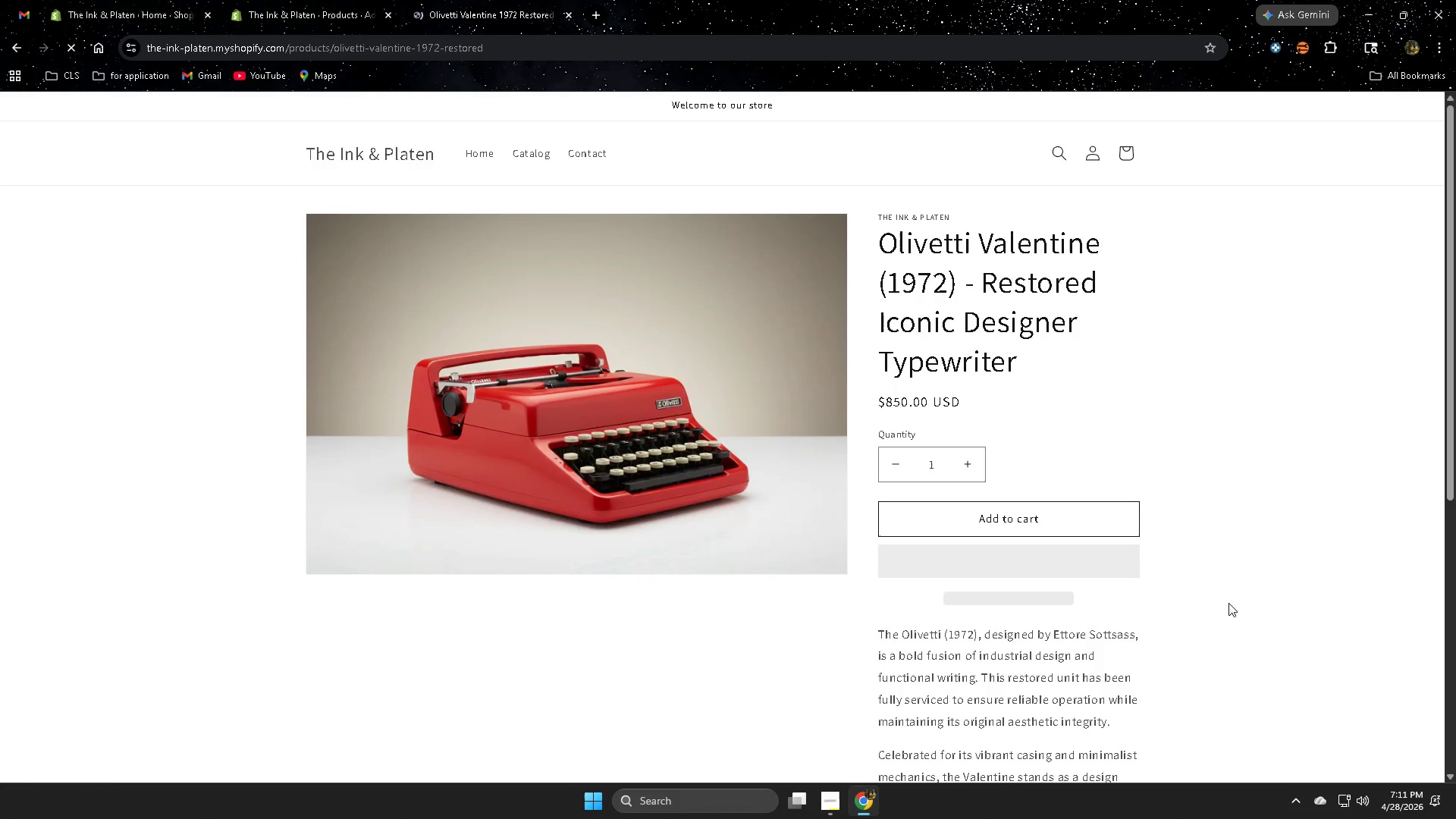 
scroll: coordinate [1225, 583], scroll_direction: down, amount: 5.0
 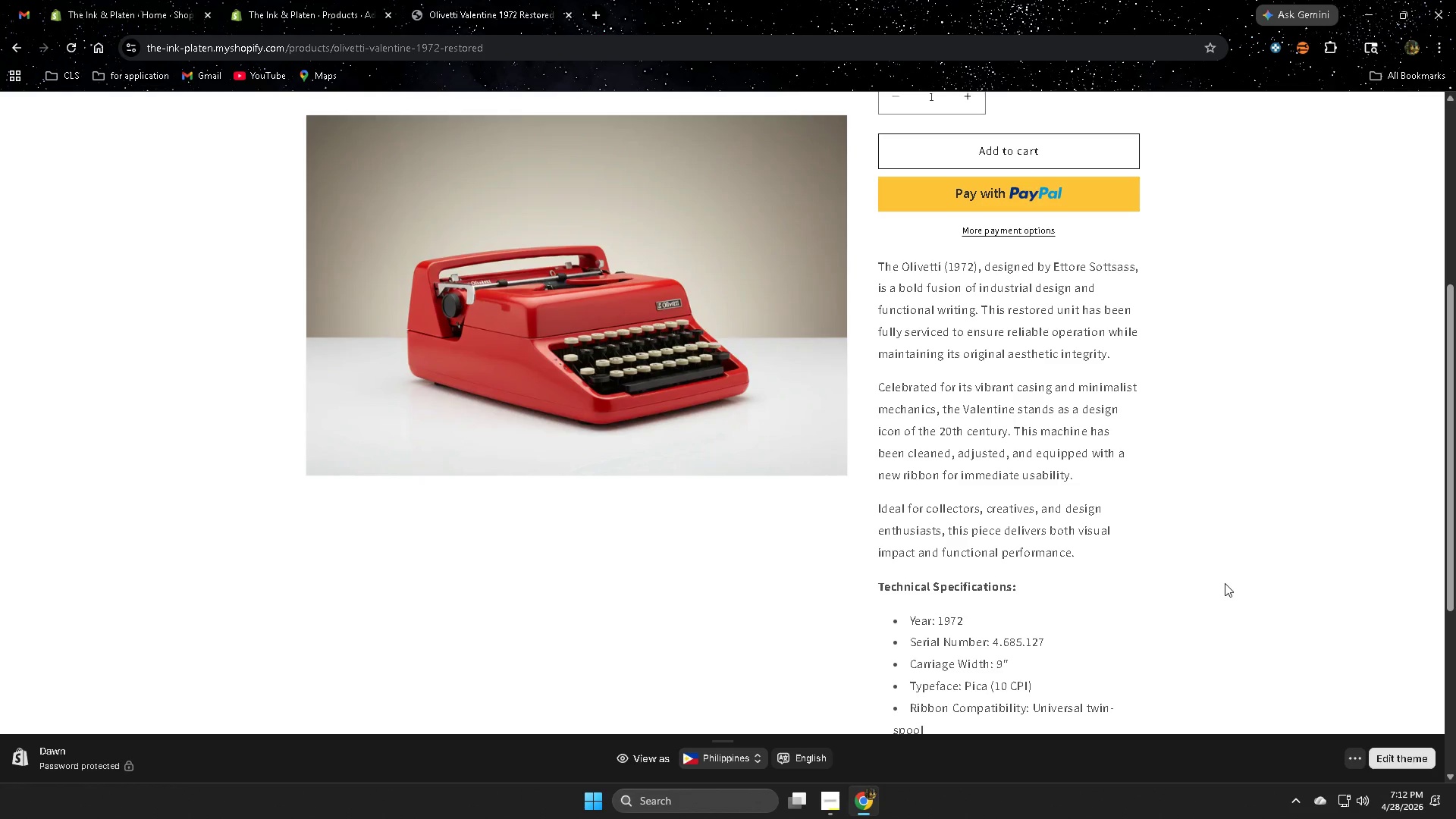 
wait(47.87)
 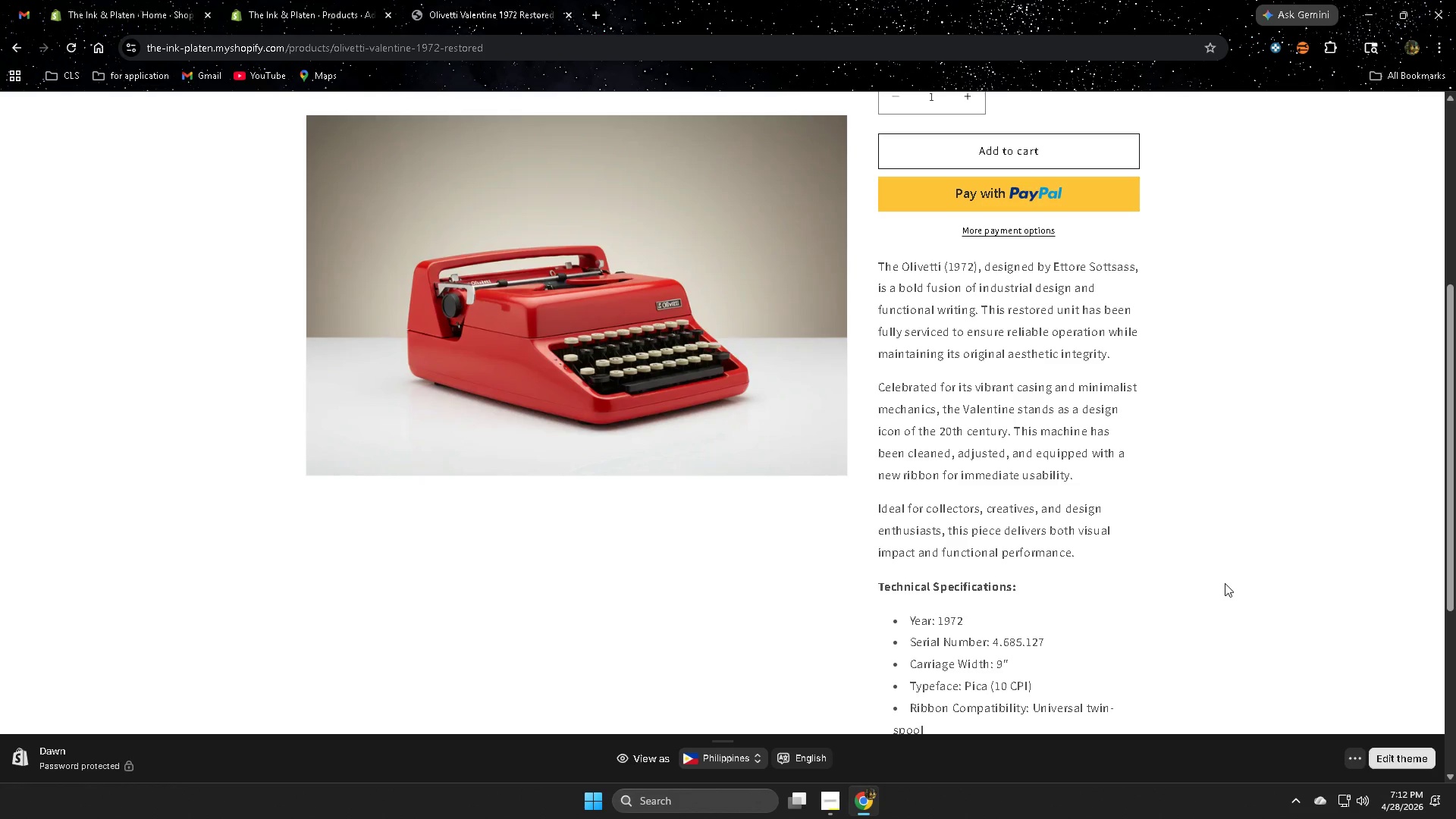 
left_click([303, 13])
 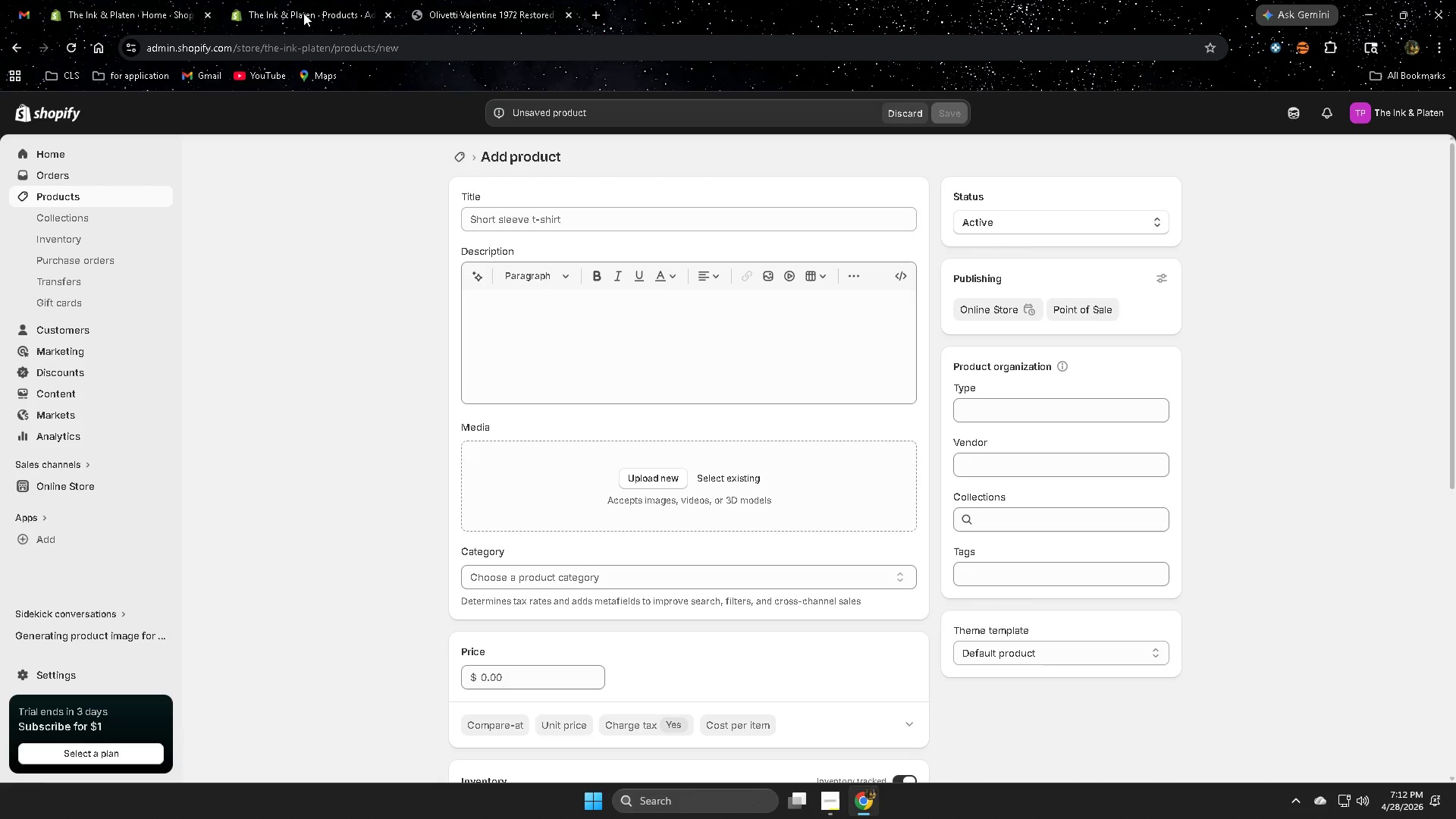 
wait(12.66)
 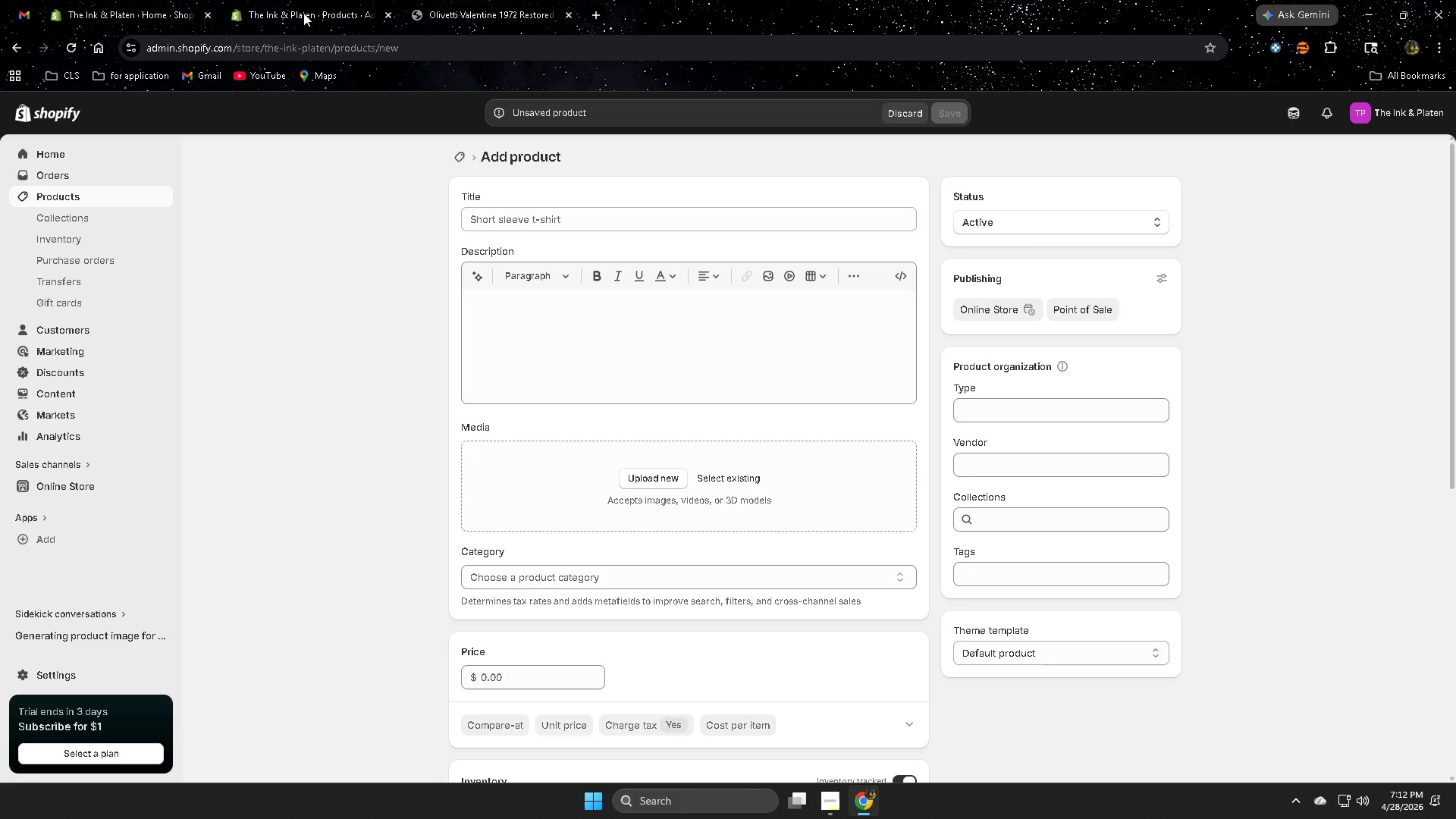 
left_click([511, 218])
 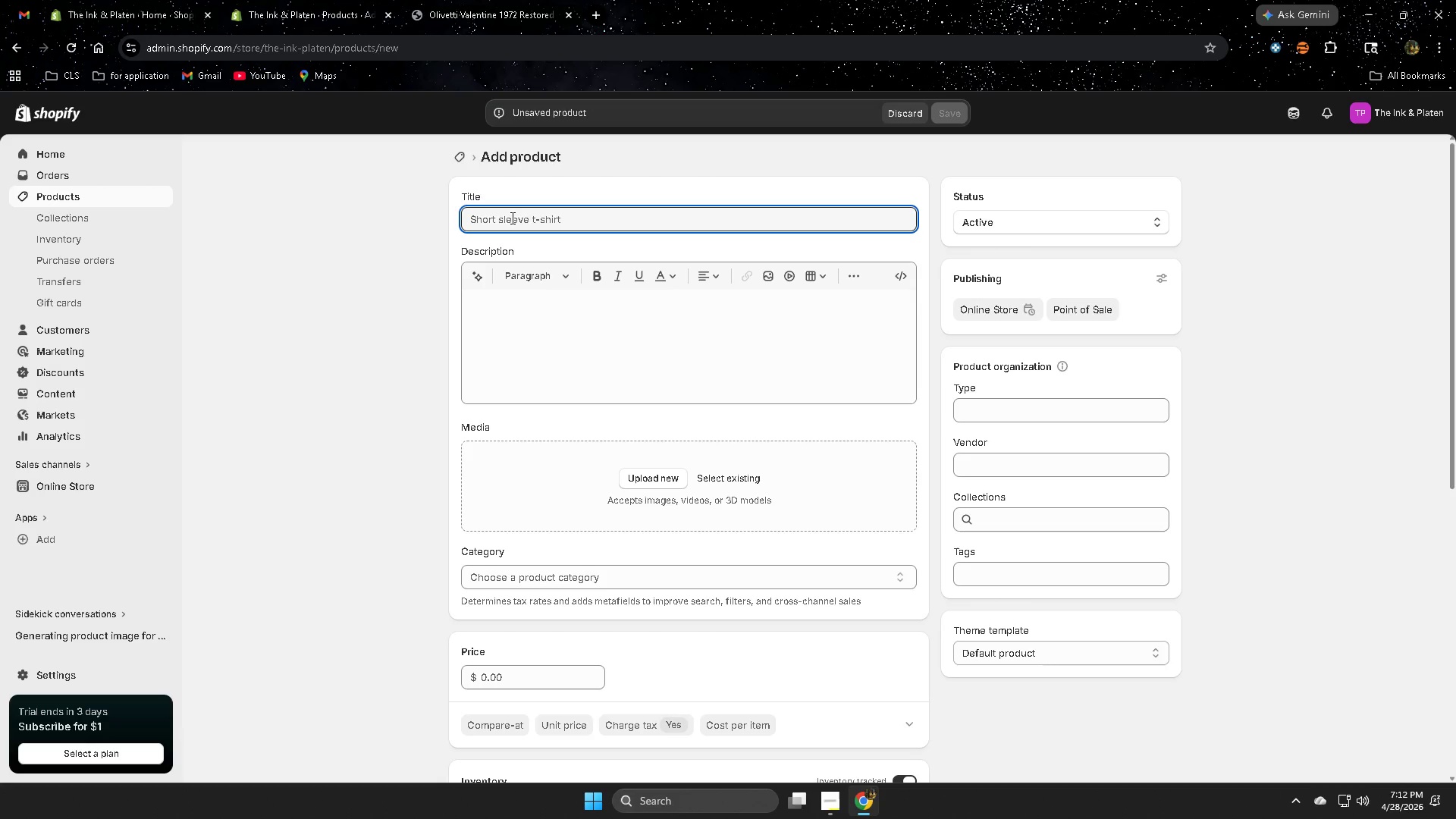 
type(Smith-)
 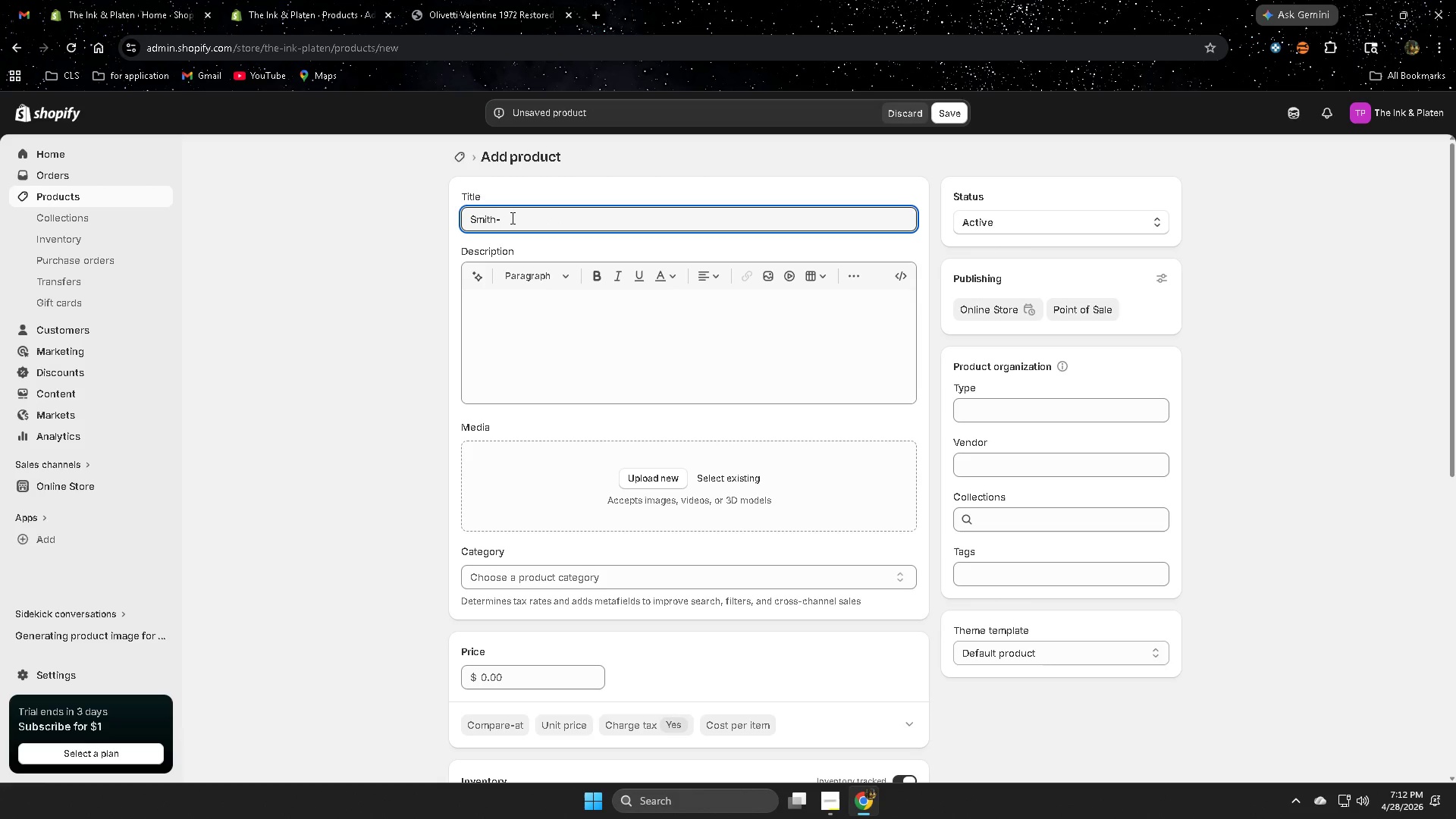 
type(Corona)
 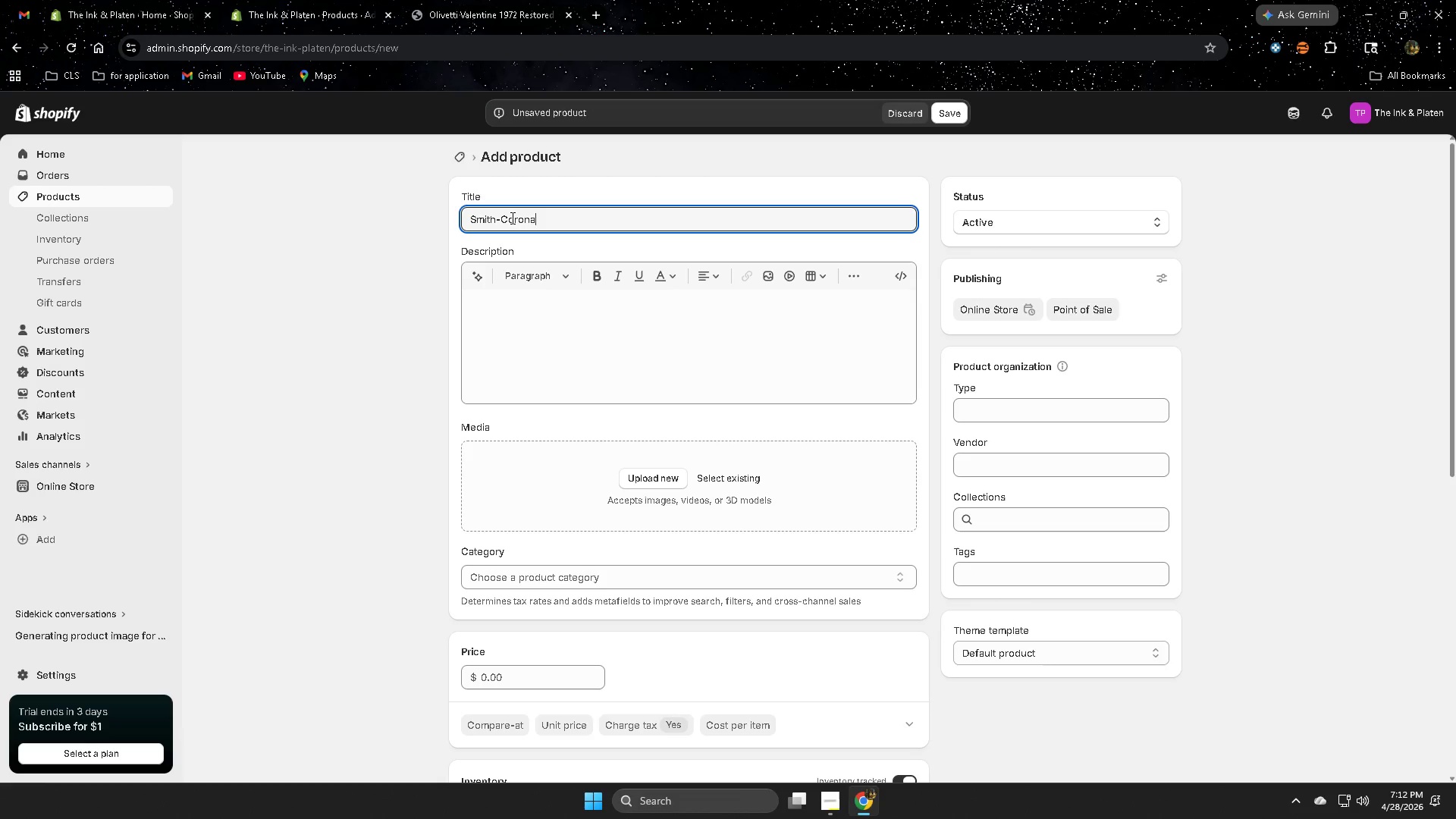 
wait(5.61)
 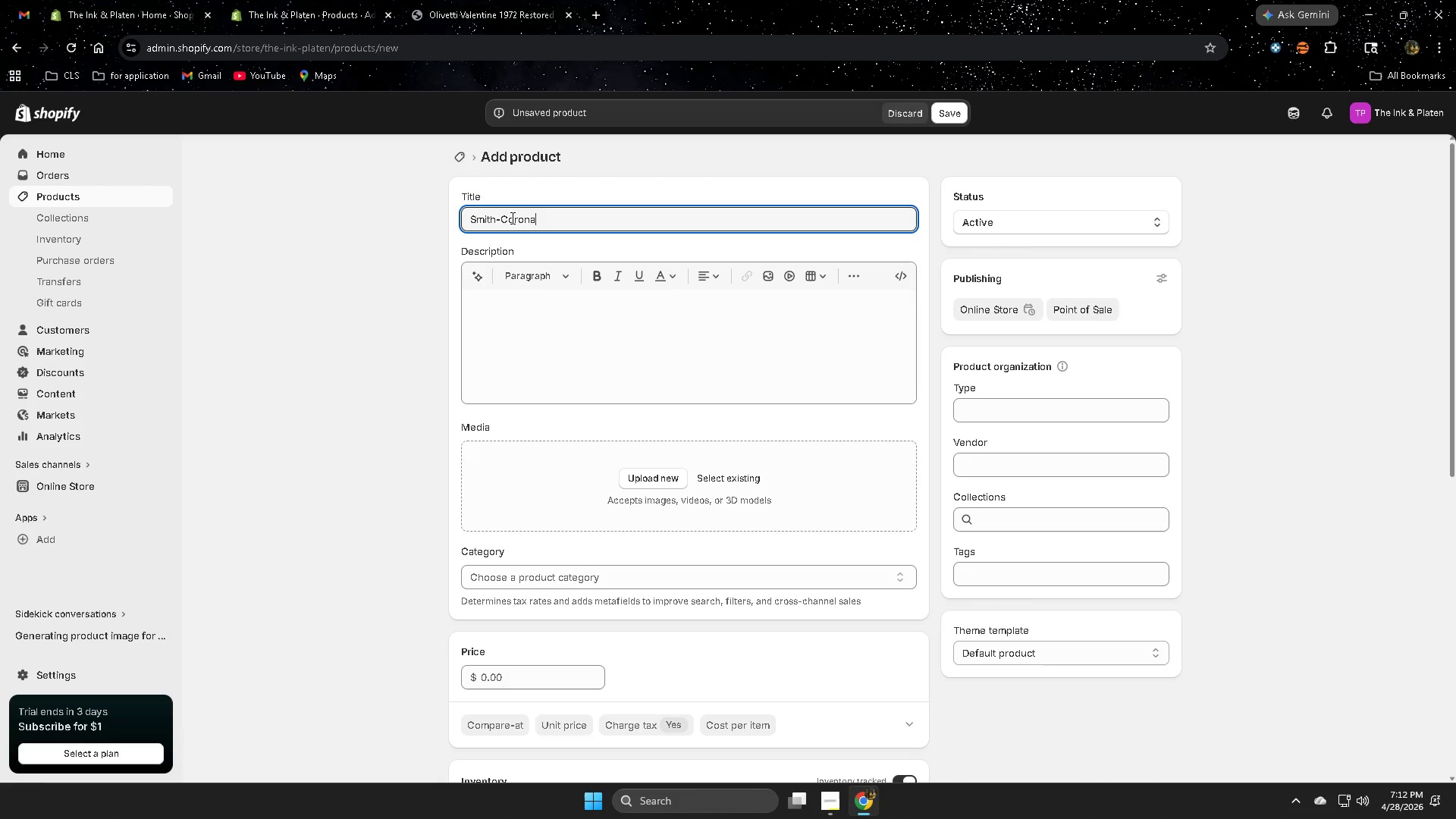 
type( Silent )
 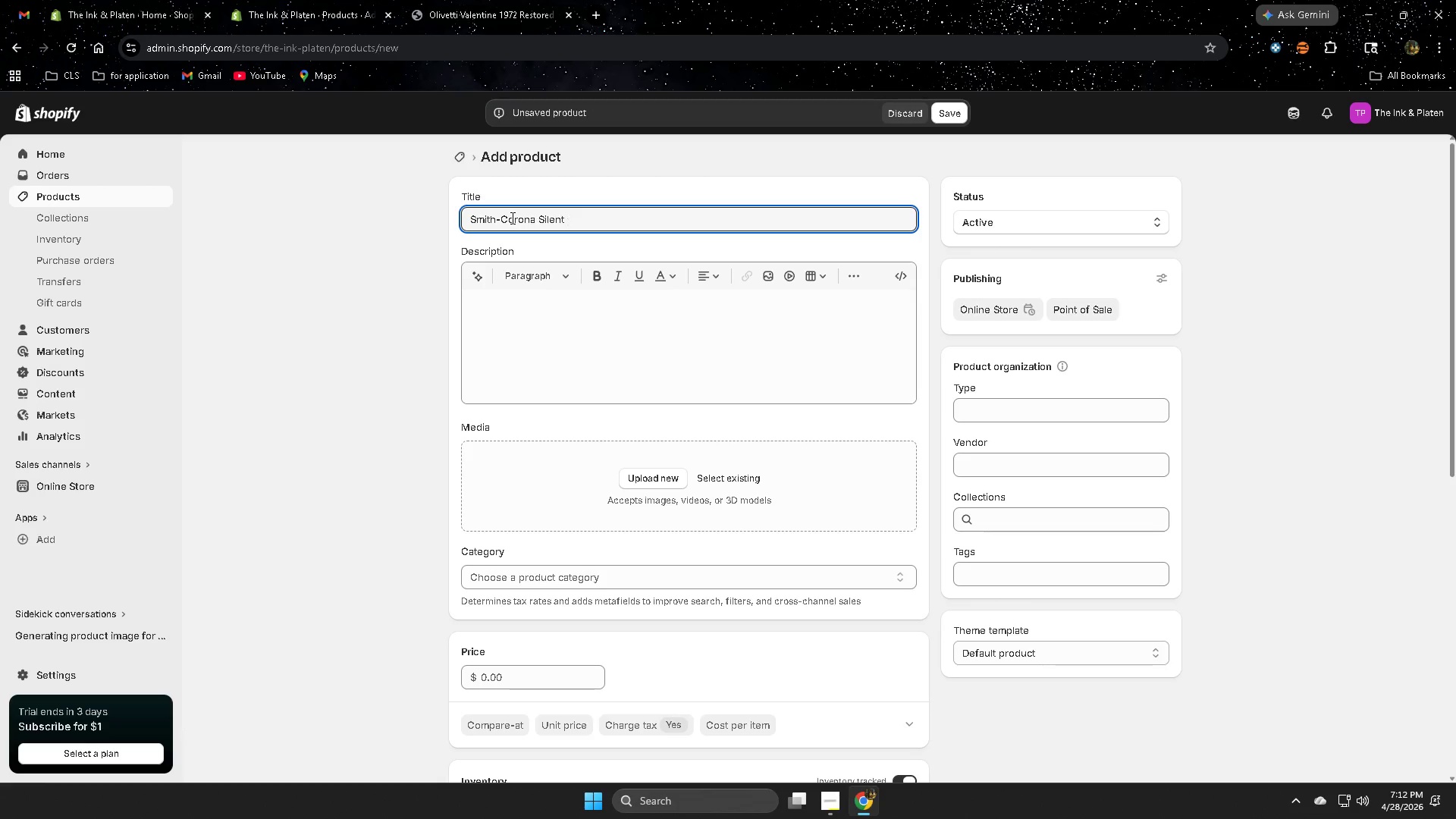 
wait(67.34)
 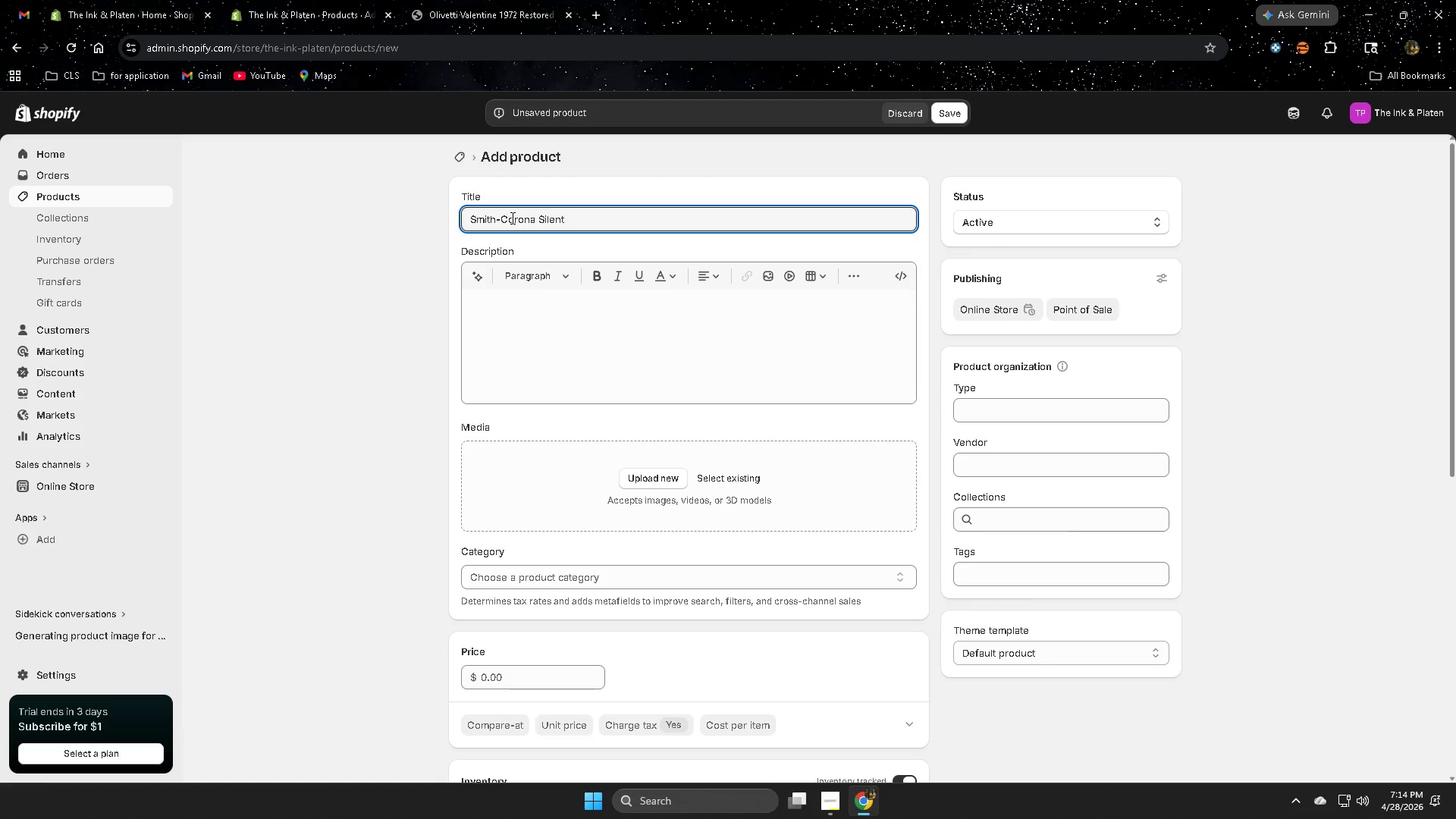 
key(Shift+ShiftLeft)
 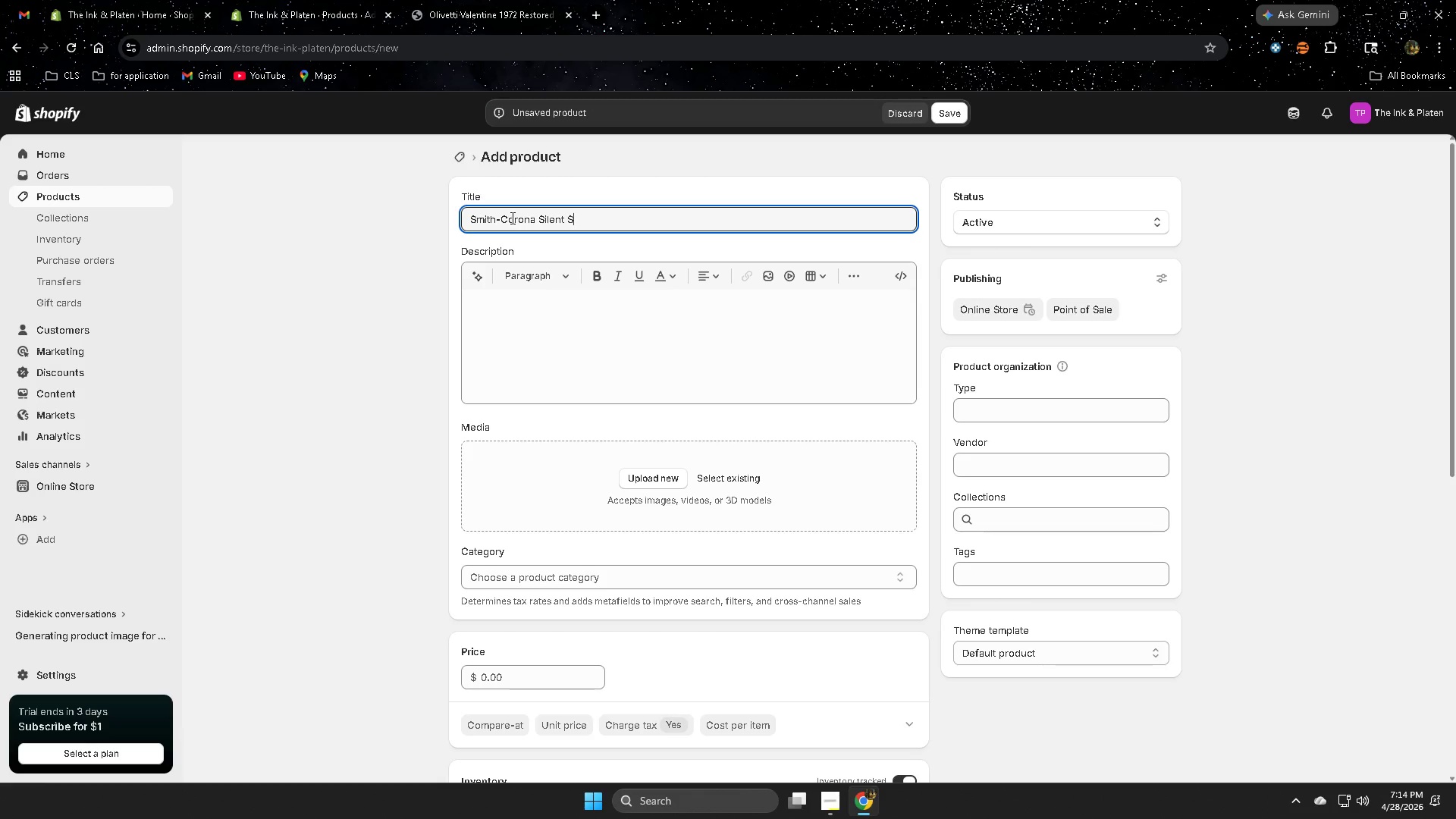 
key(Shift+S)
 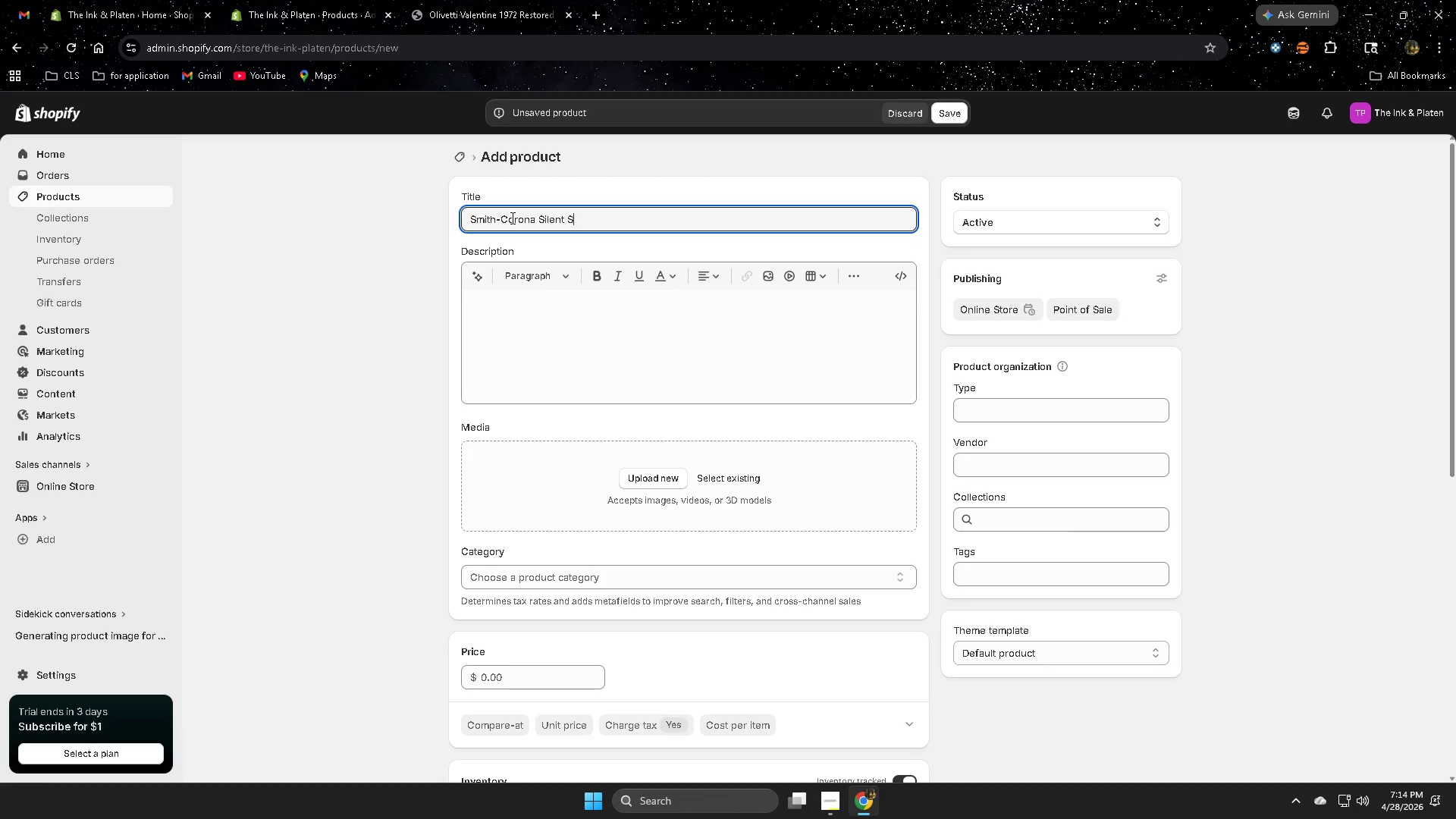 
type(uper (1955) - Serviced Vintage Typewriter)
 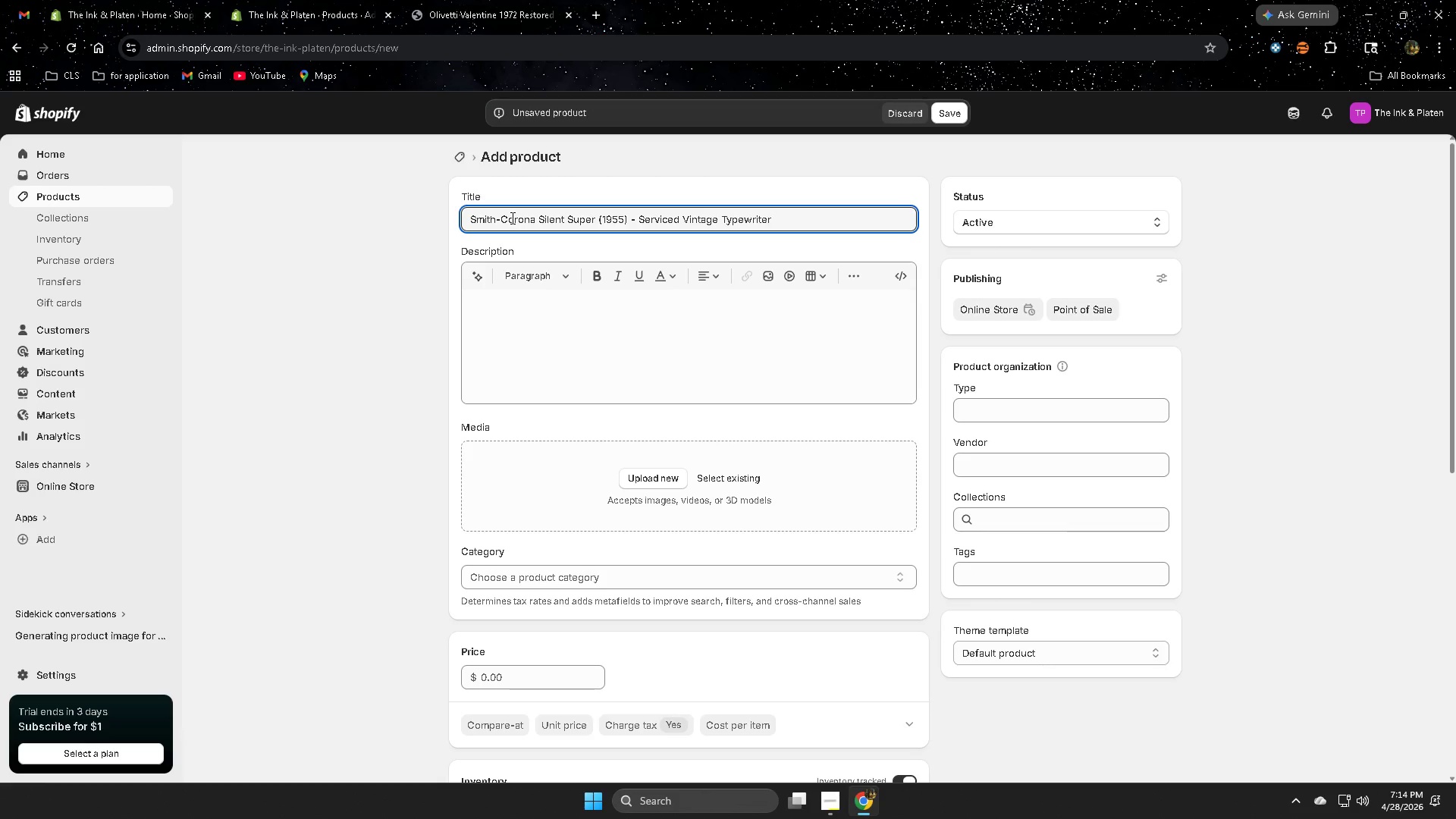 
wait(63.75)
 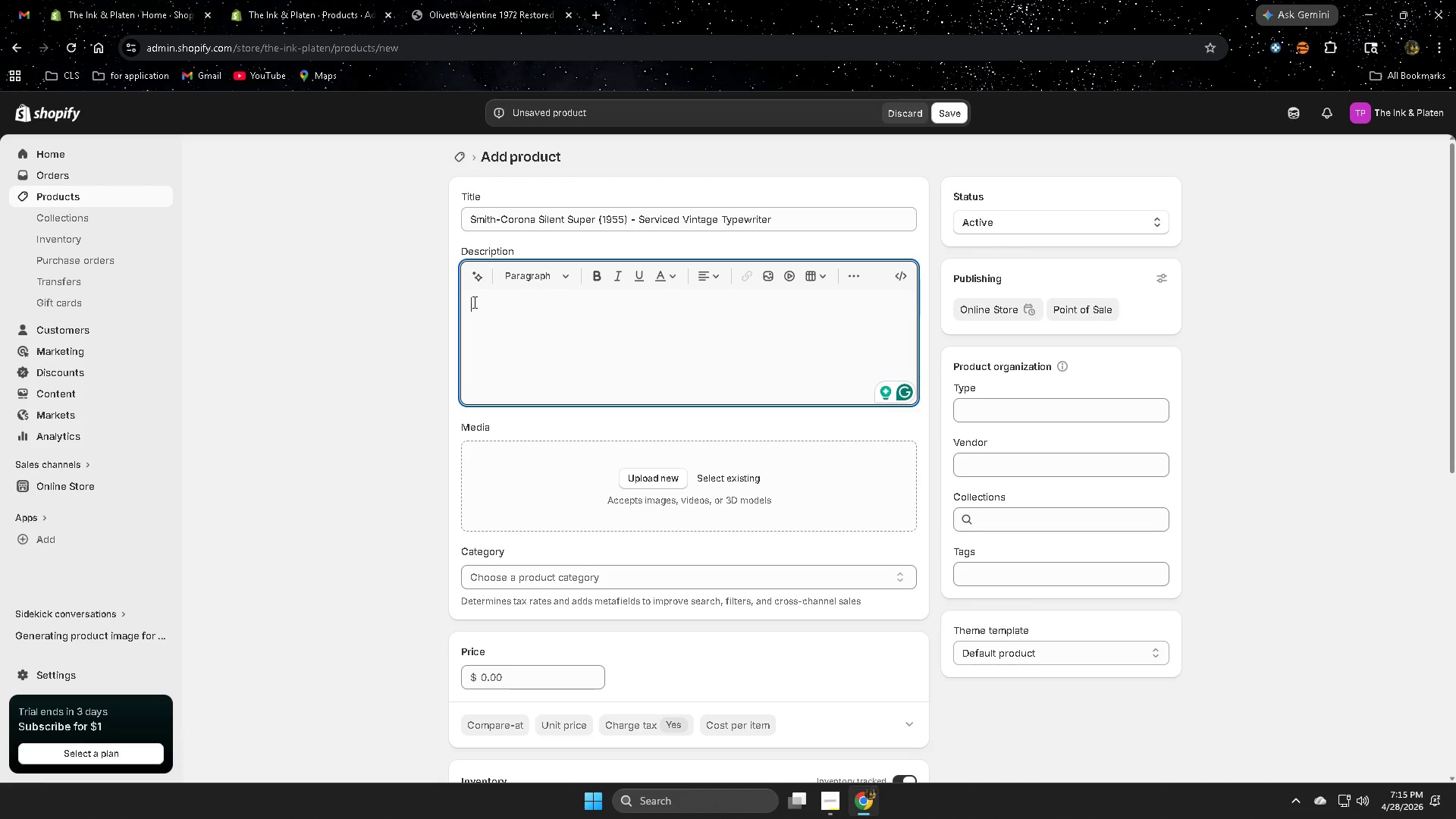 
type(The Smith-)
 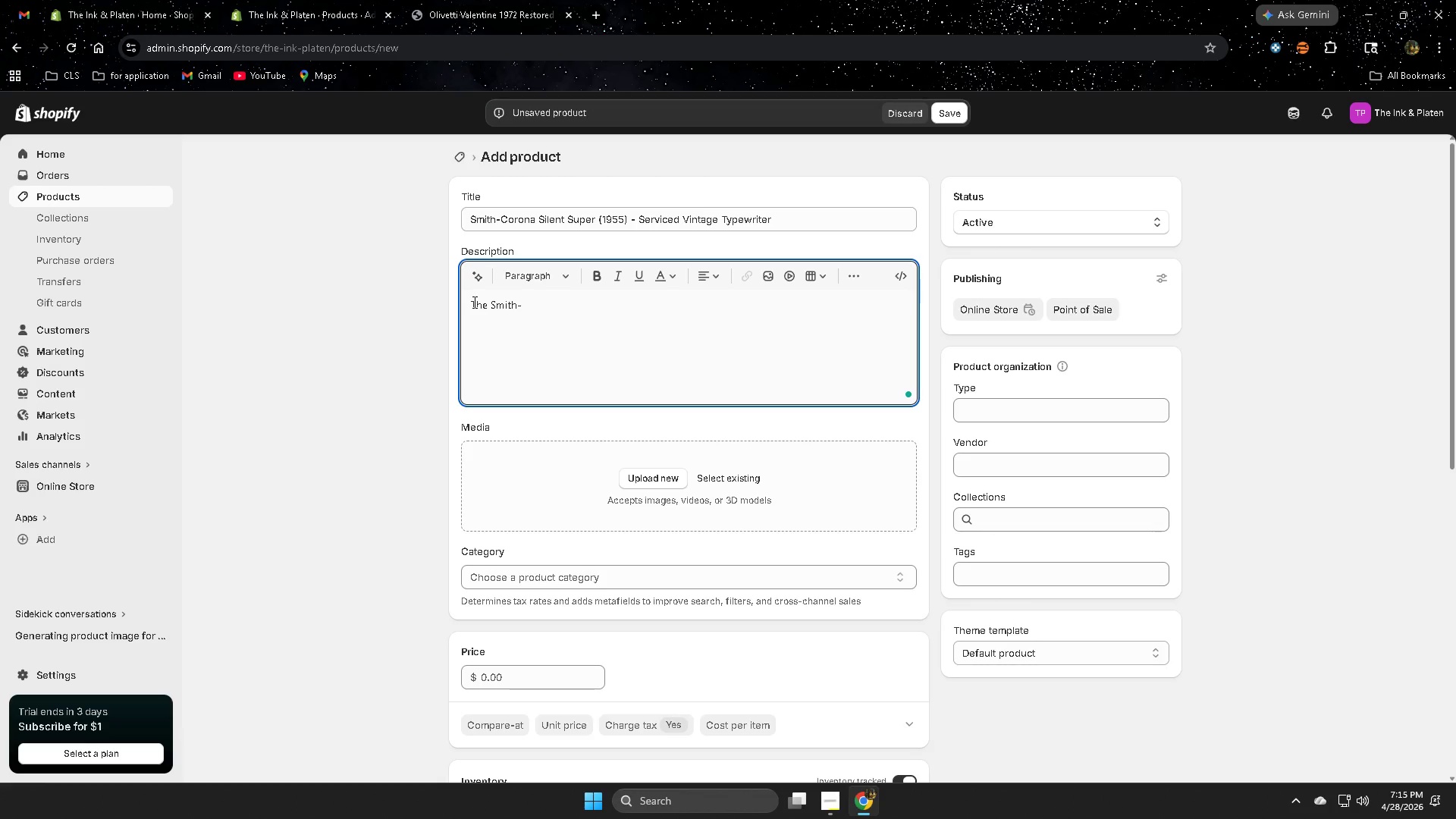 
type(Corona Silent )
 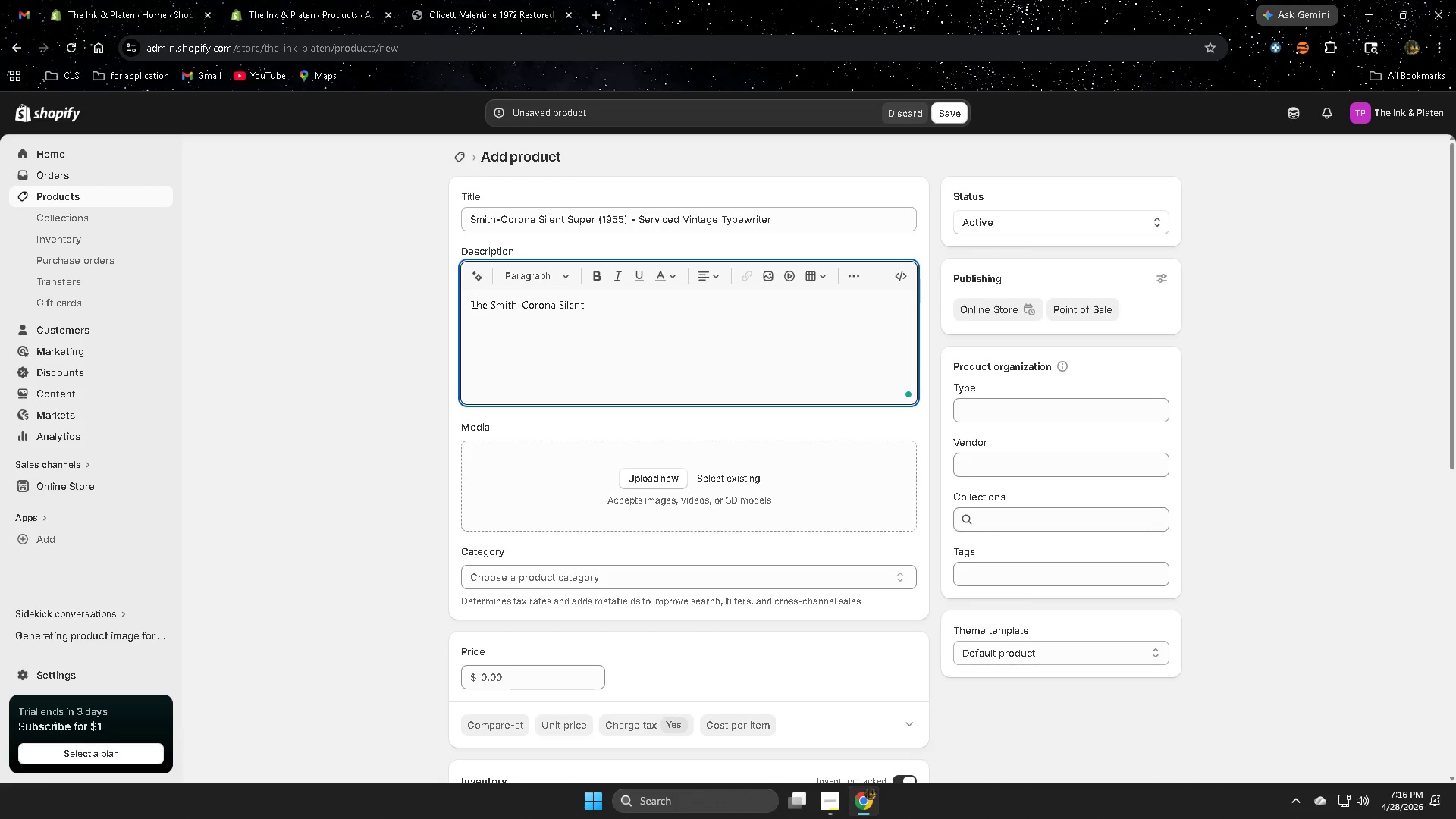 
type(Super (1955) )
 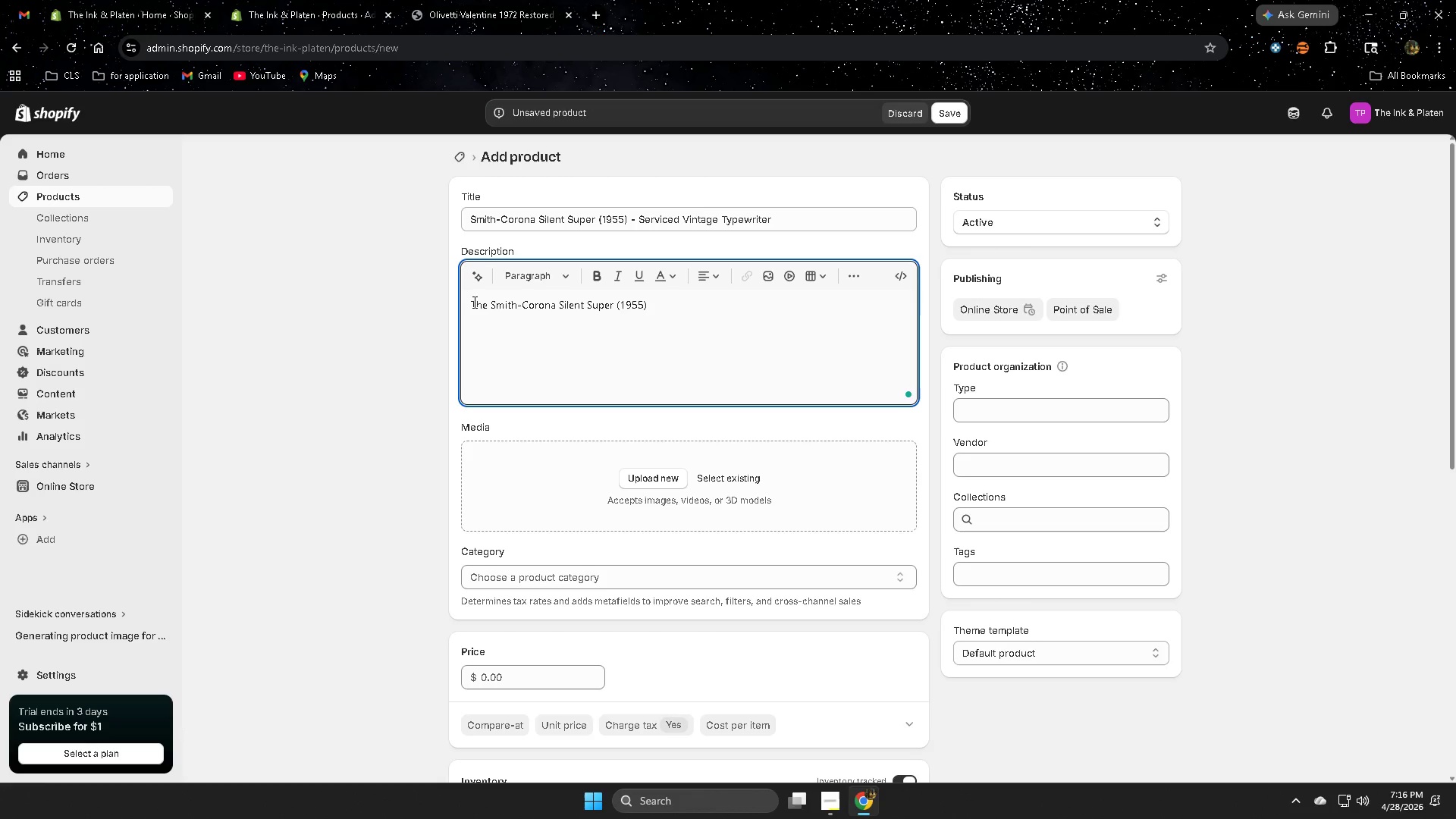 
type(is renowned for )
 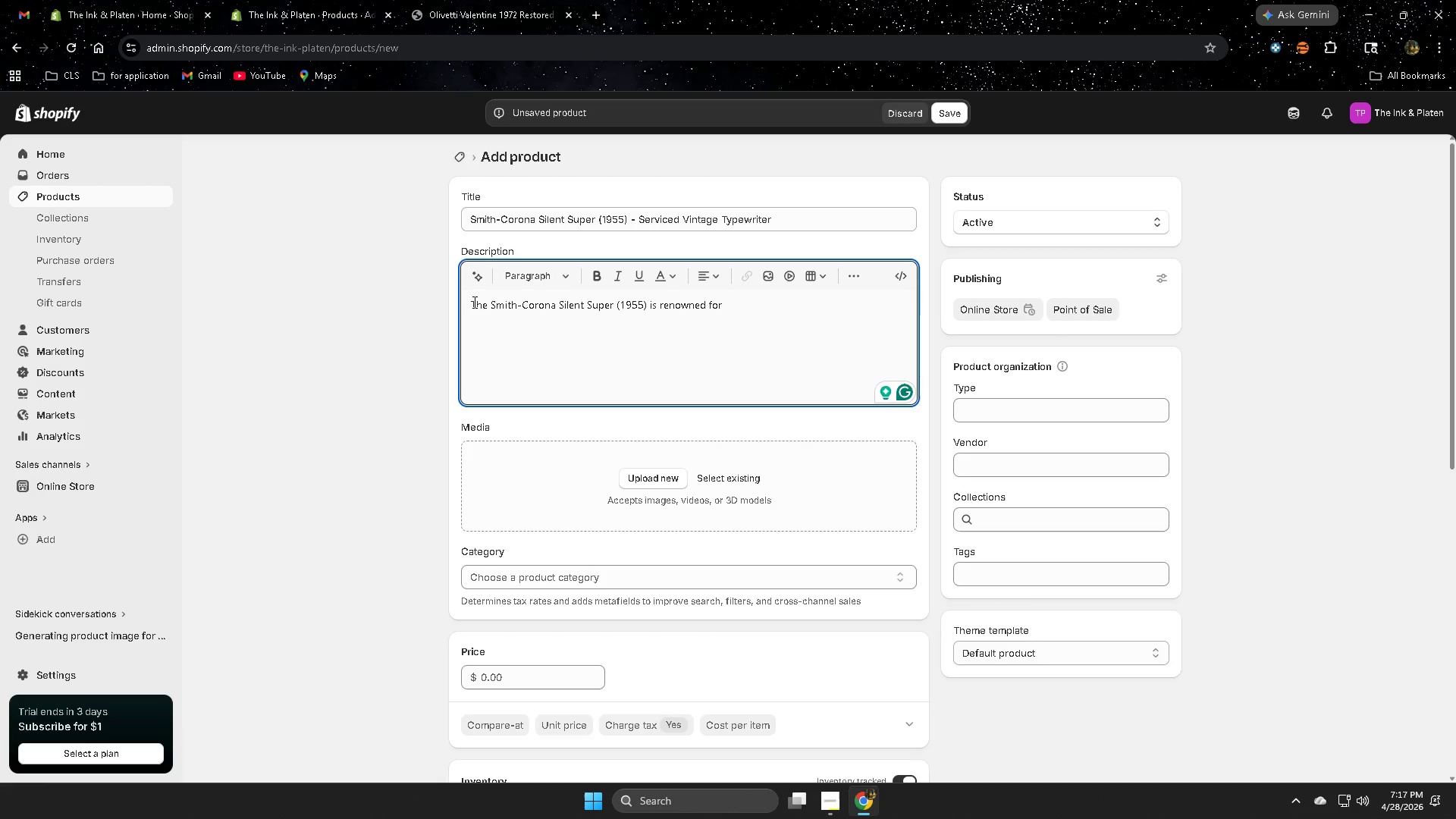 
wait(68.11)
 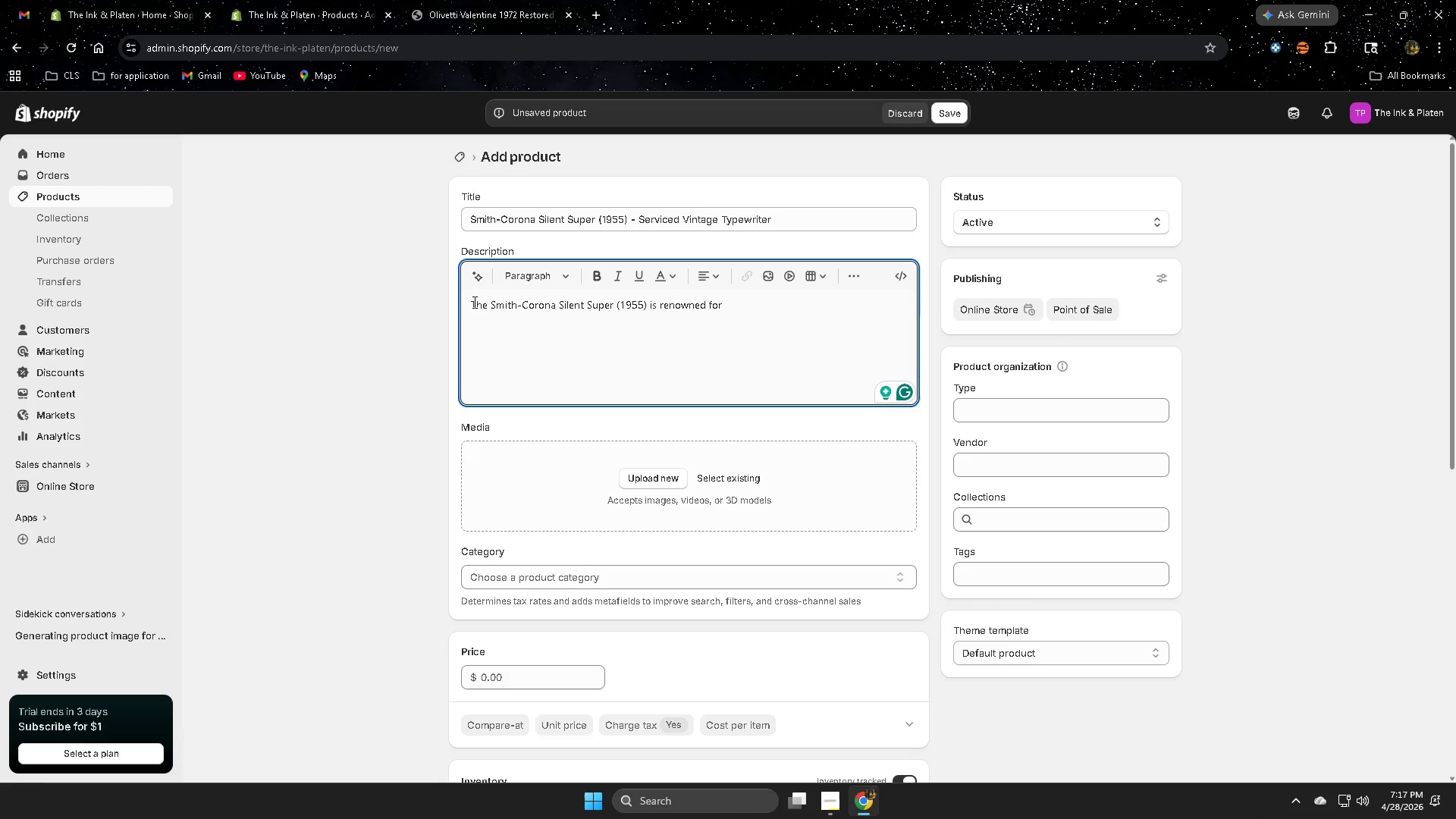 
type(its smooth)
 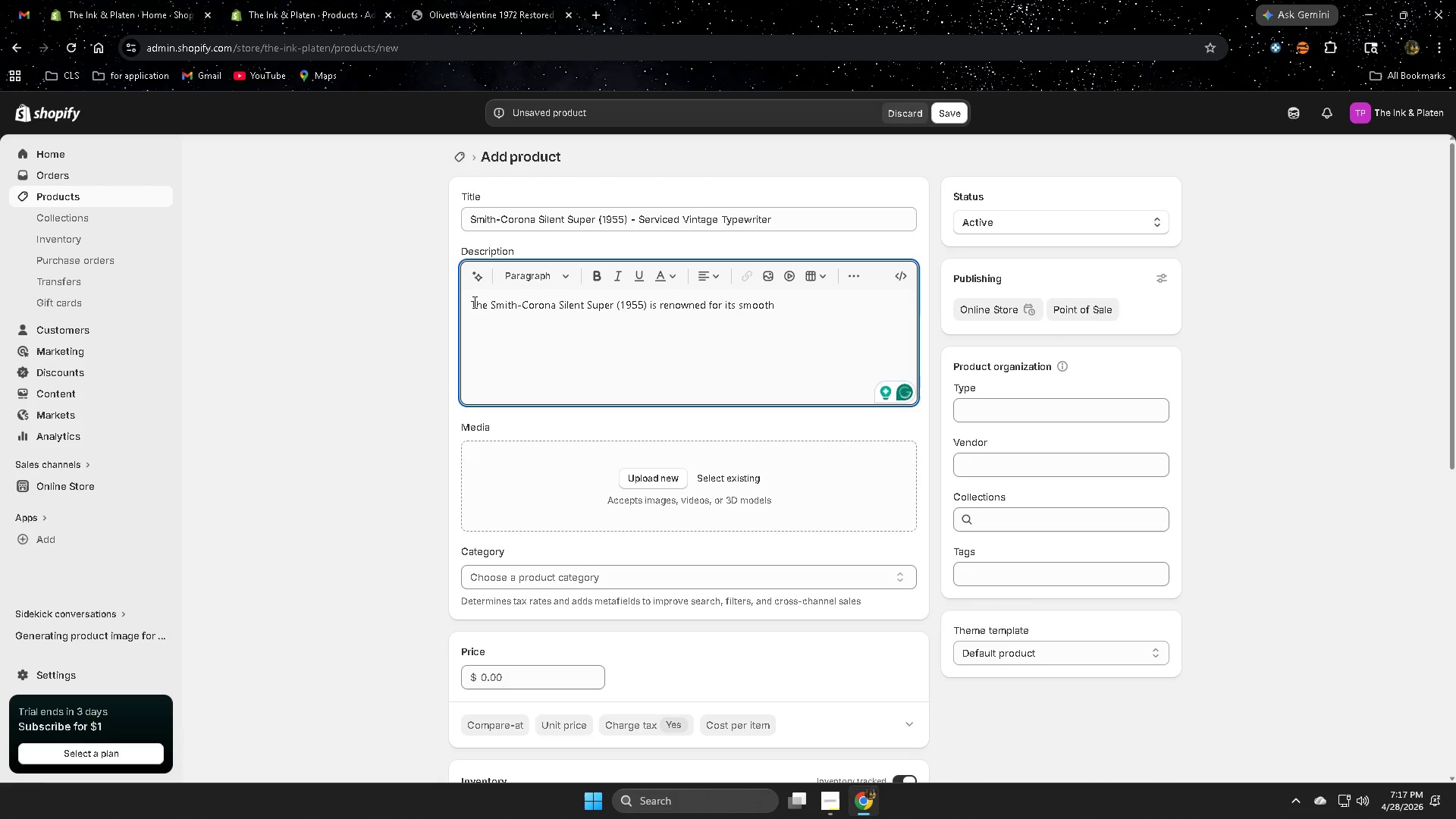 
wait(6.39)
 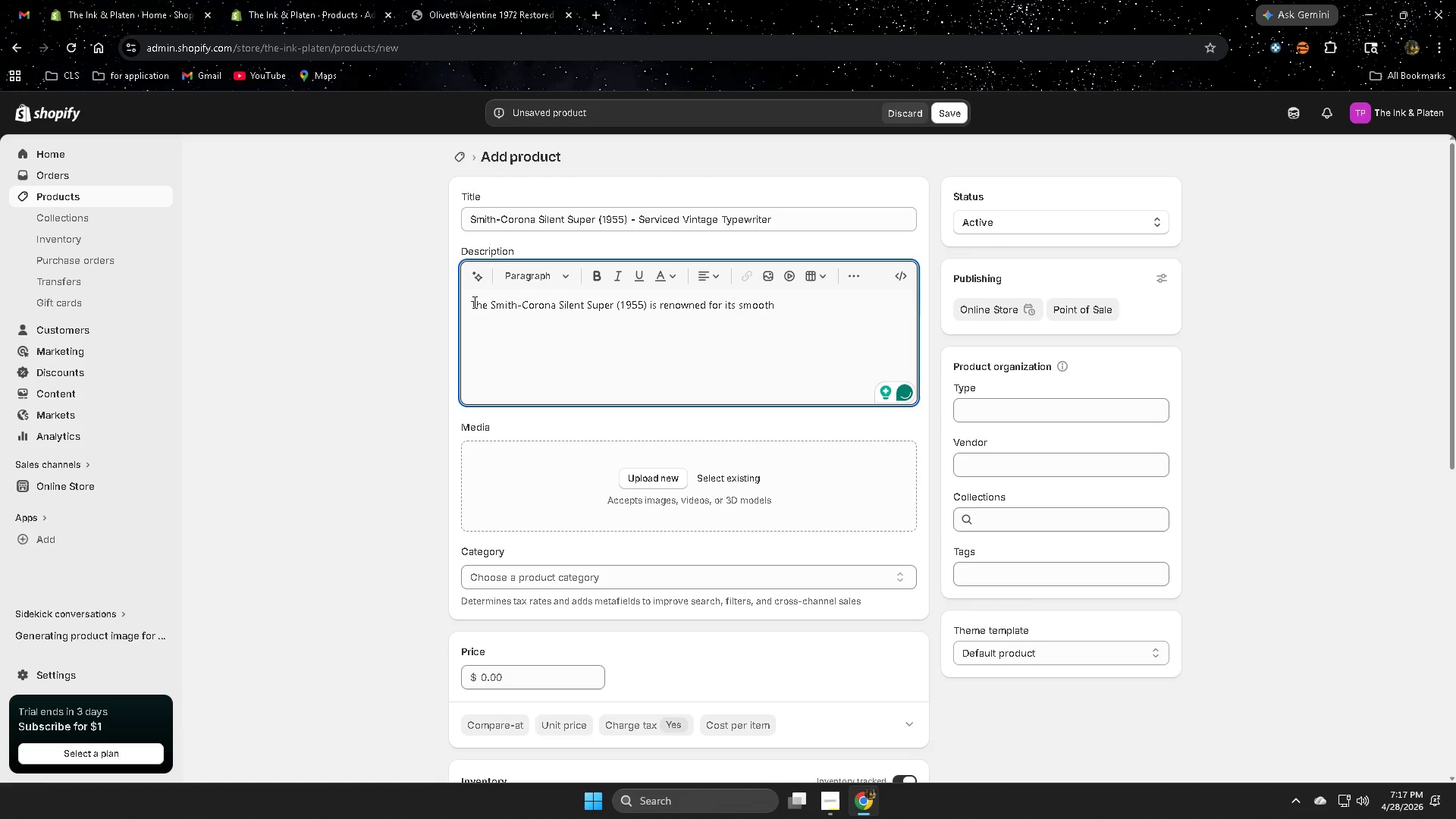 
key(Comma)
 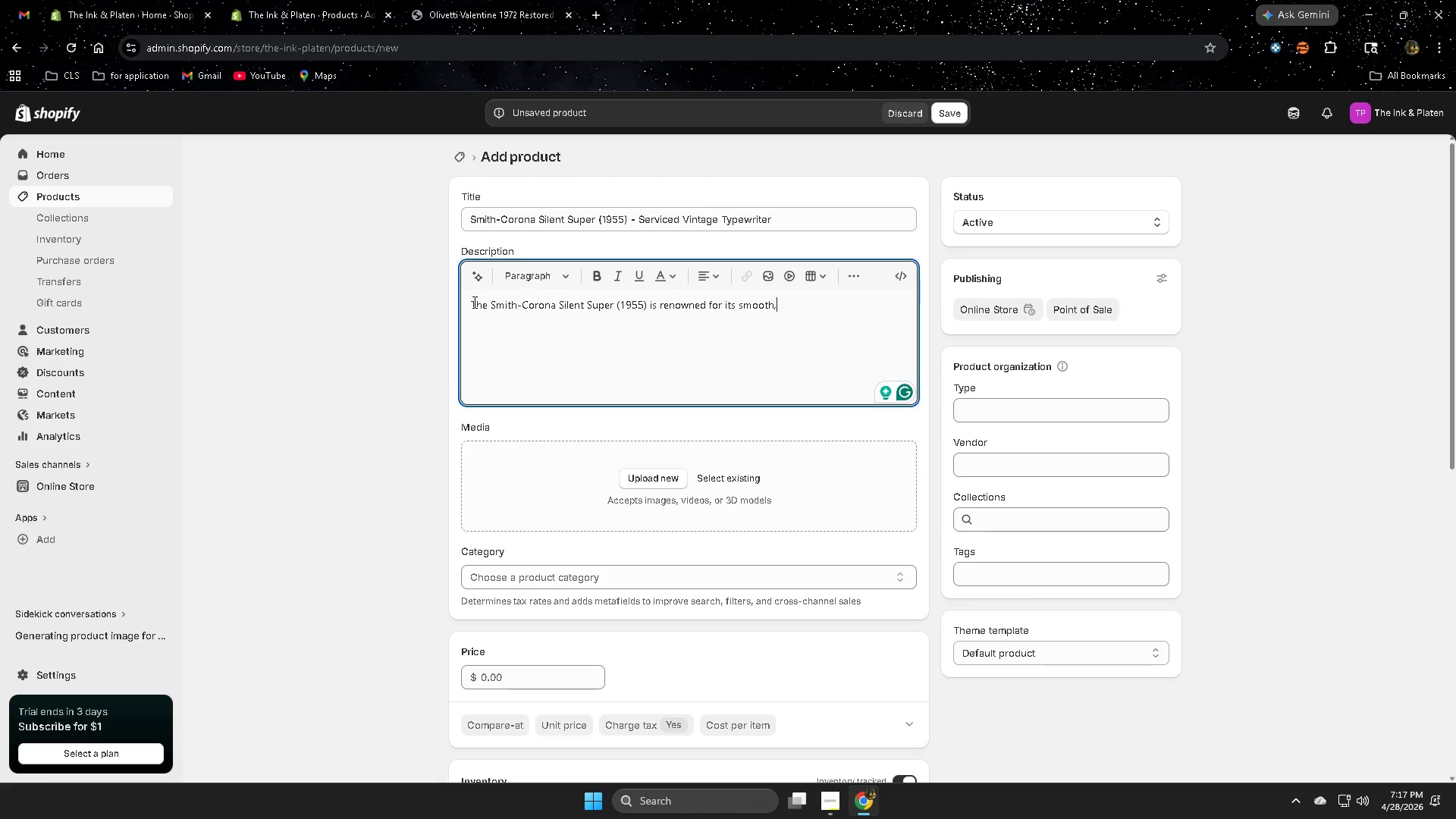 
key(Space)
 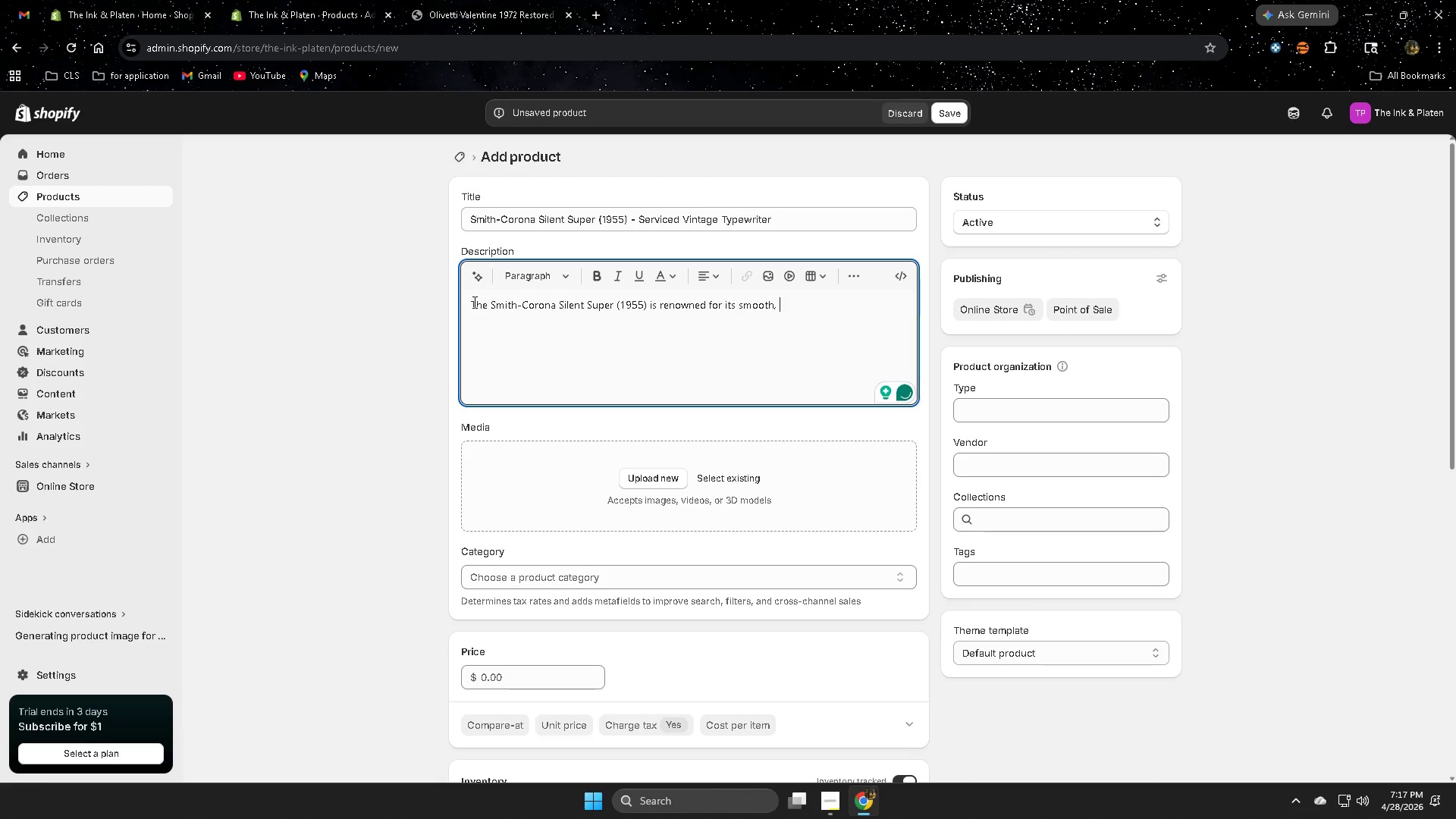 
key(Q)
 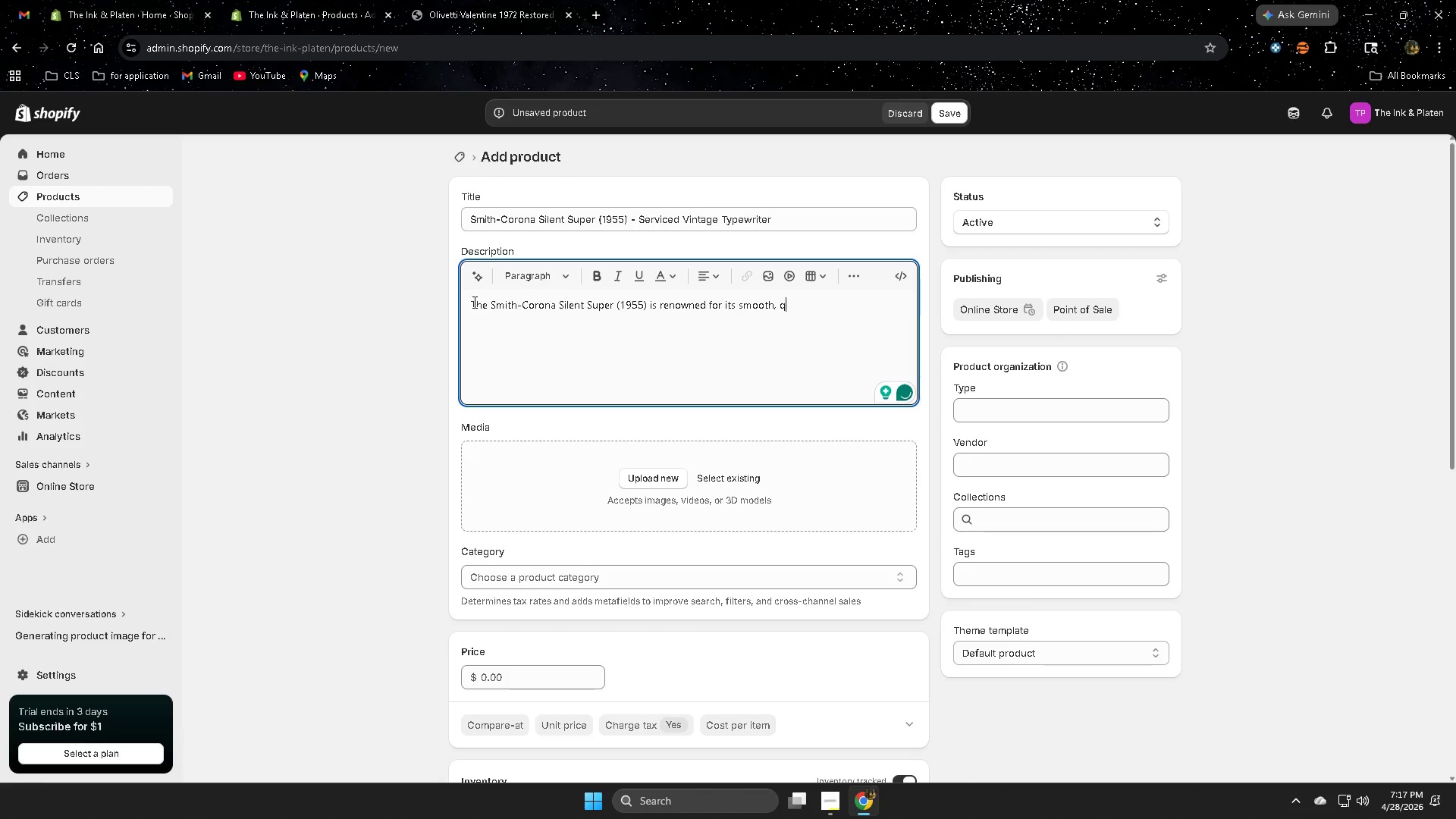 
type(uiet)
 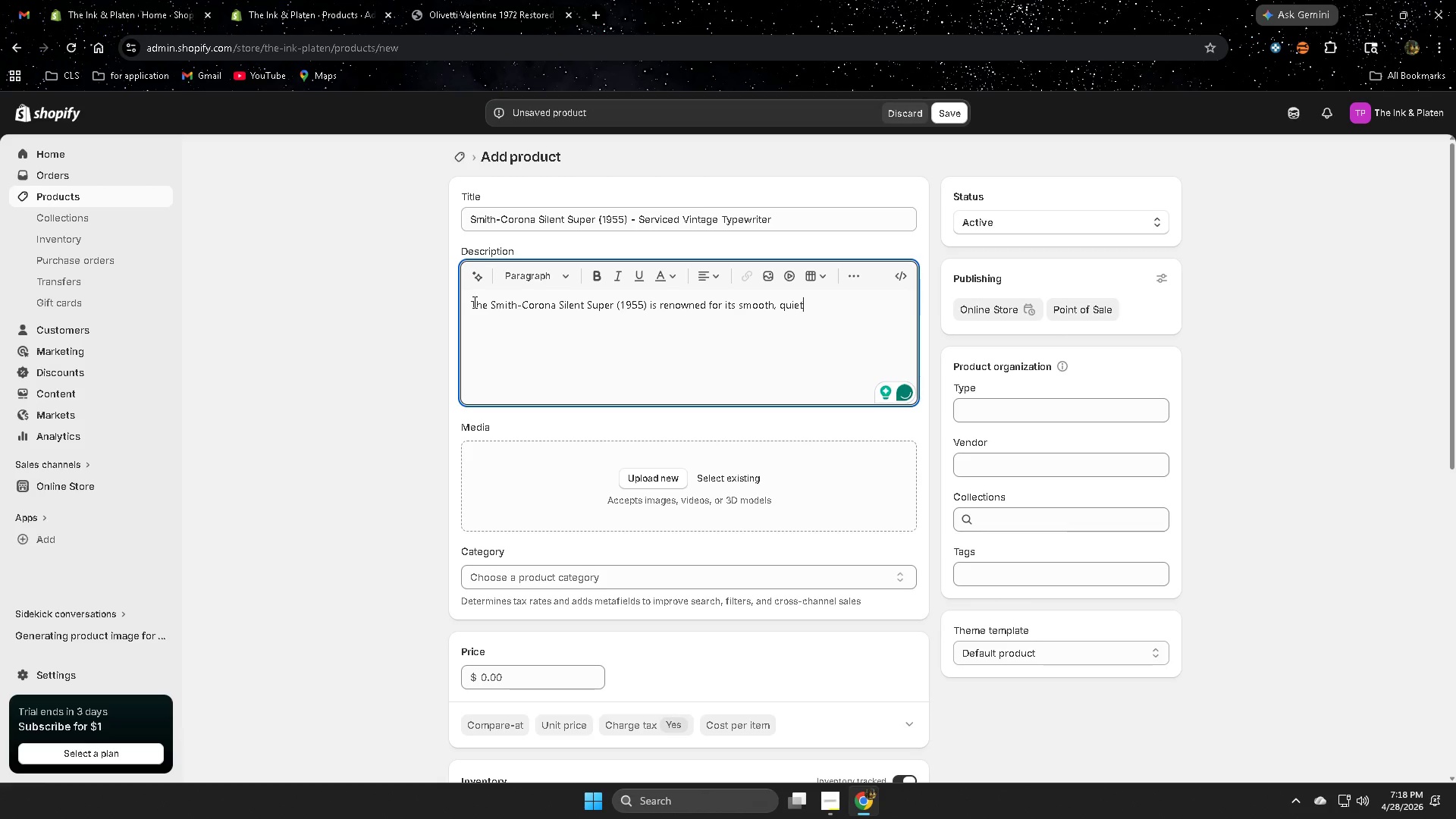 
wait(6.19)
 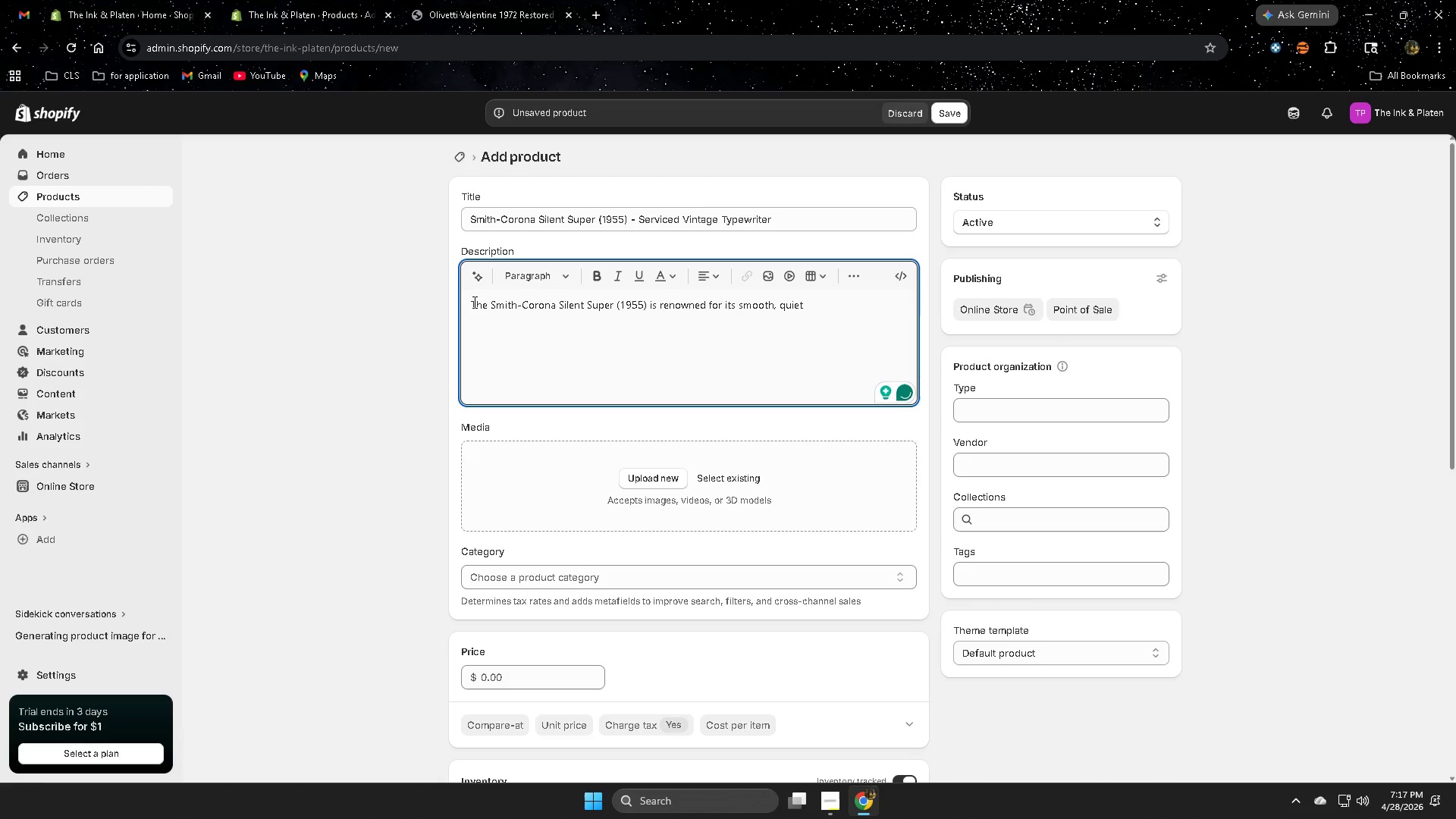 
type( typing )
 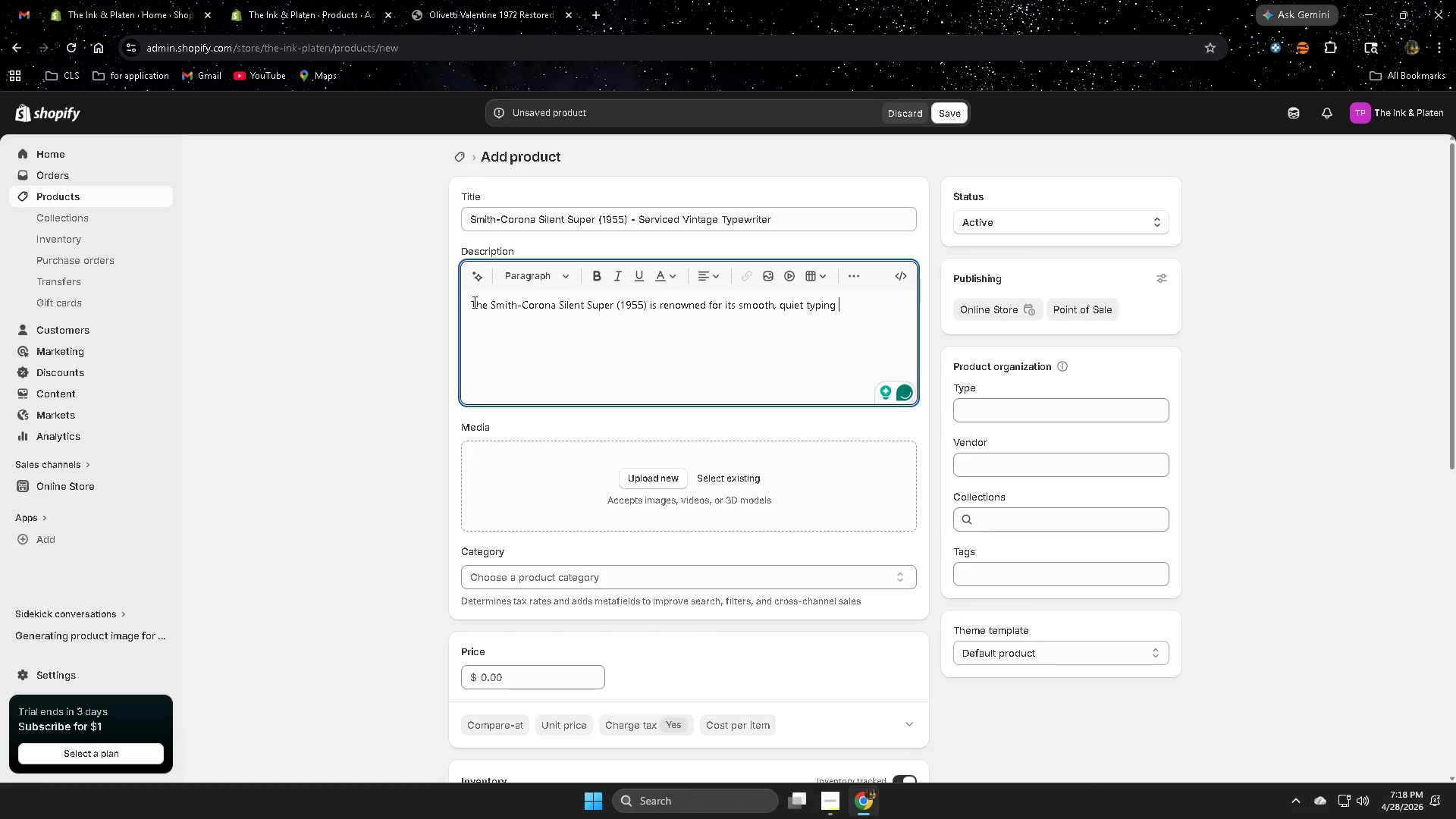 
type(action and durable )
 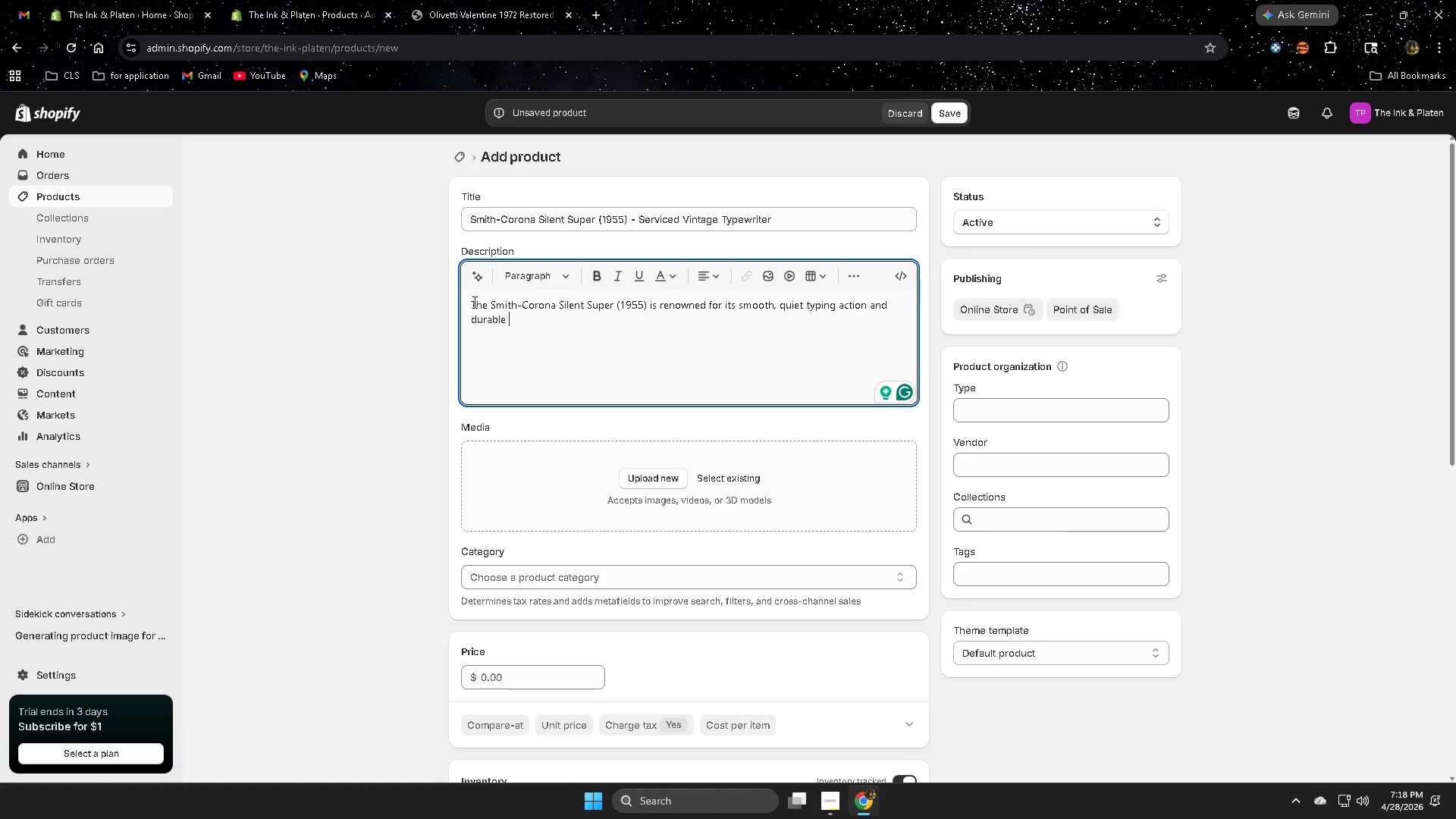 
wait(15.89)
 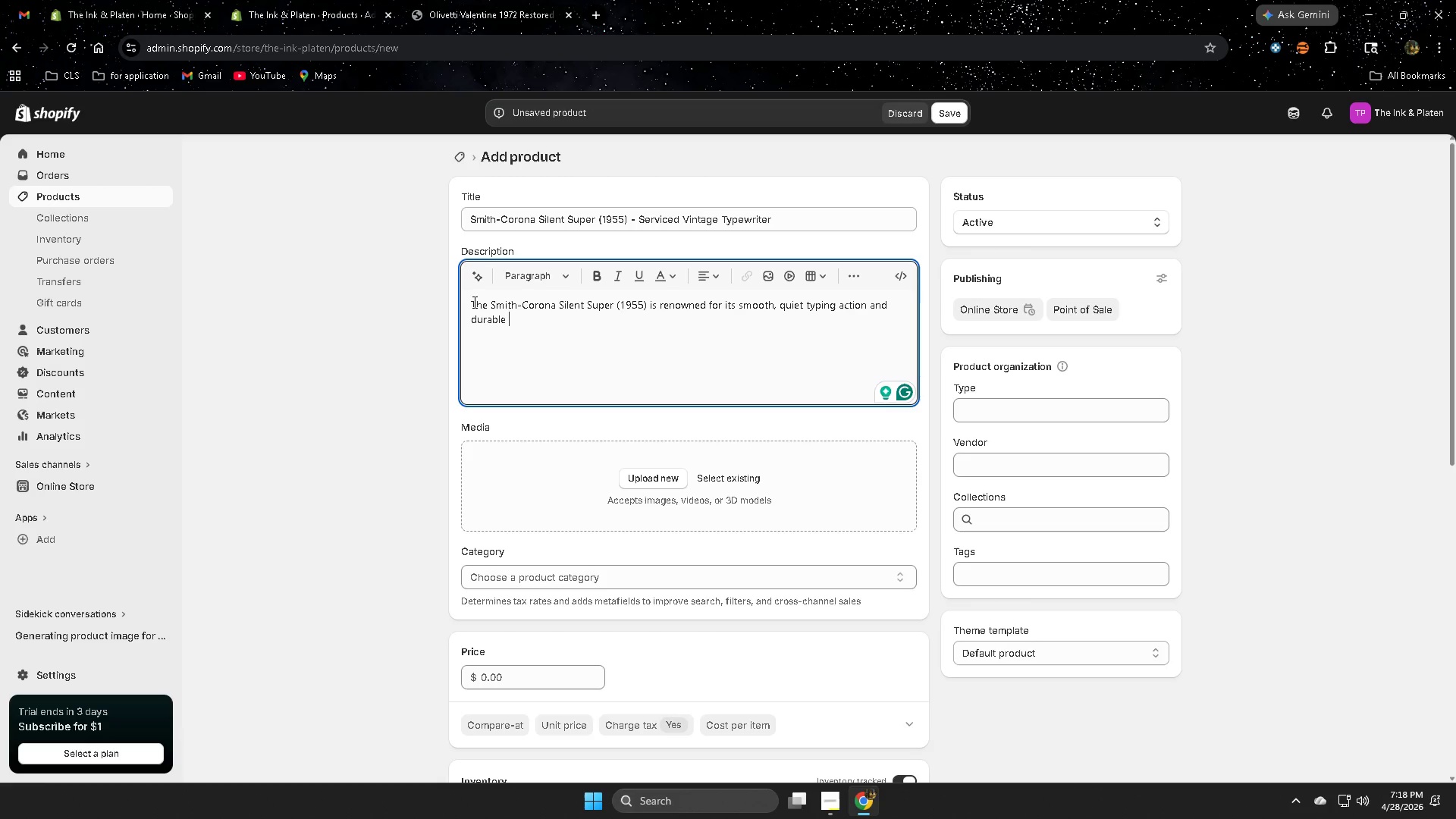 
type(American )
 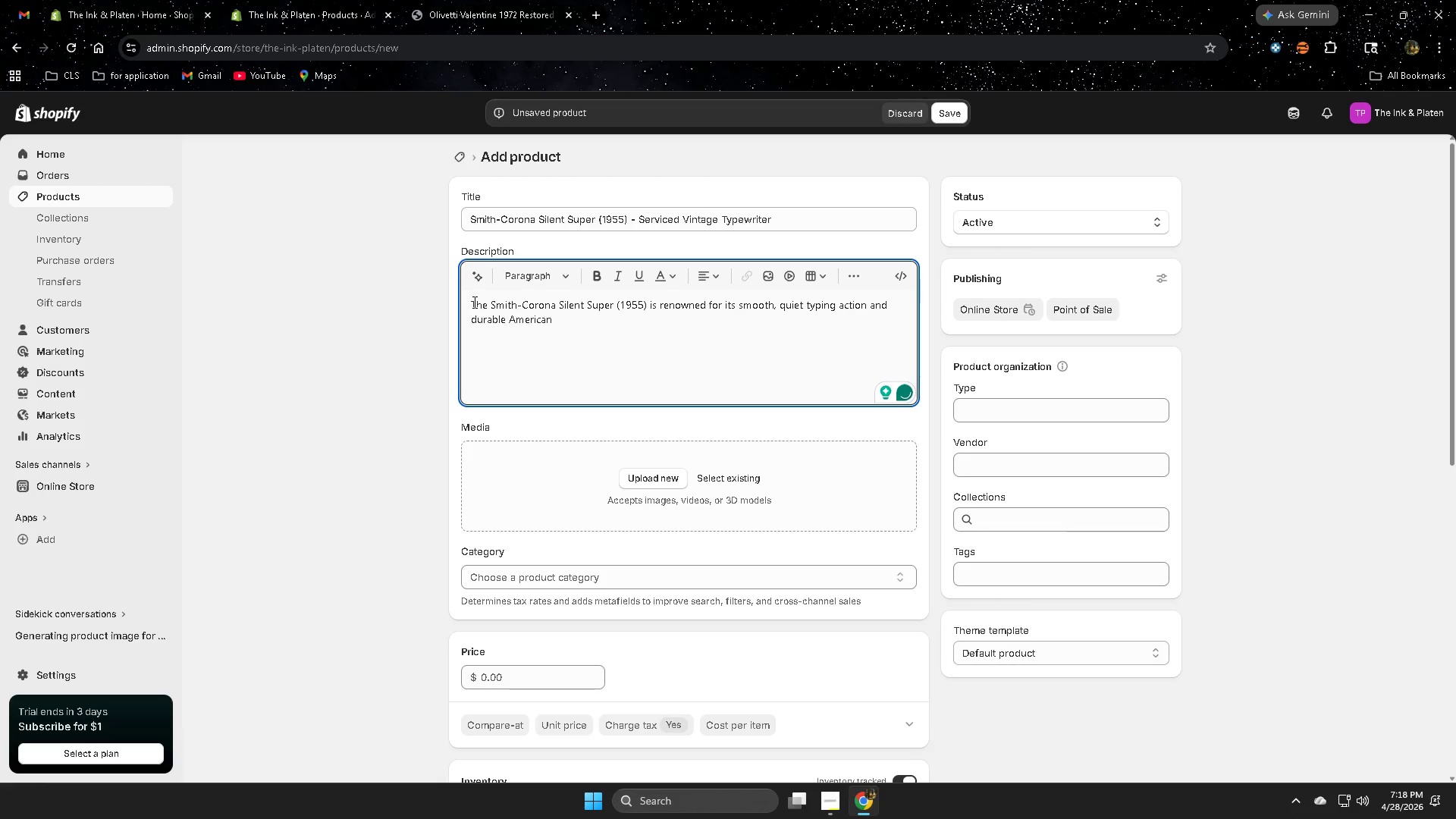 
wait(5.31)
 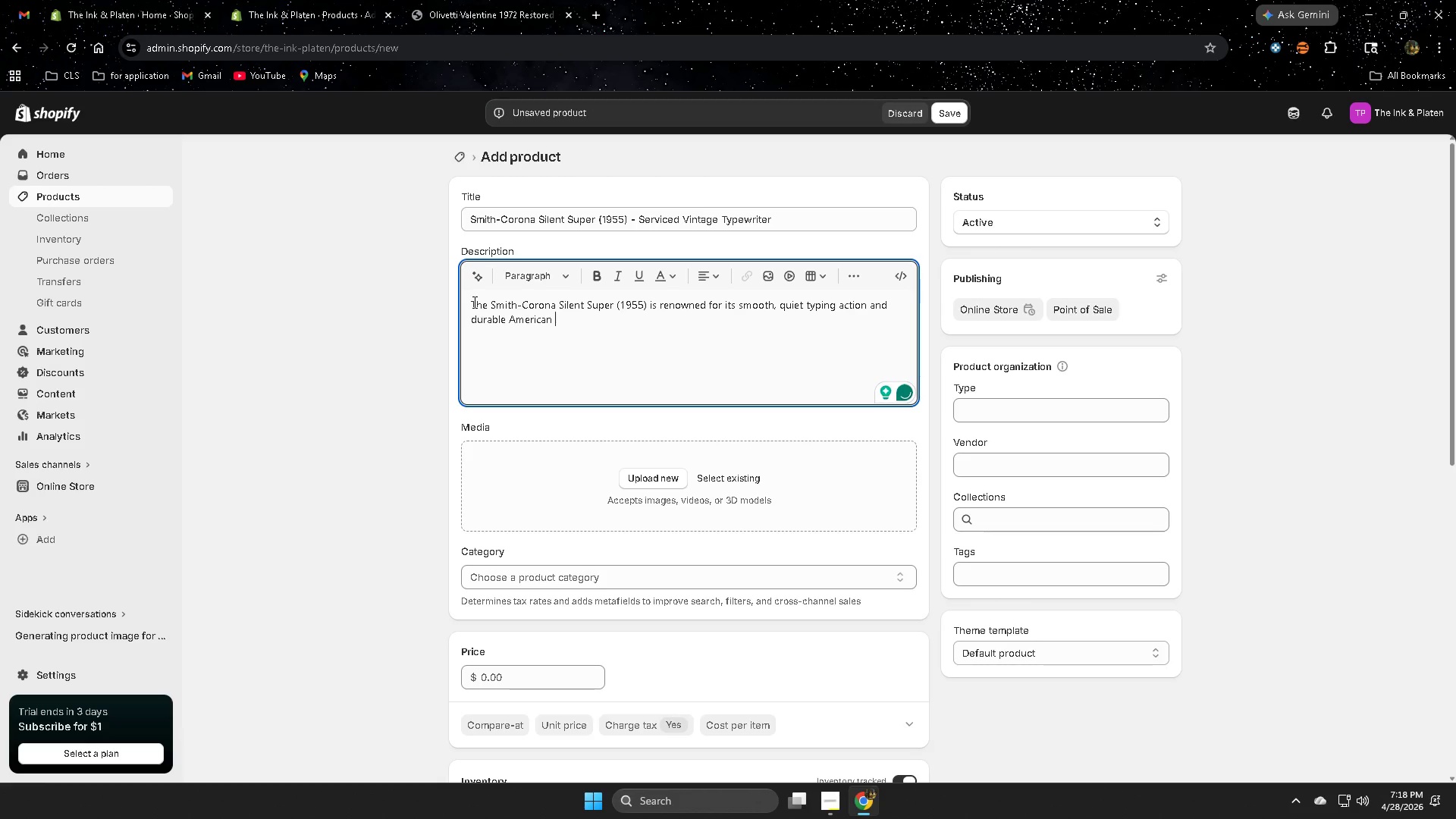 
type(engineering. )
 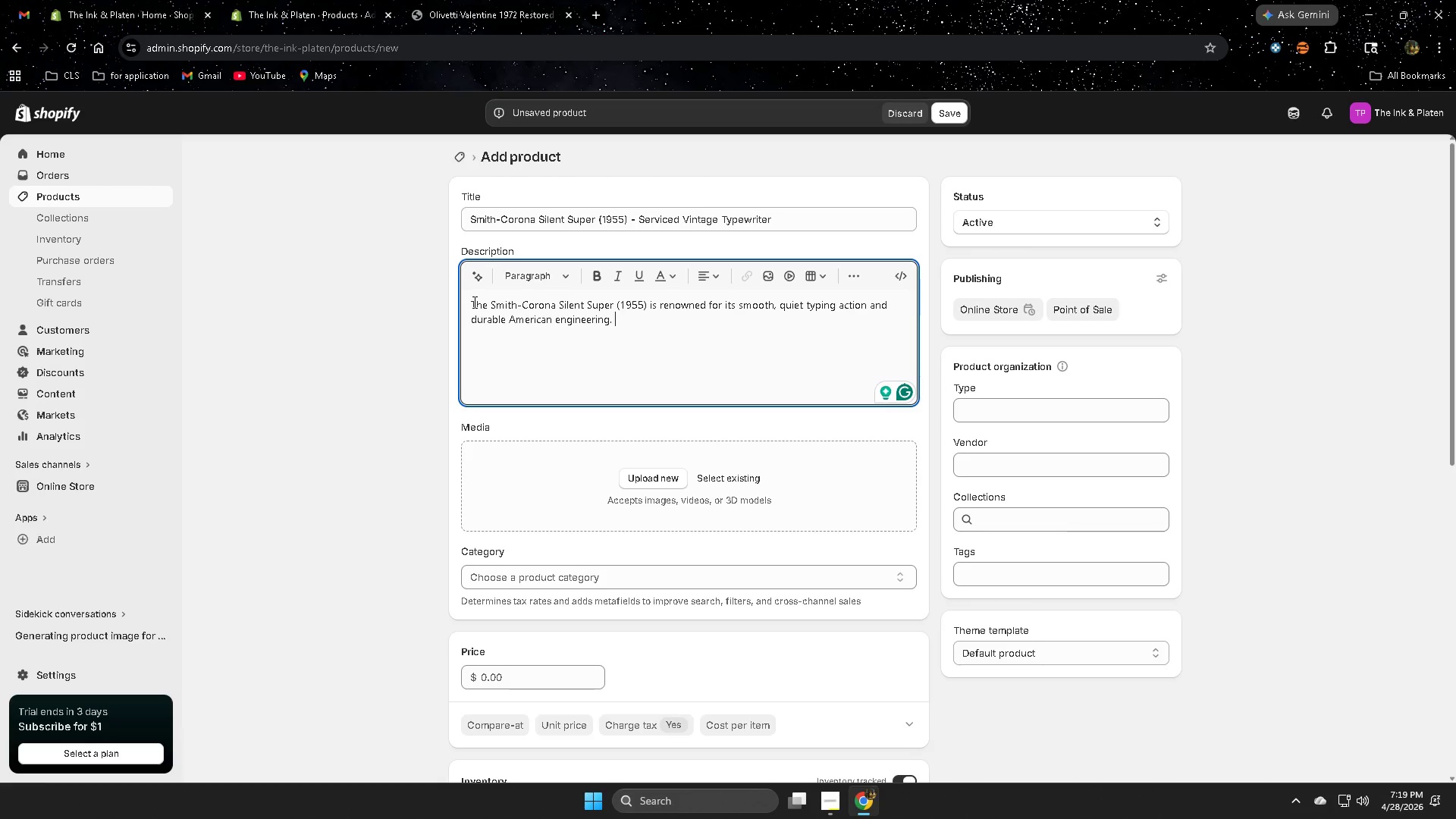 
wait(49.17)
 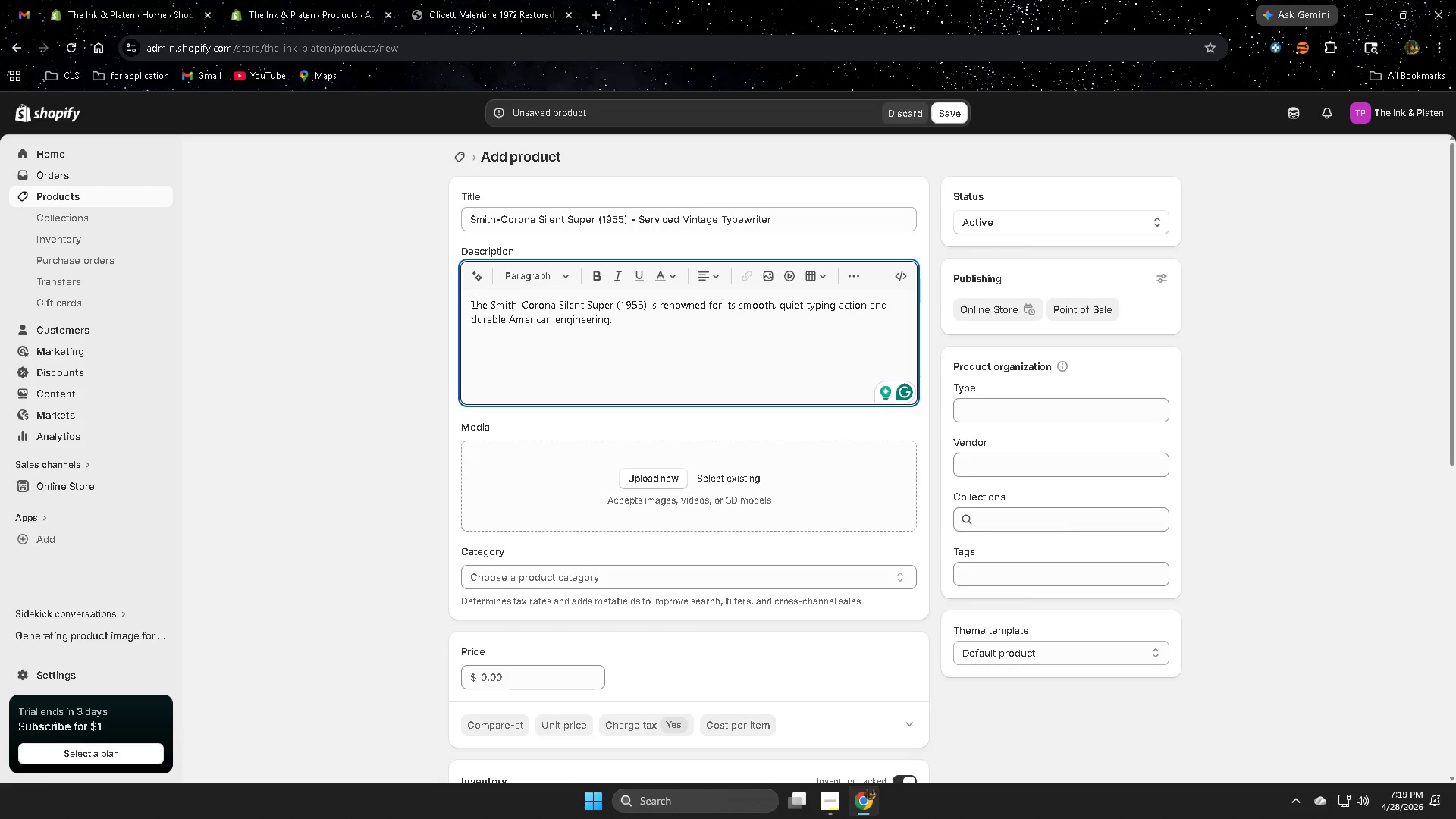 
key(Shift+T)
 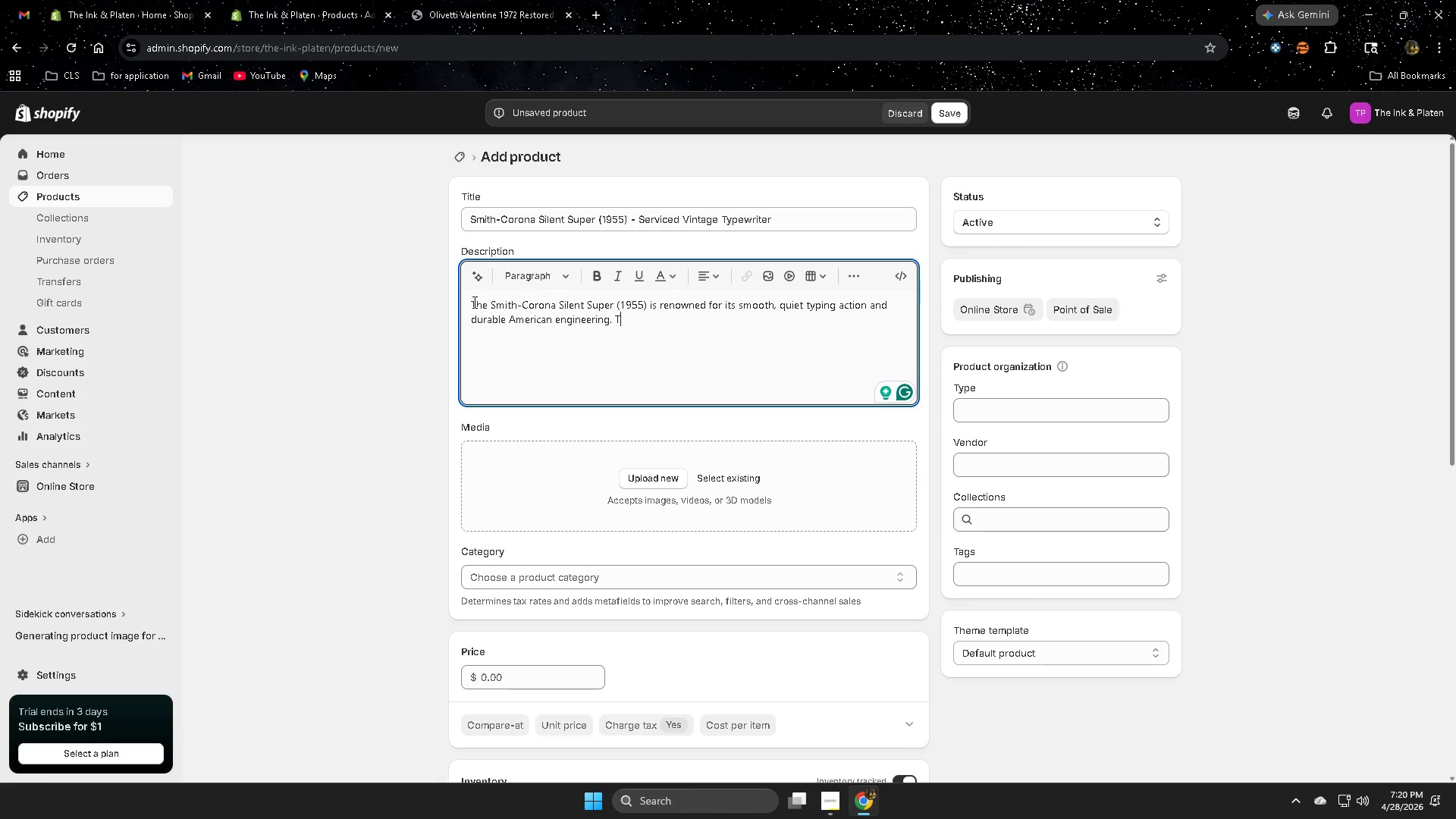 
wait(78.52)
 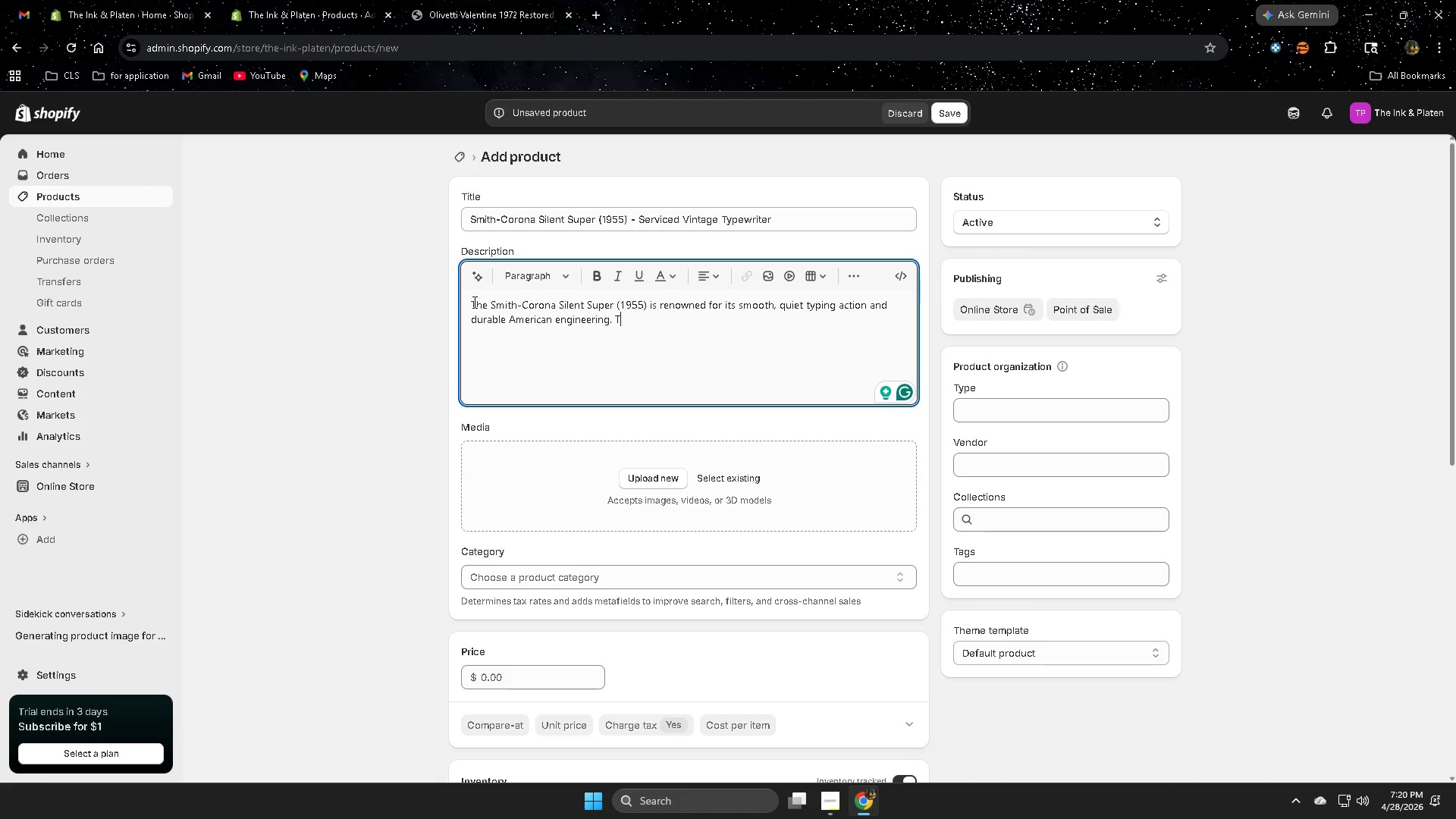 
type(his )
 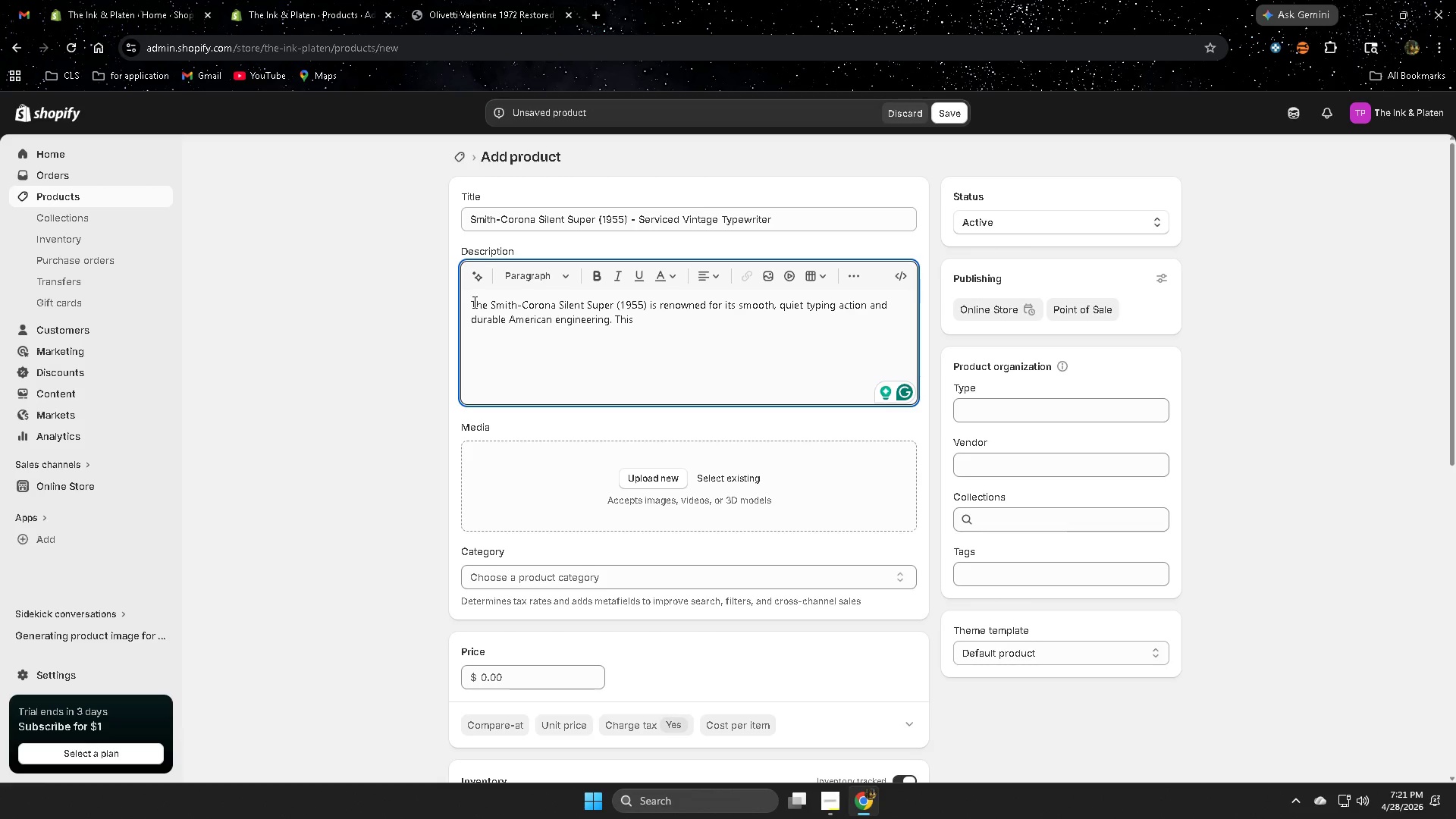 
wait(21.75)
 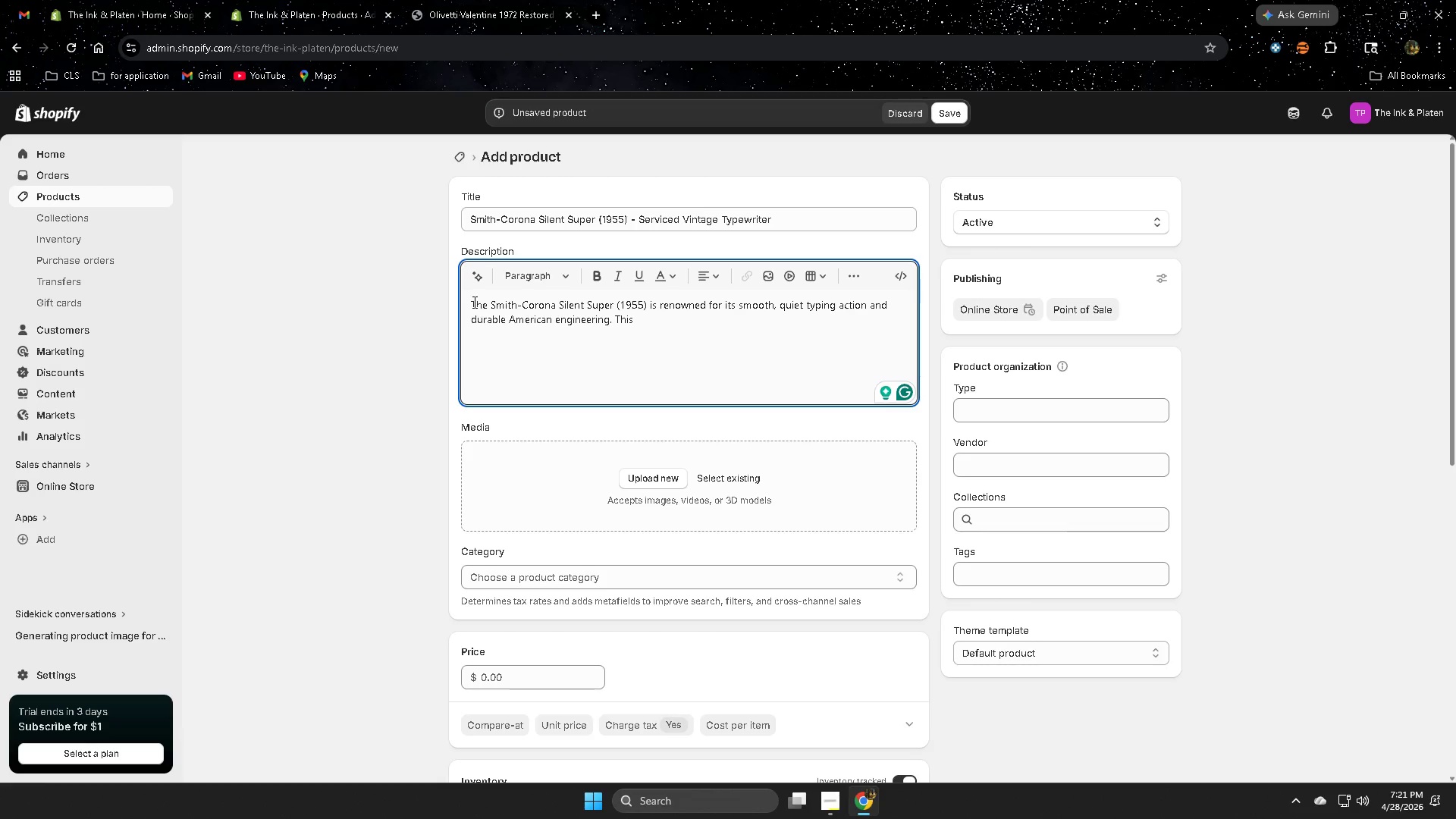 
type(machine )
 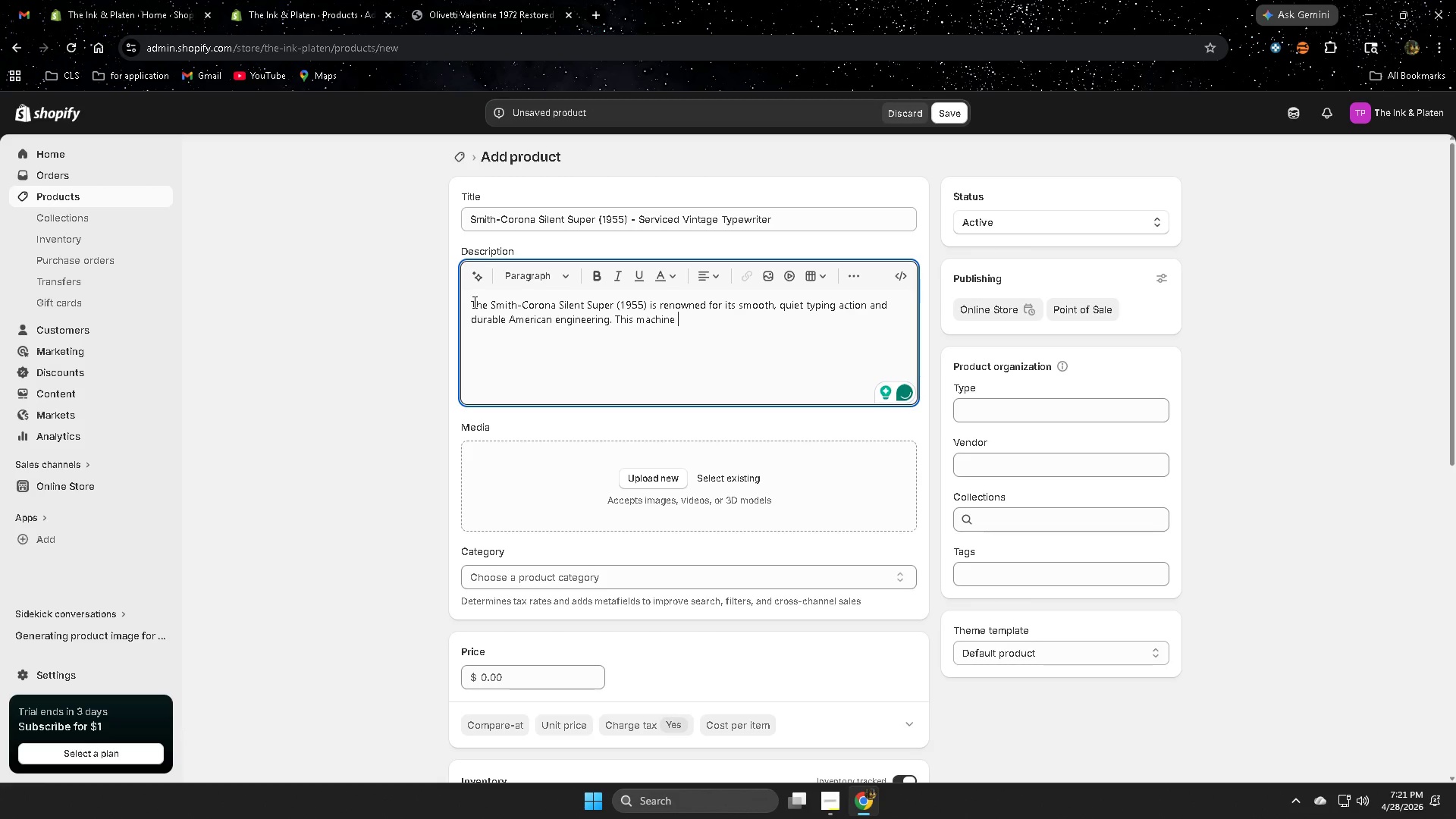 
type(has been fully )
 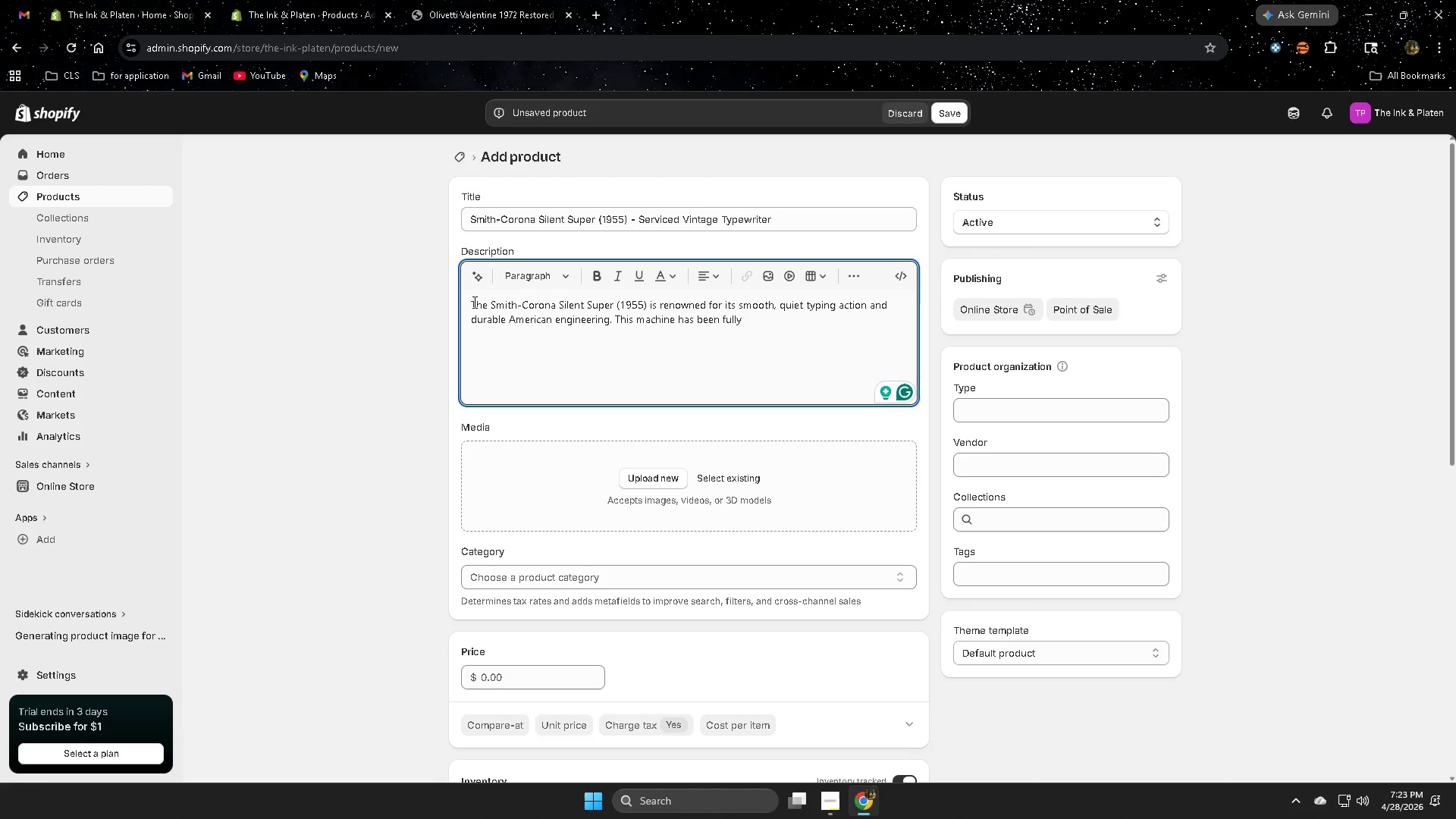 
wait(112.91)
 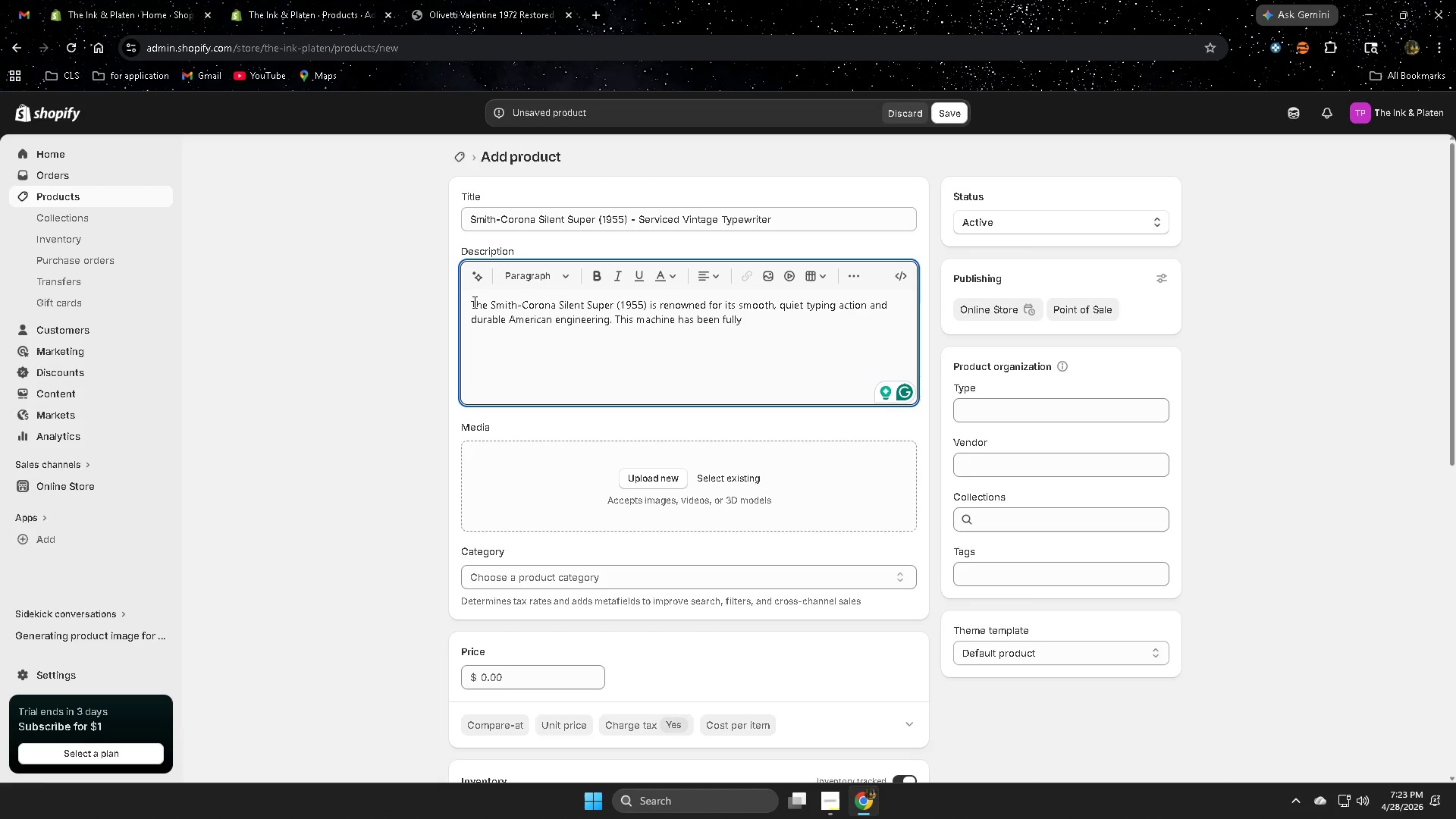 
type(serviced)
 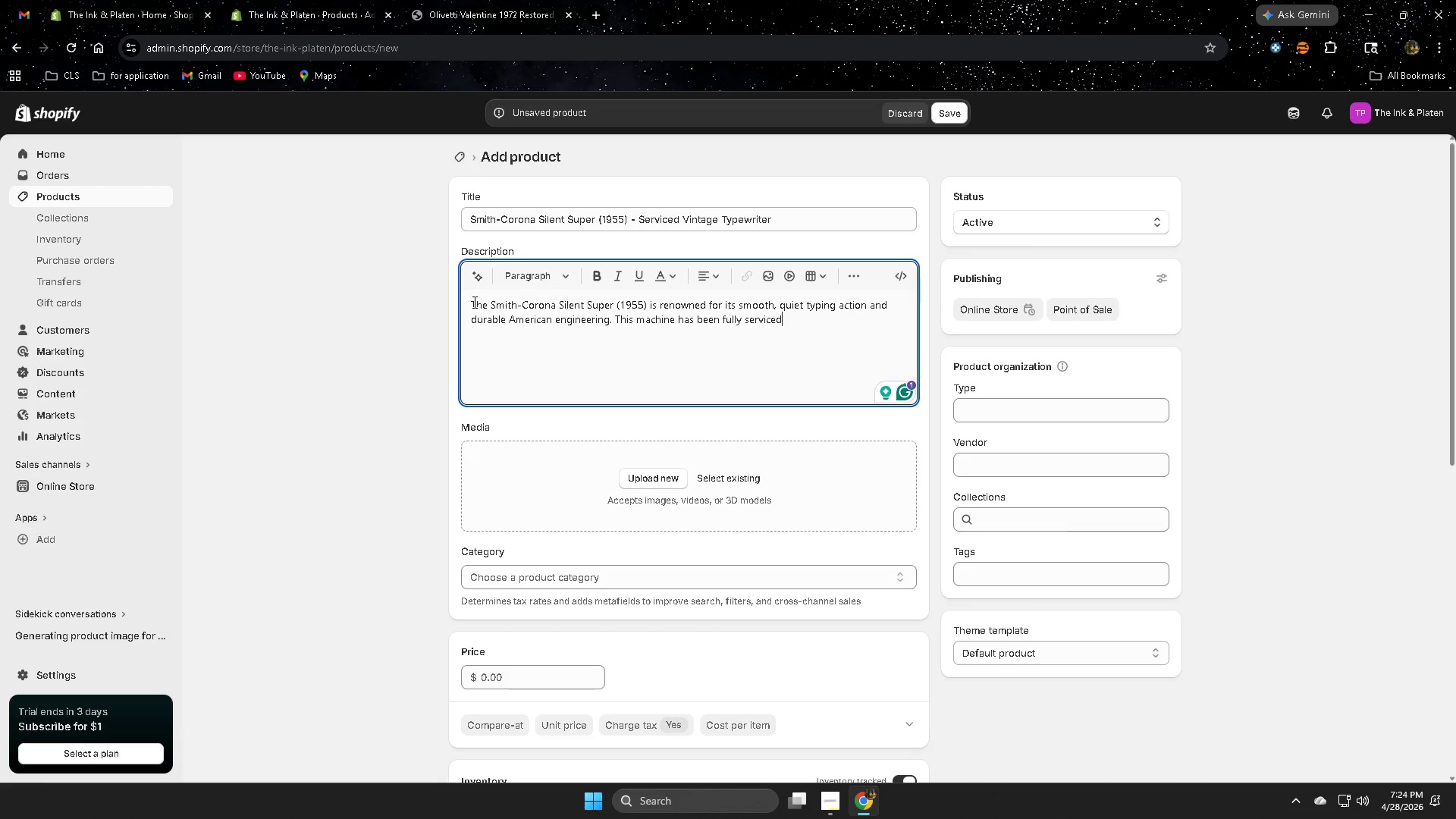 
wait(46.64)
 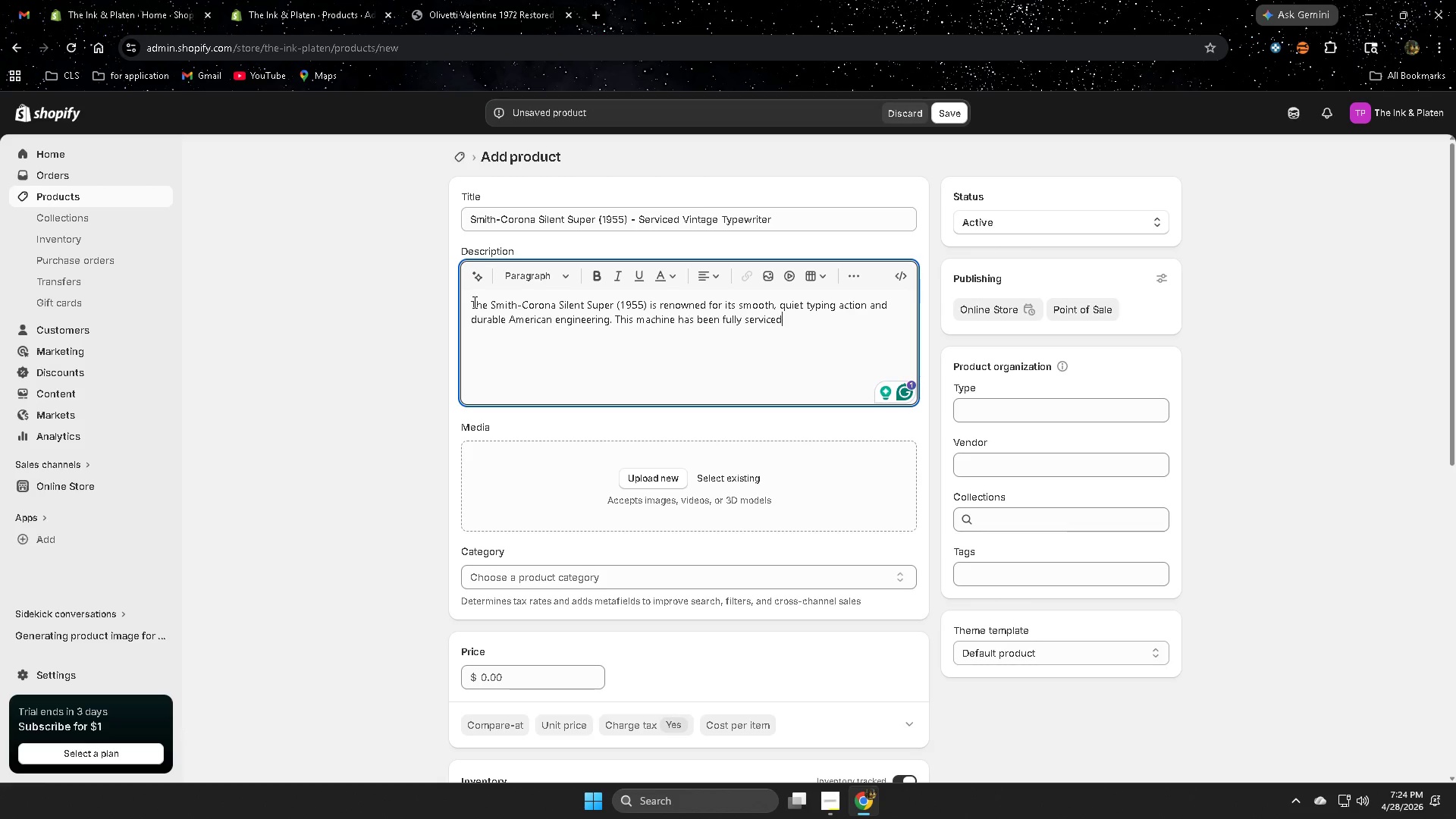 
type( to restore )
 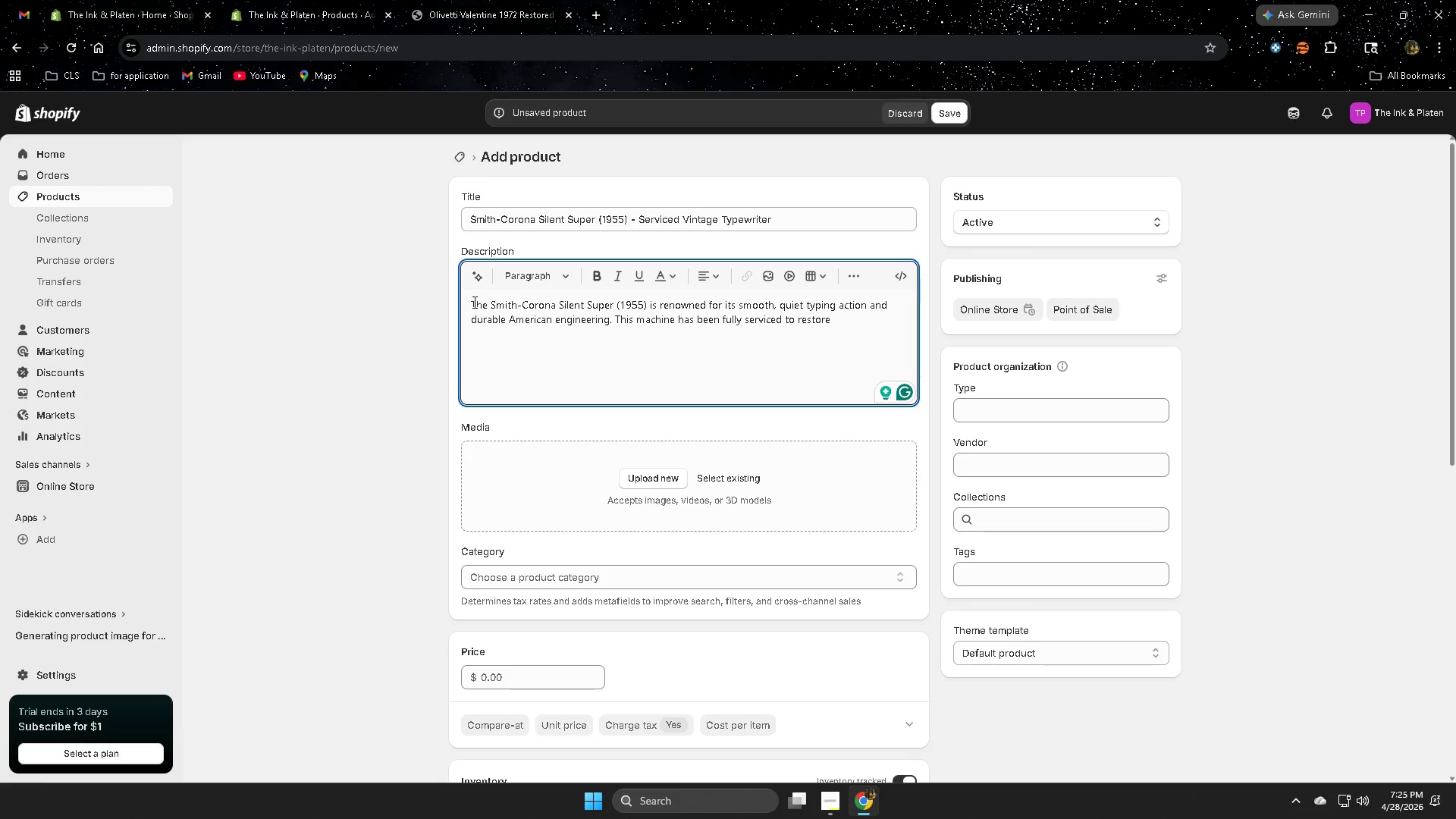 
wait(63.01)
 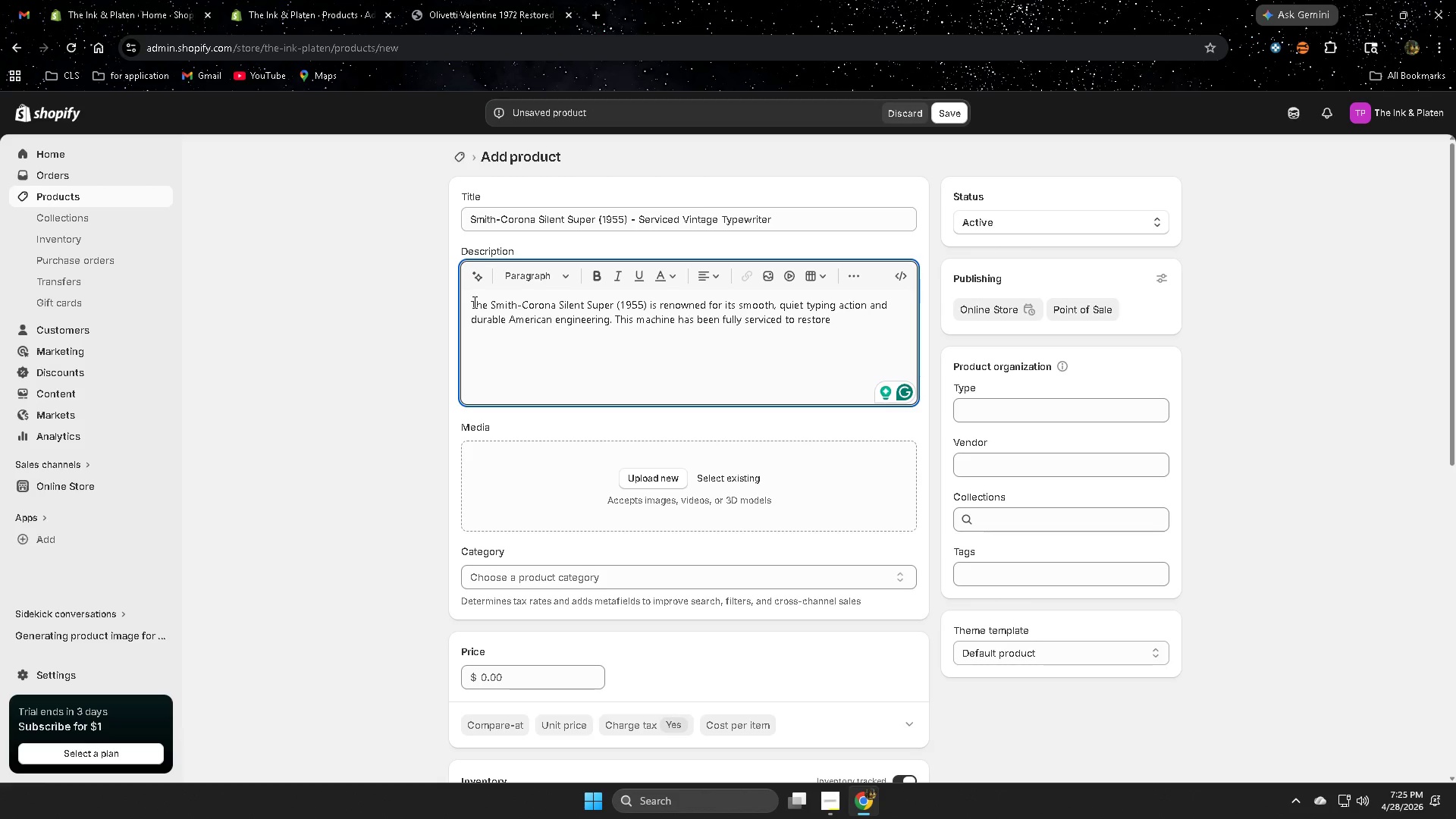 
type(optimal )
 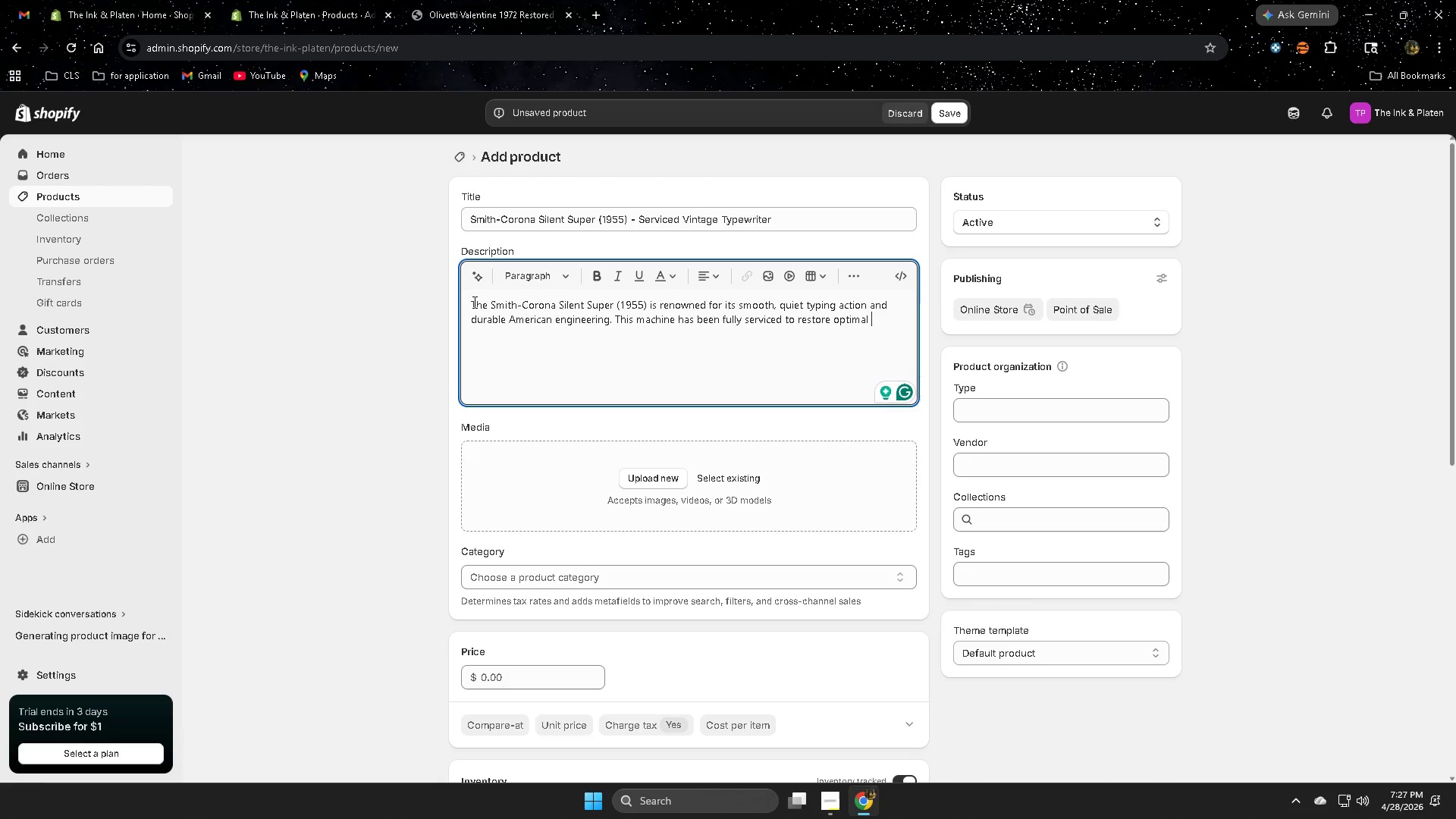 
wait(113.36)
 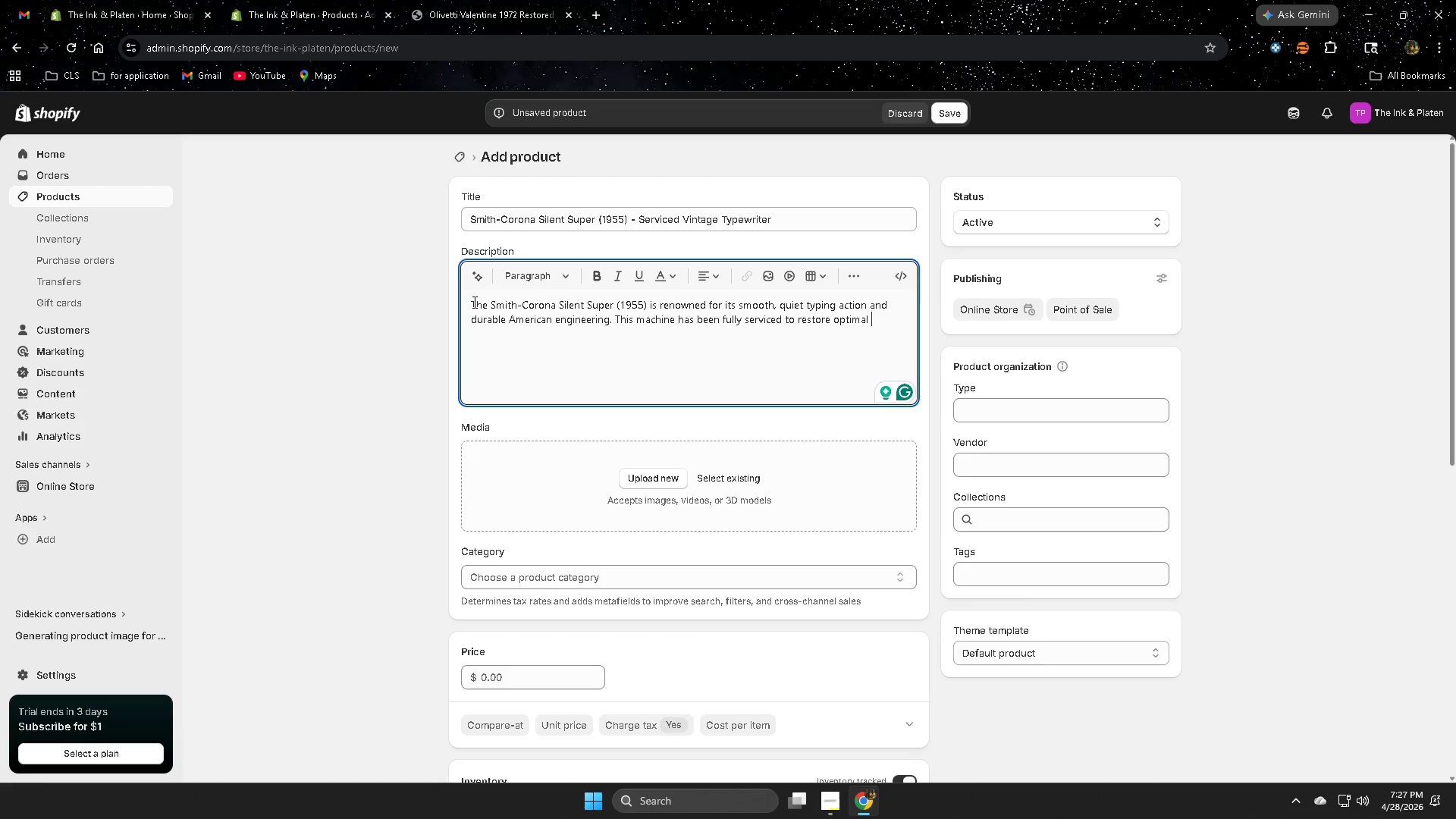 
type(functionality )
 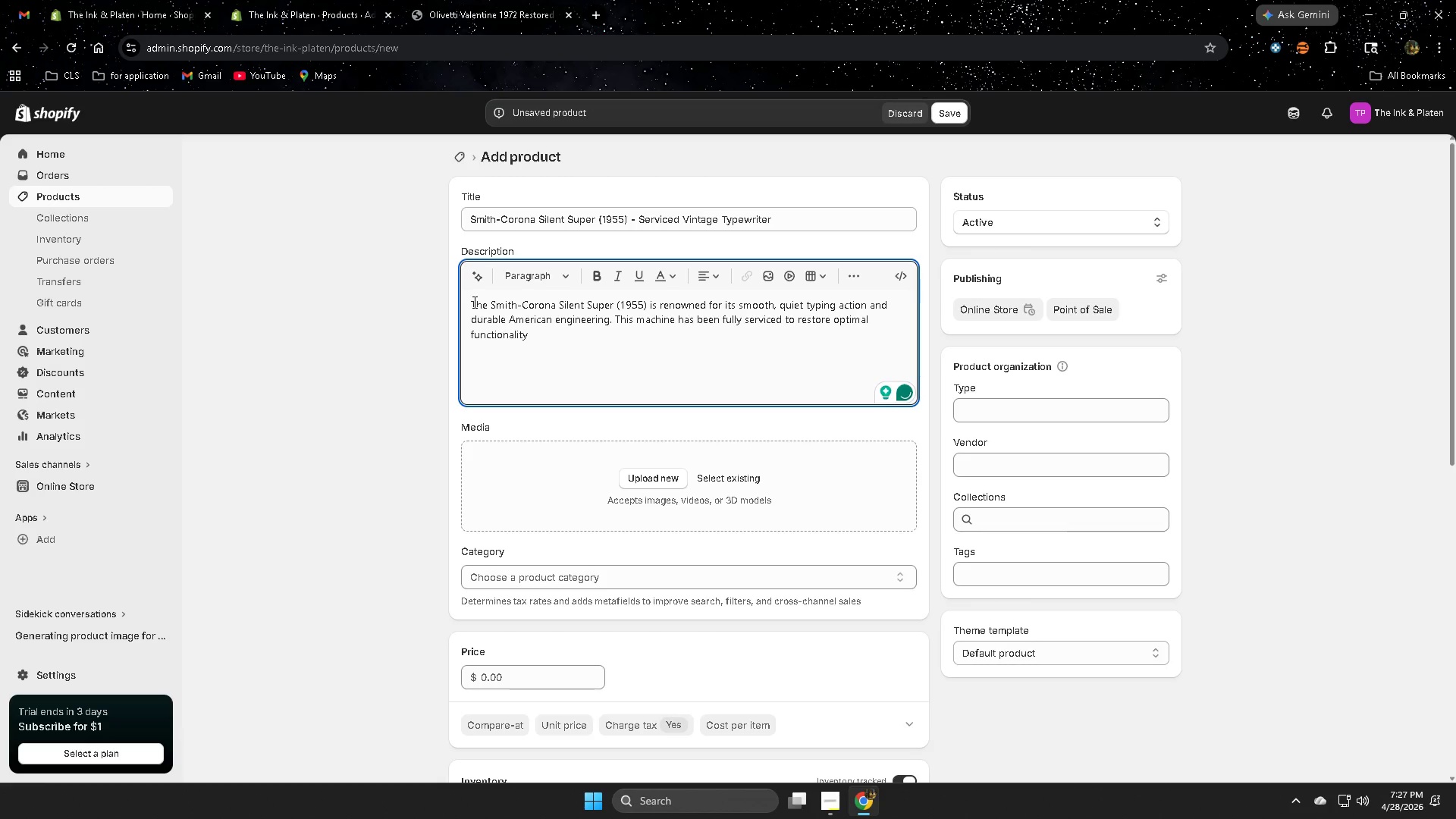 
wait(5.23)
 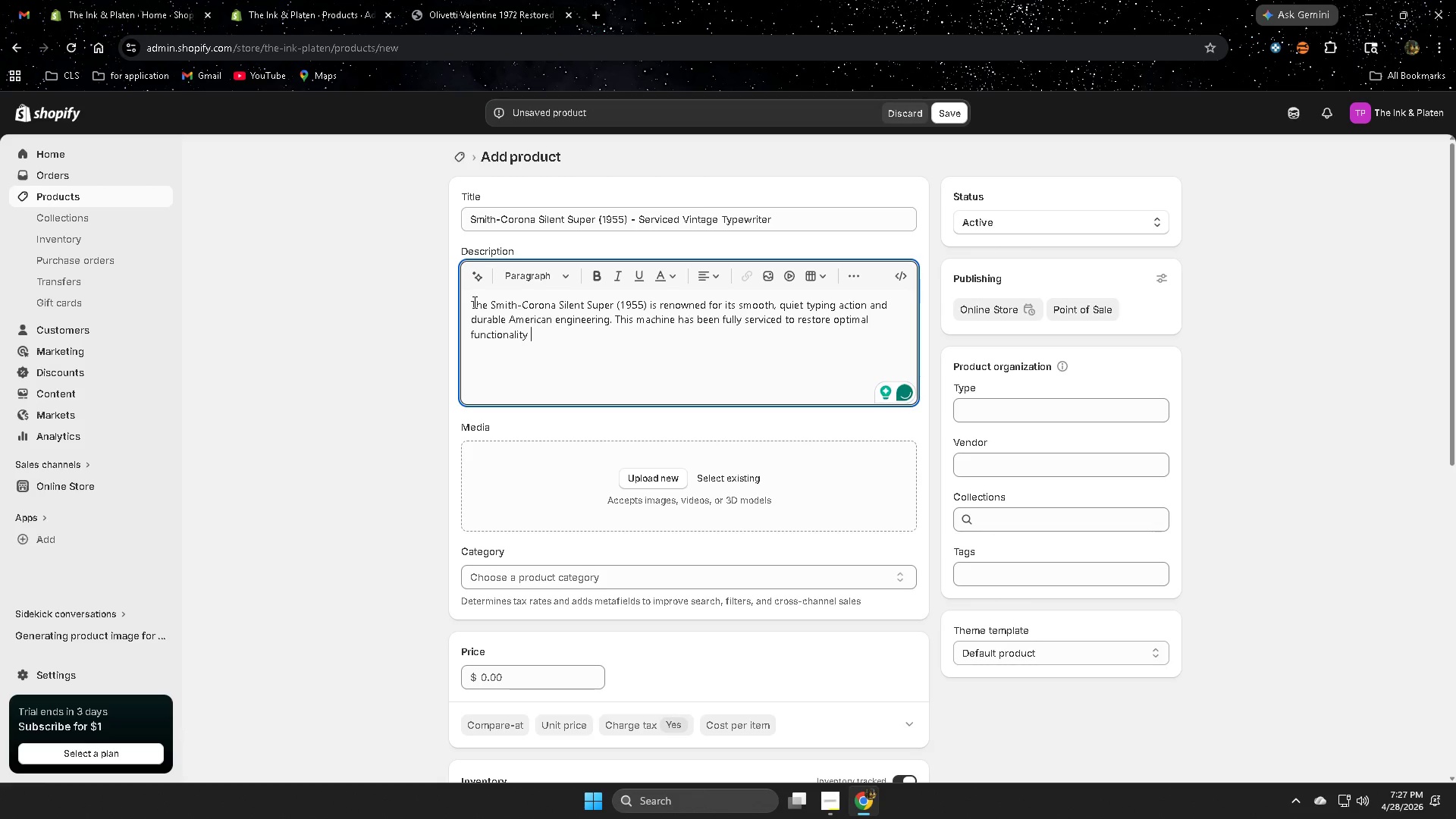 
type(while preserving )
 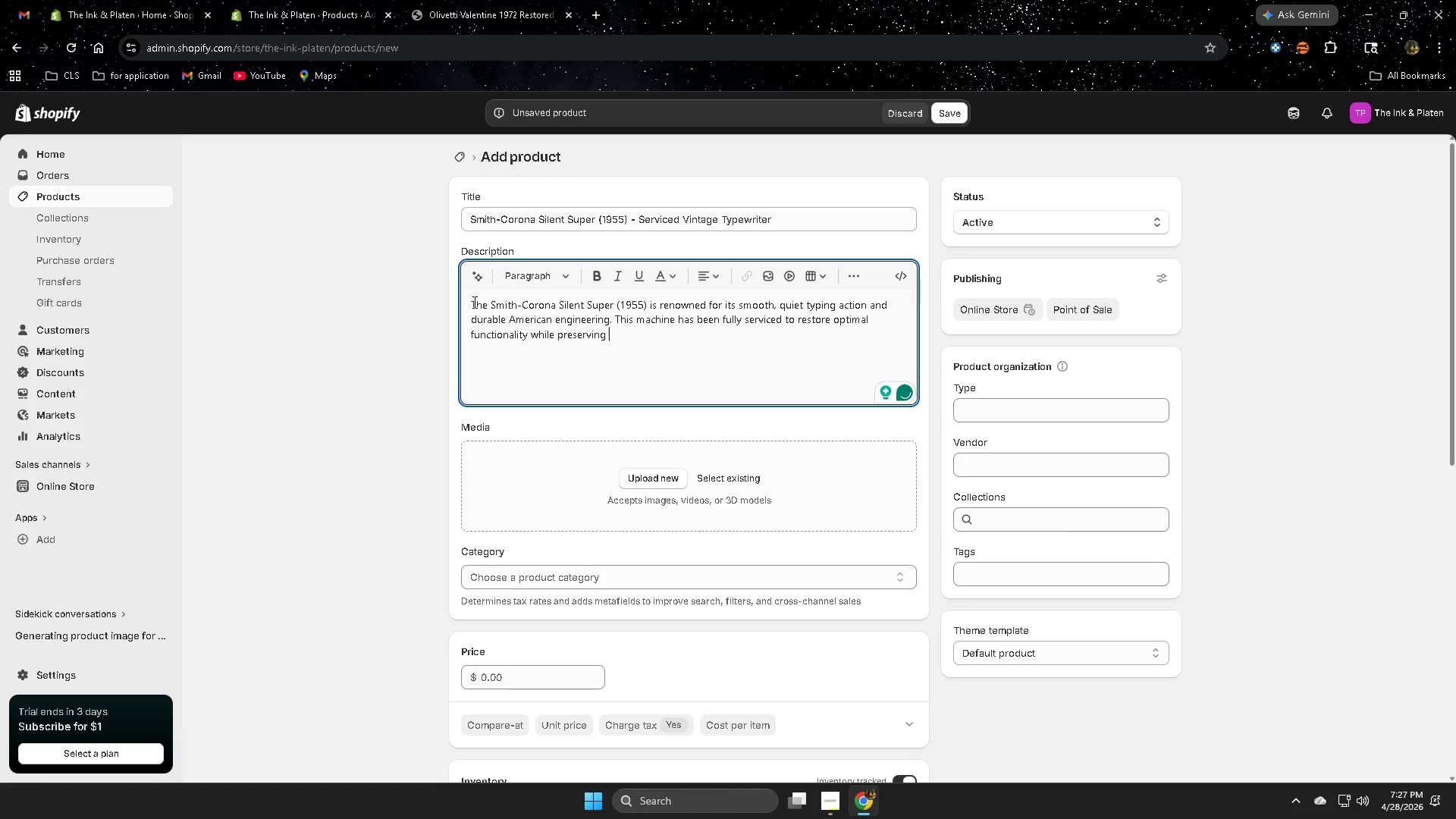 
type(its vintage )
 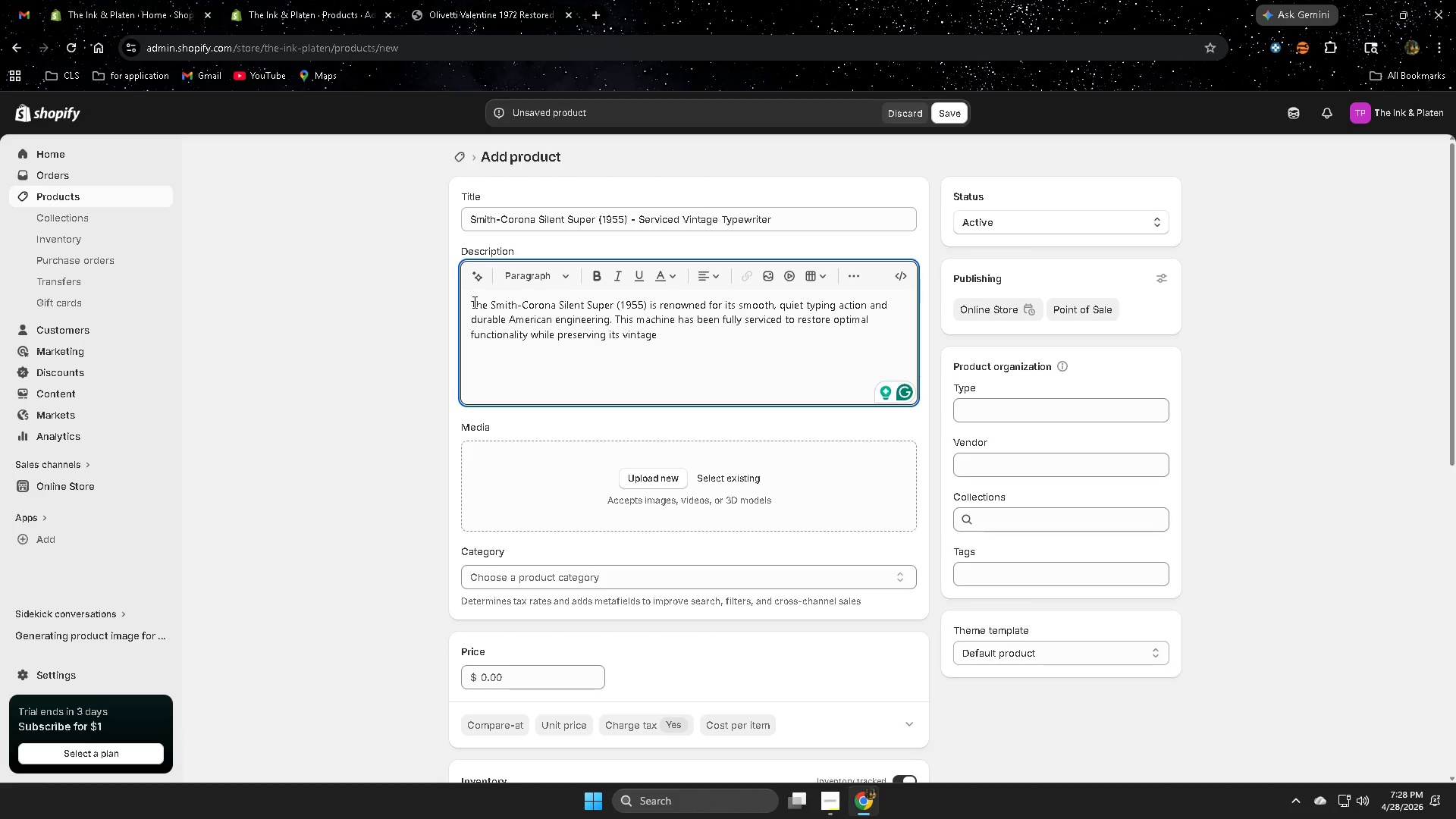 
wait(14.26)
 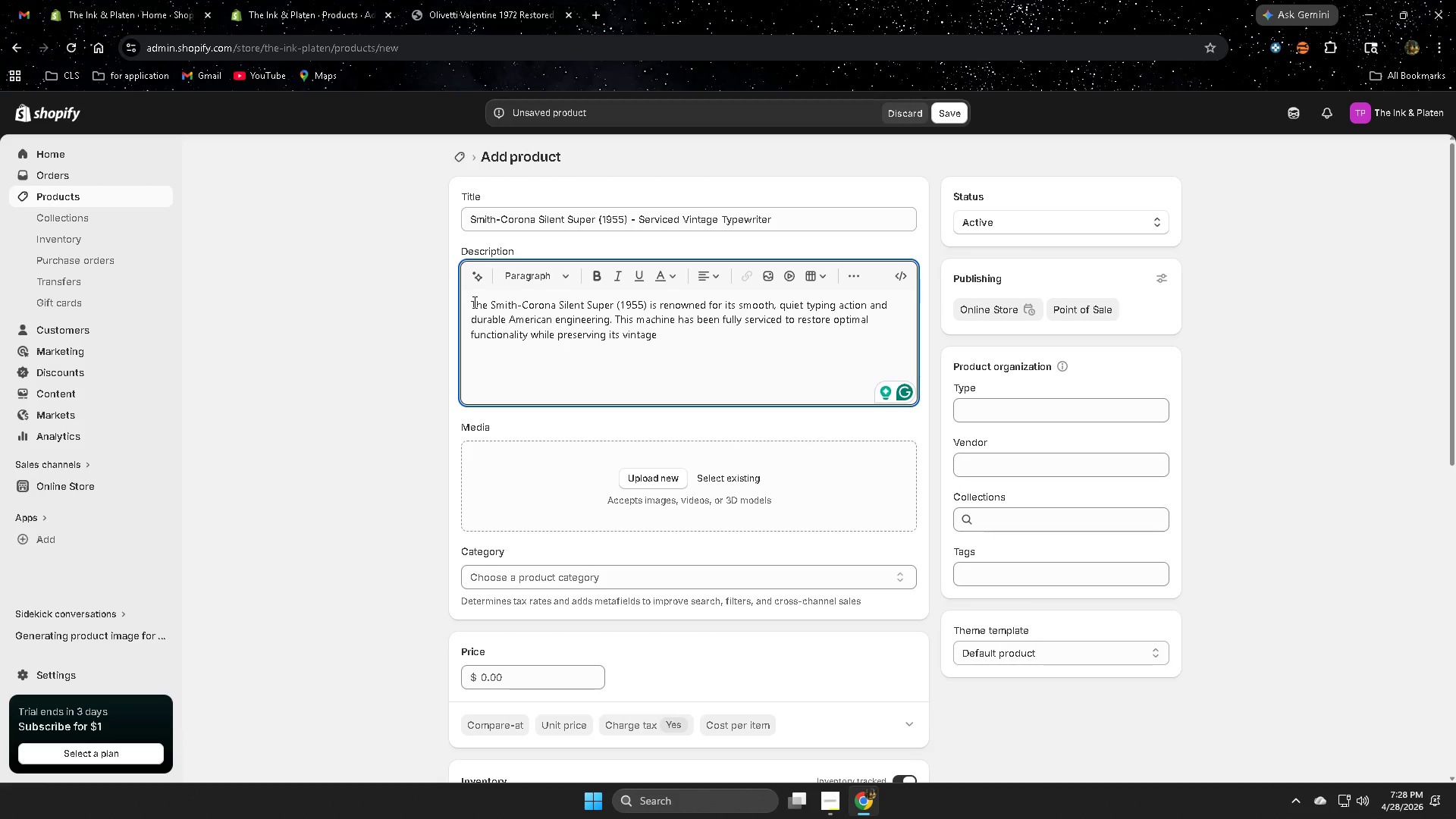 
type(appeal.)
 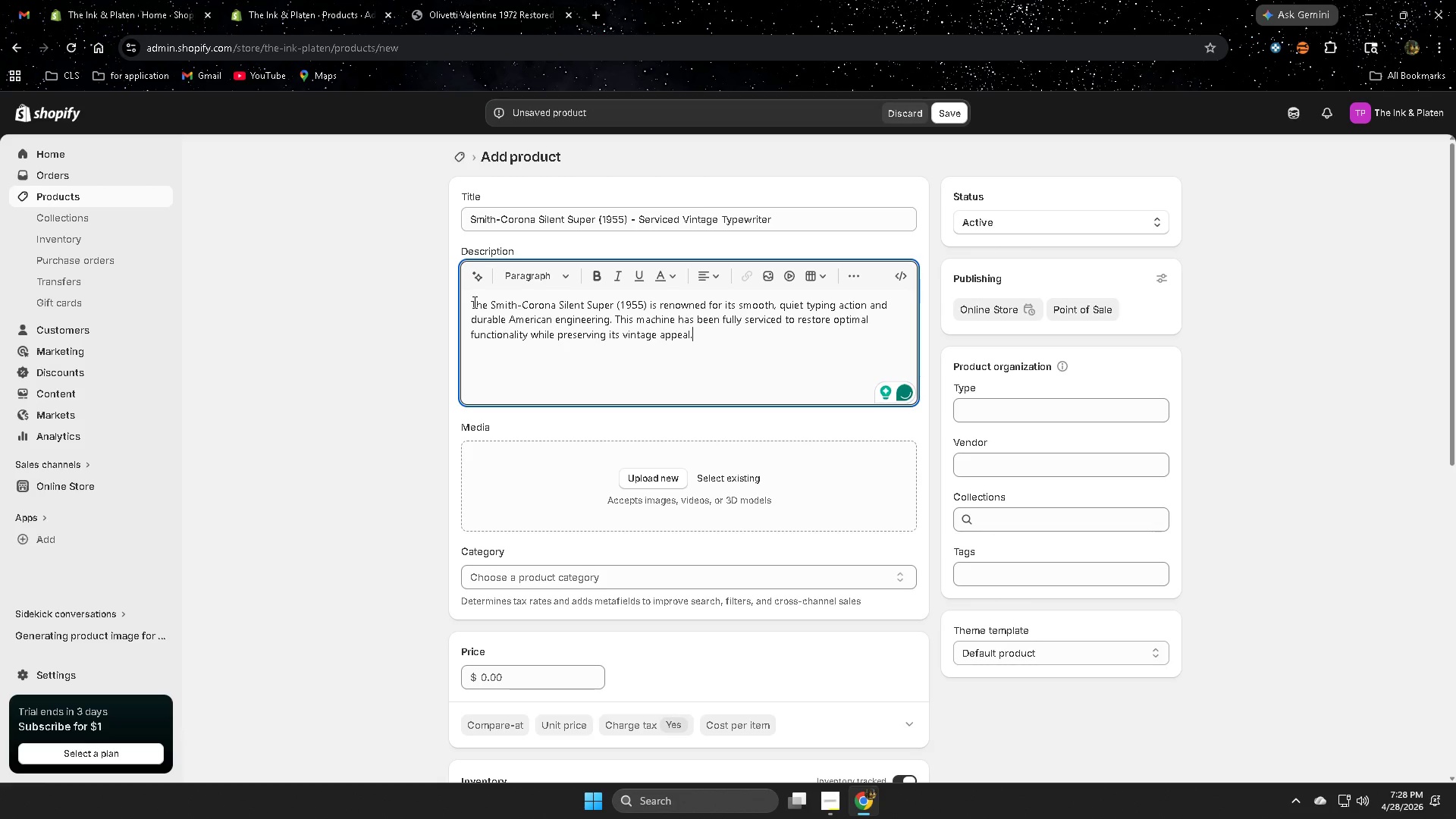 
key(Enter)
 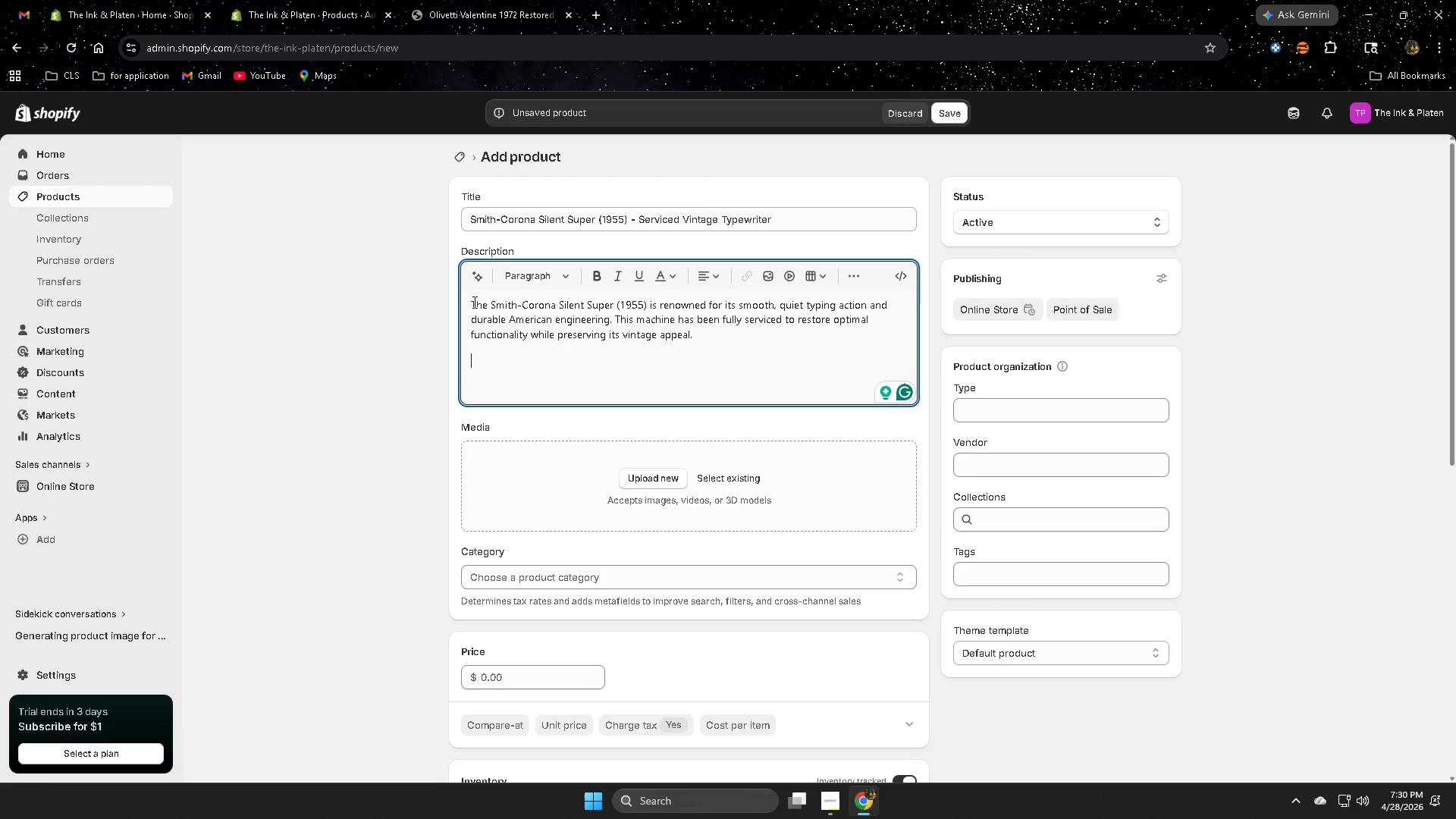 
wait(160.47)
 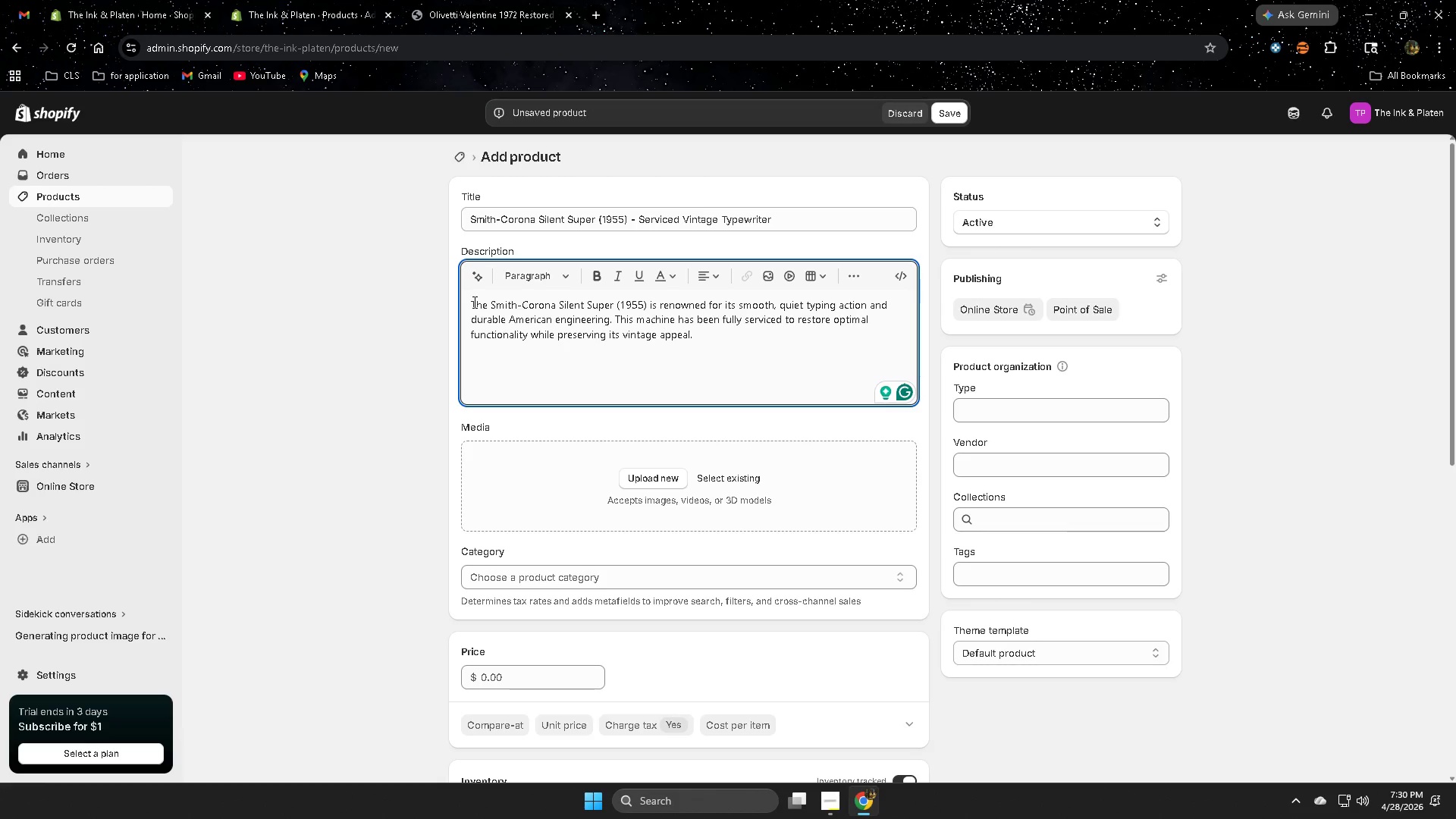 
type(Carefully cleaned )
 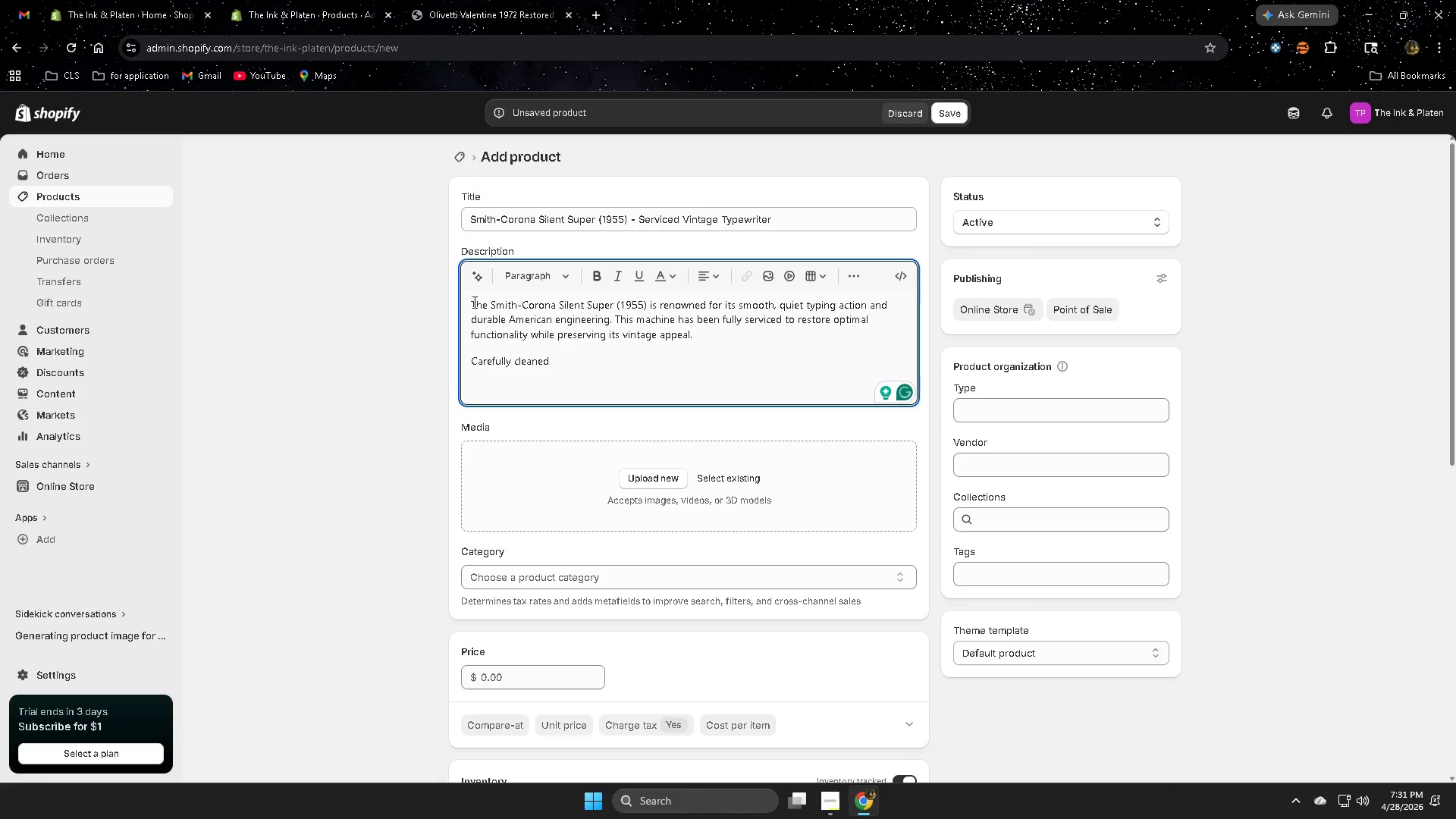 
wait(6.53)
 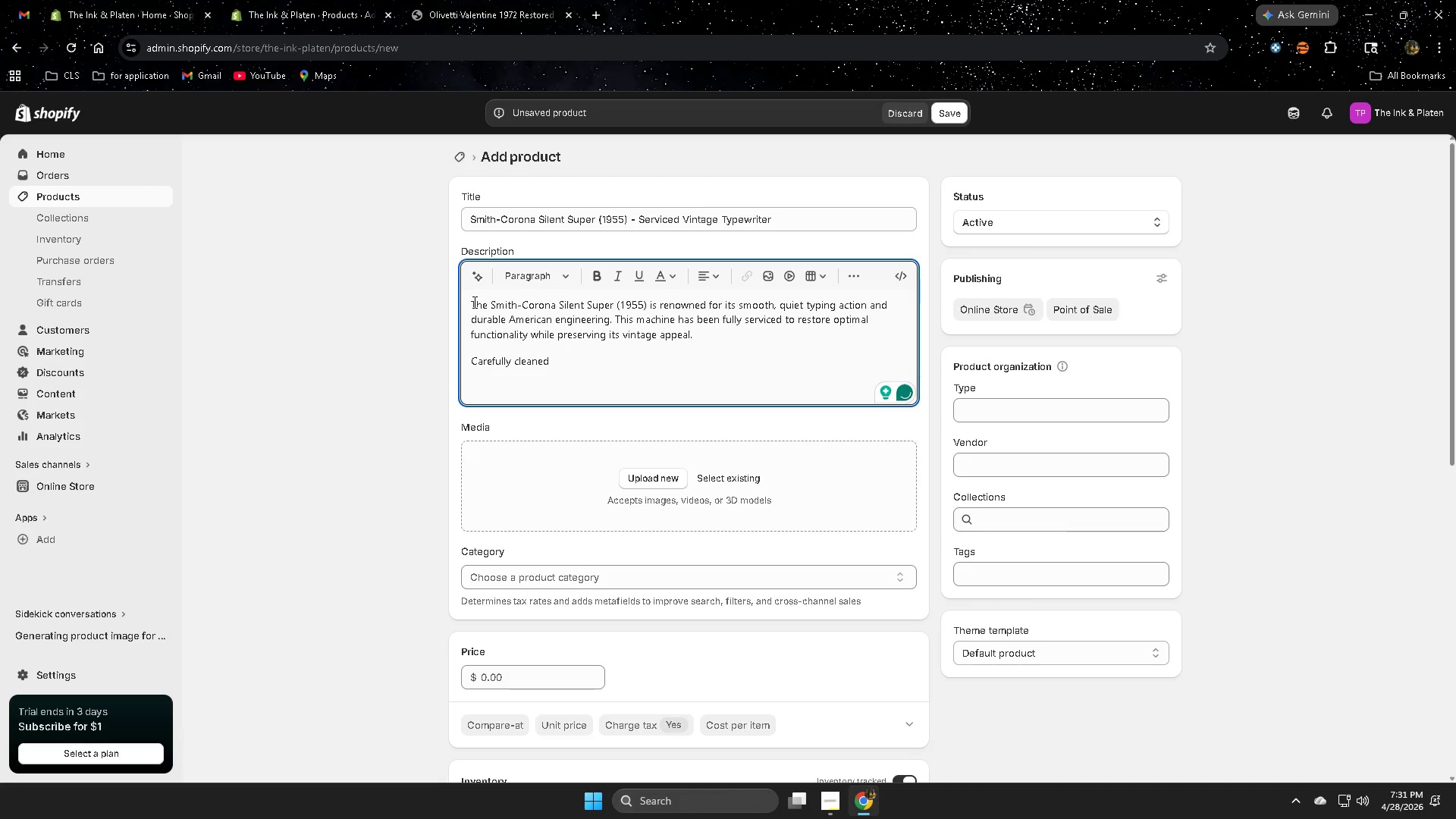 
key(Backspace)
 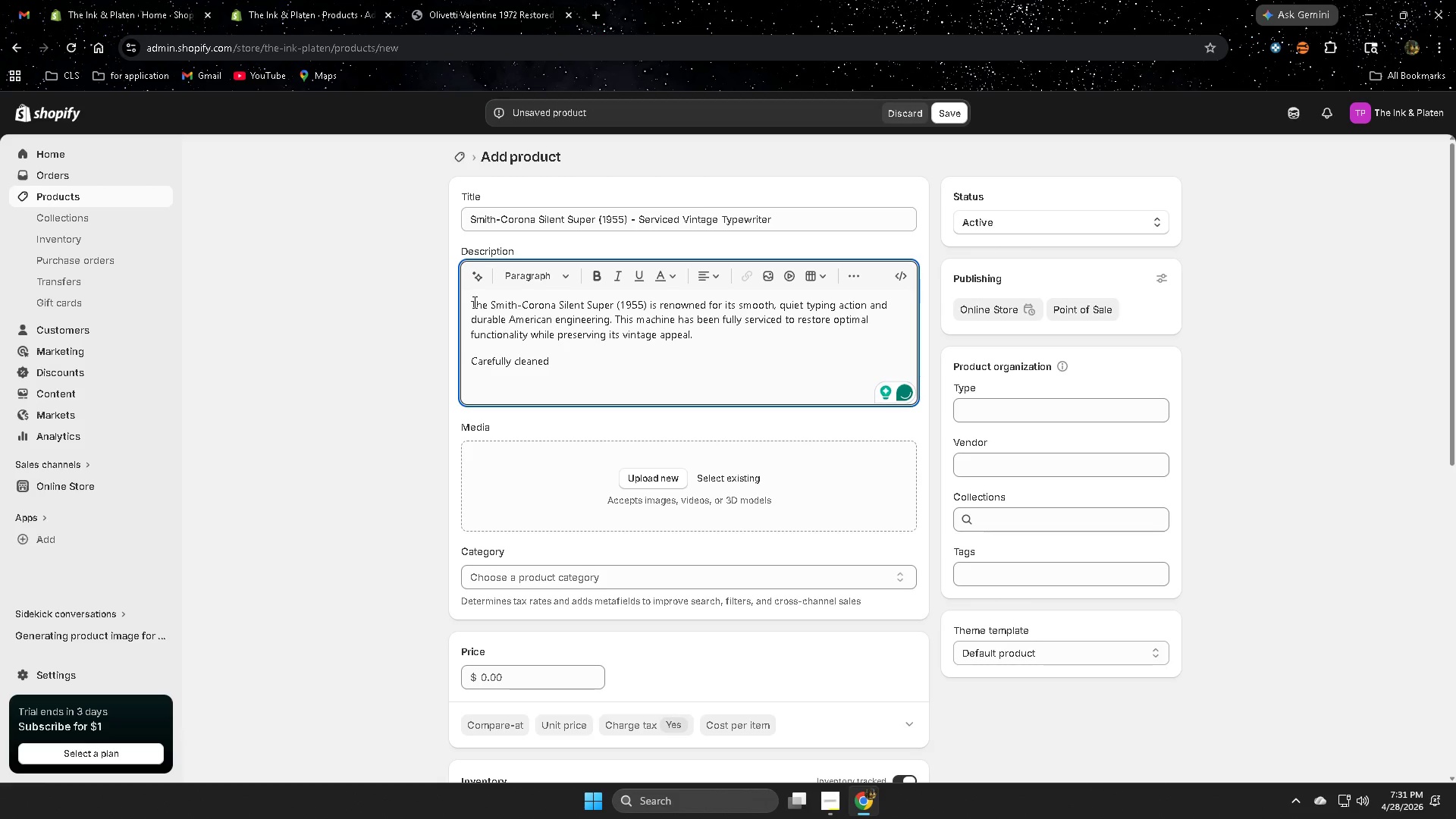 
key(Comma)
 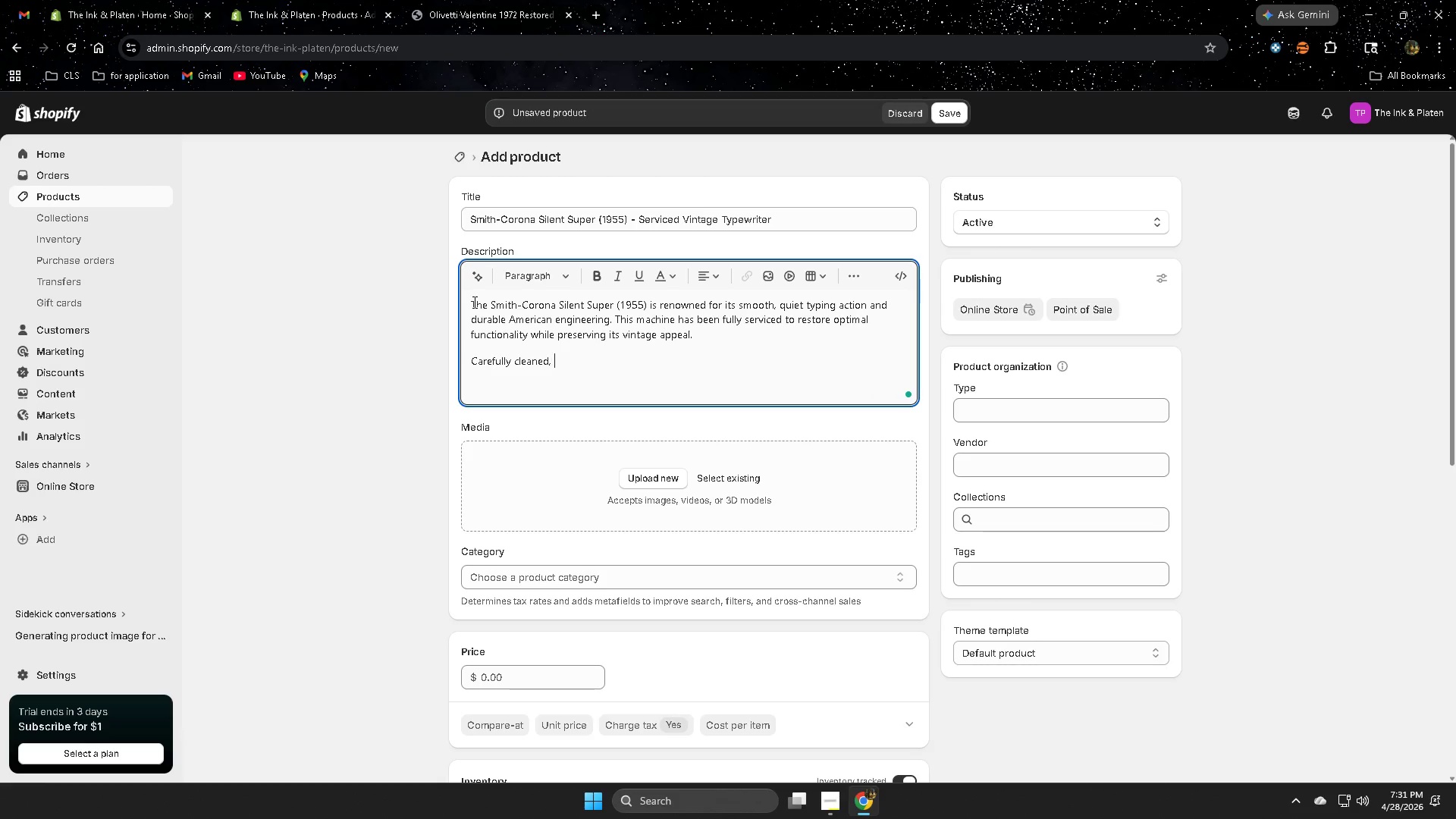 
key(Space)
 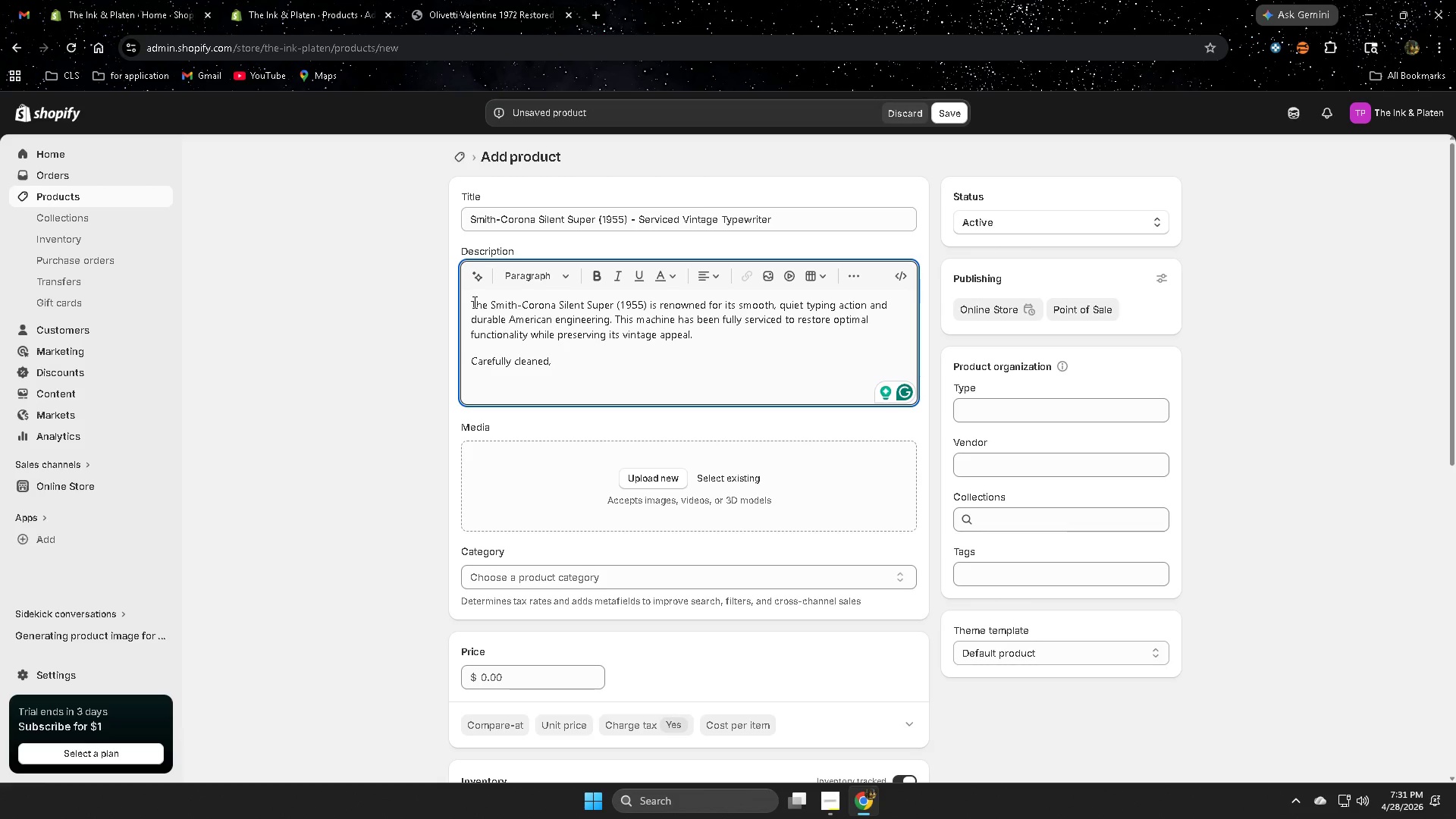 
wait(36.12)
 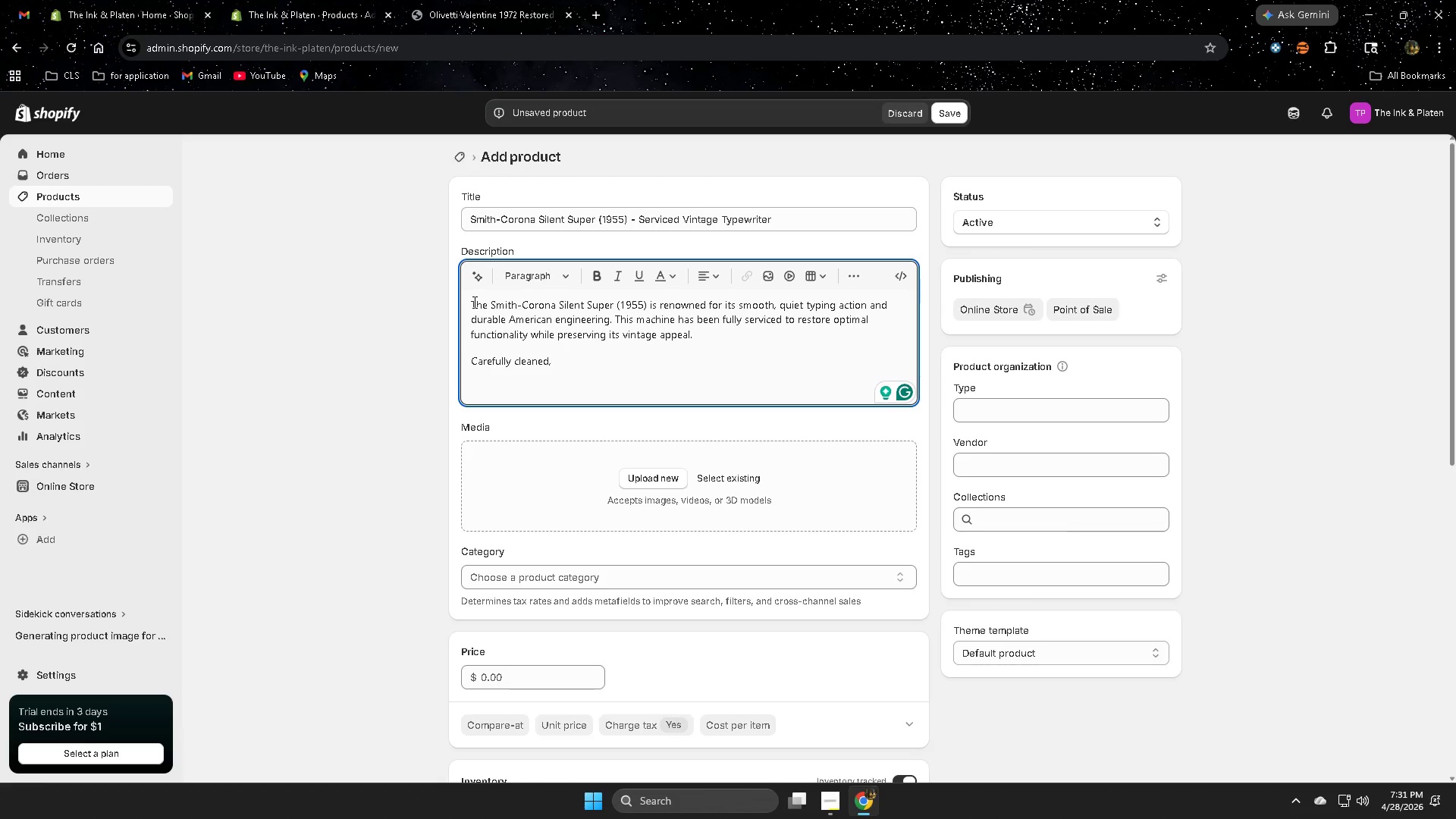 
type(lubricated, and calibrated)
 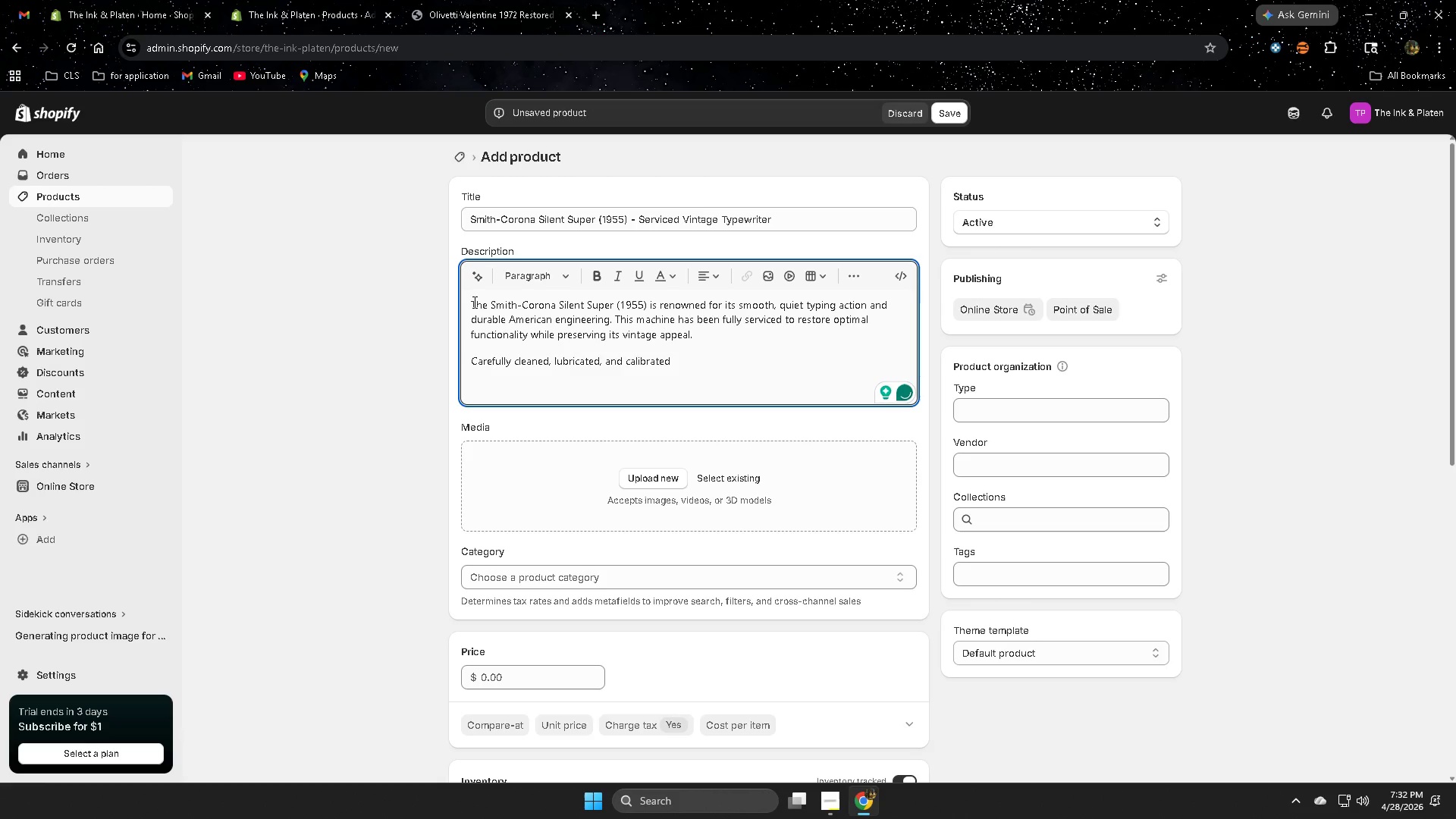 
type(, it offers a refined)
 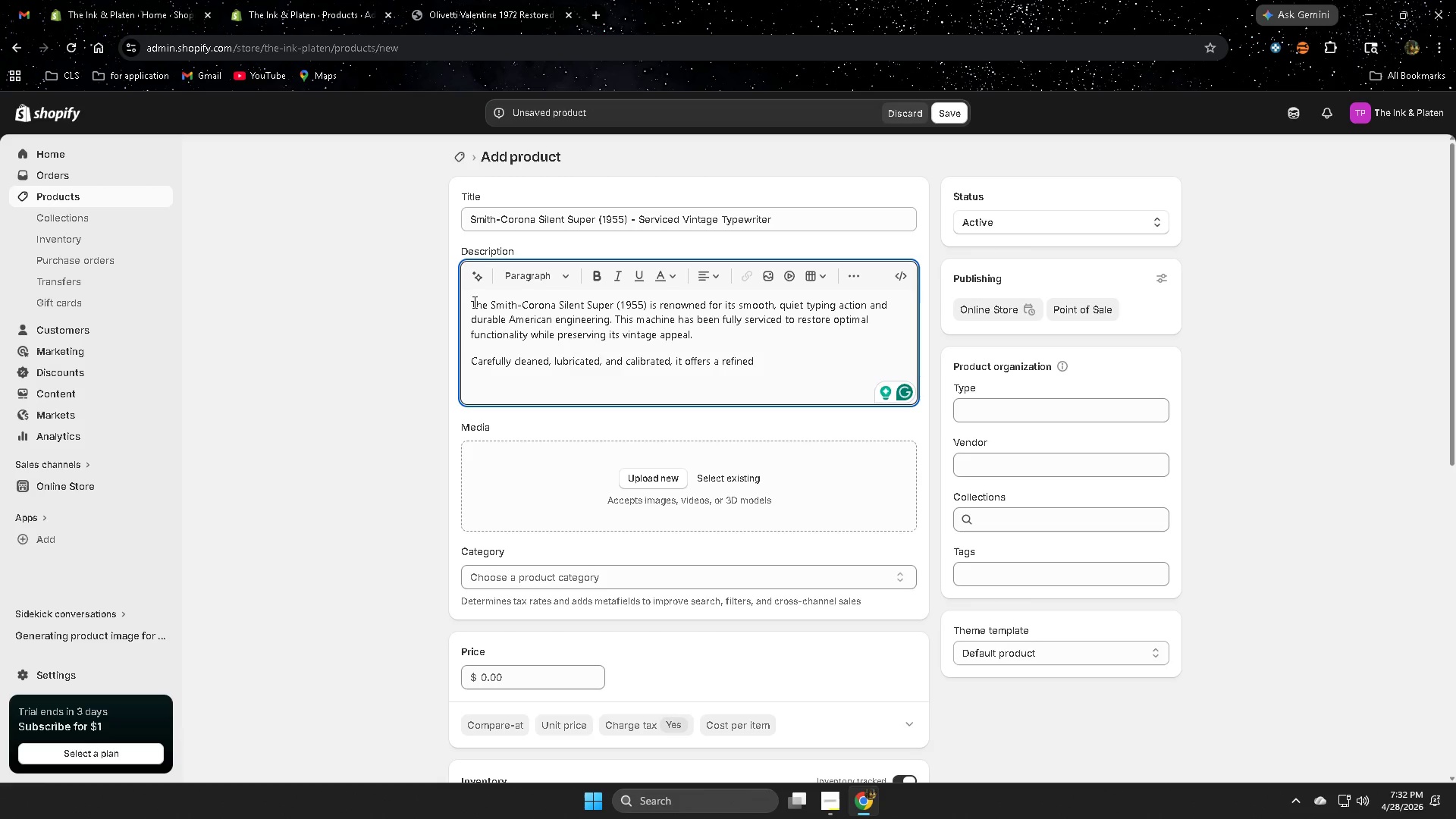 
wait(6.8)
 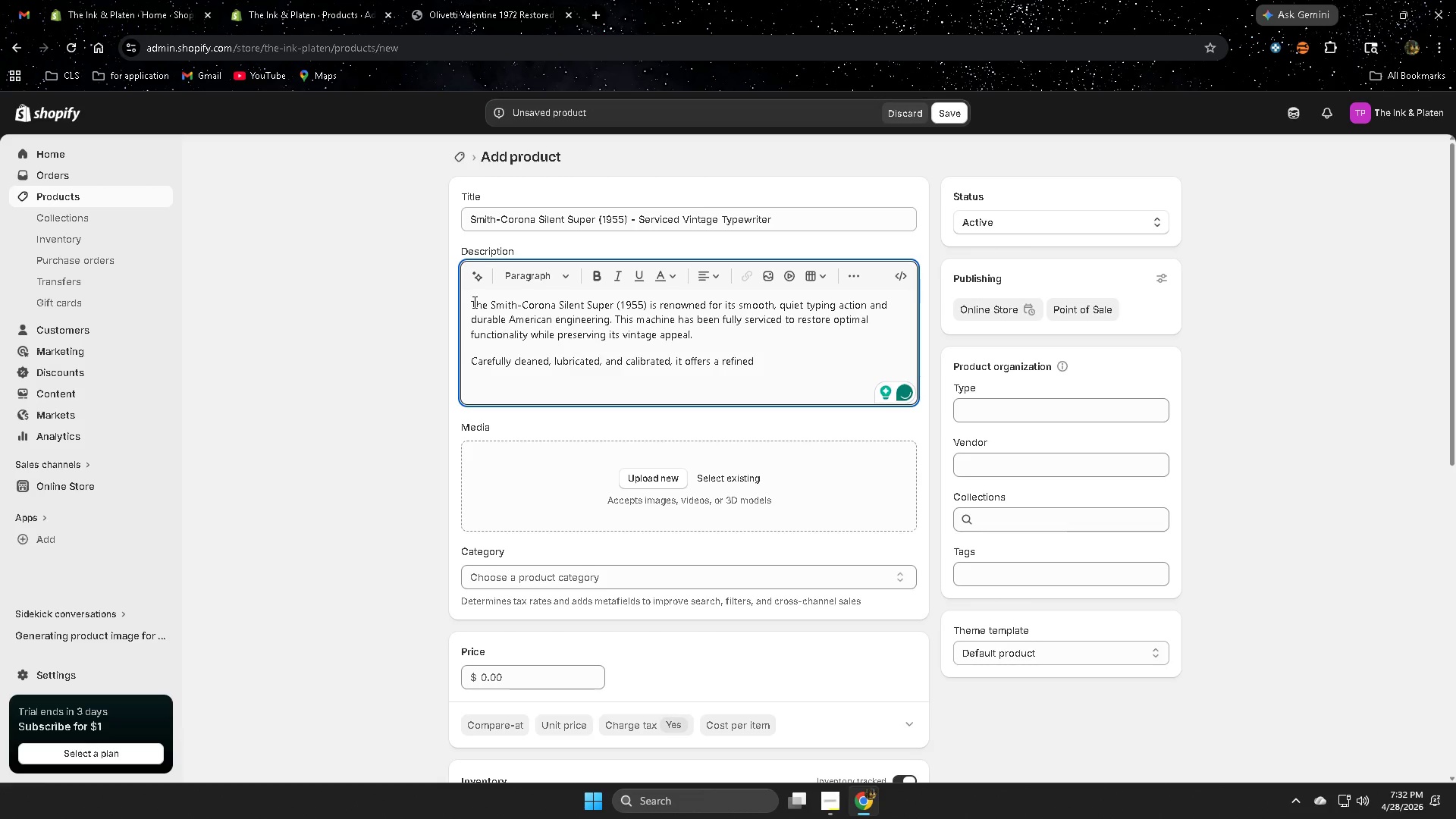 
type( typing )
 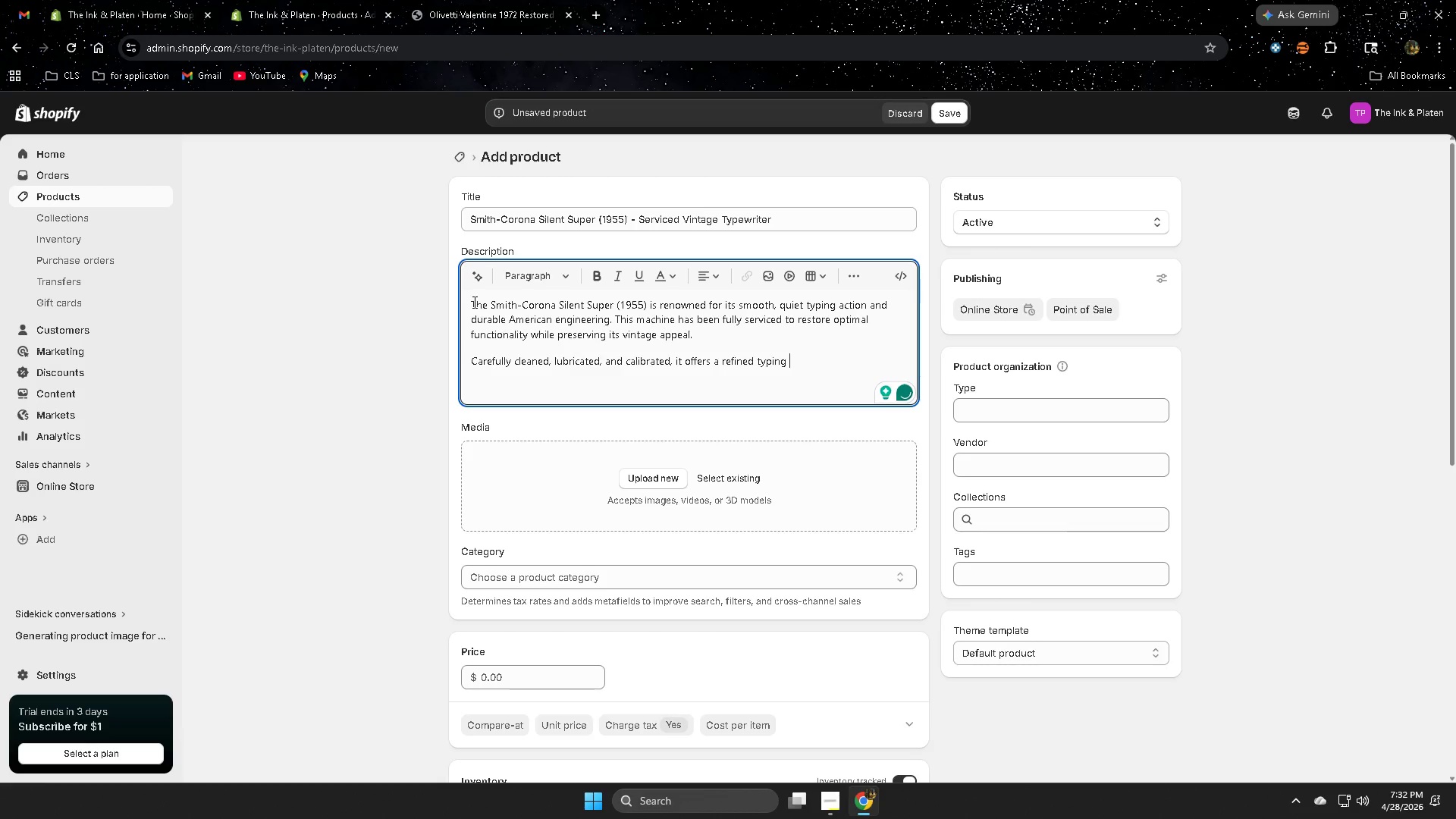 
type(experience )
 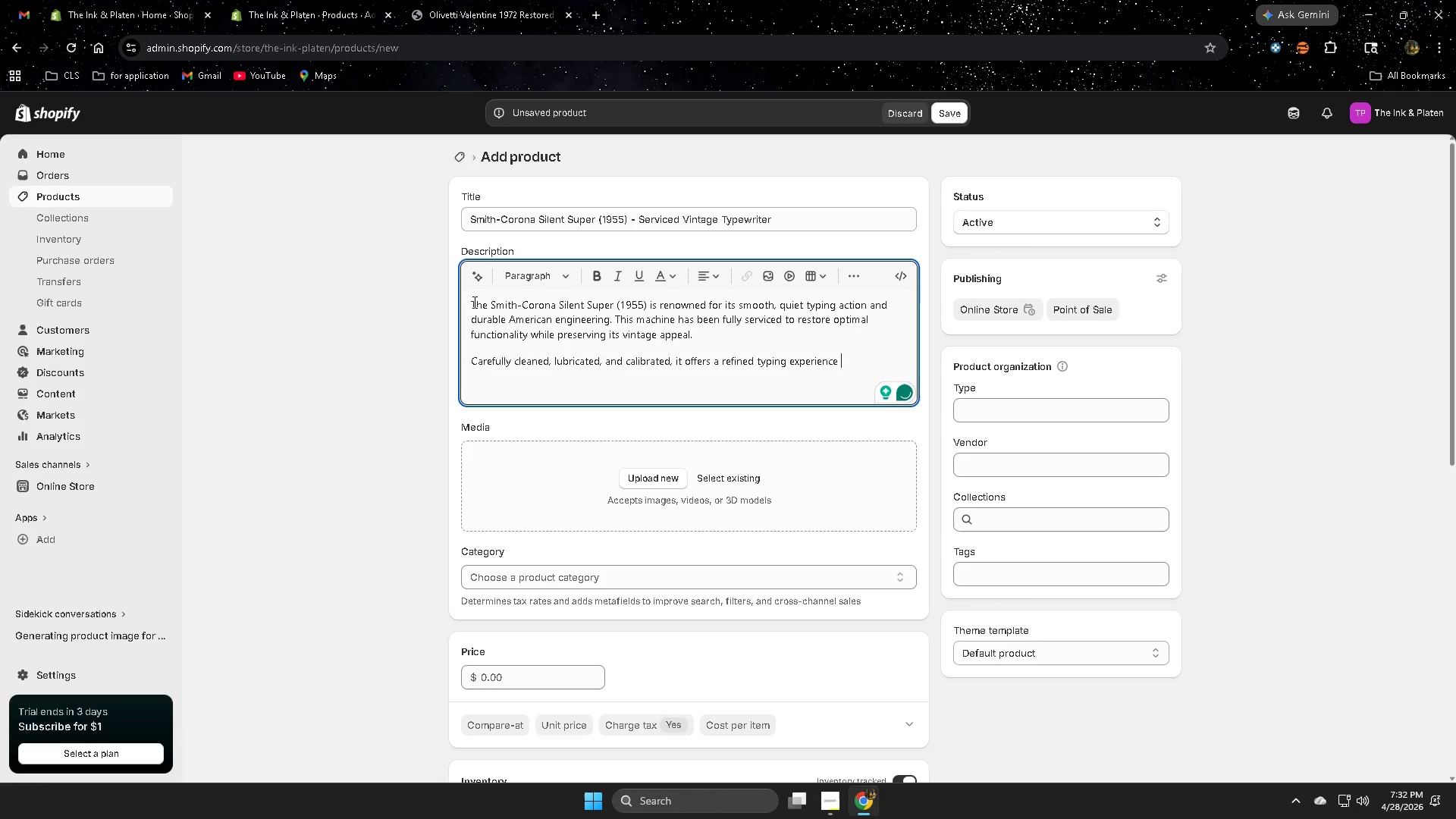 
type(suitable)
 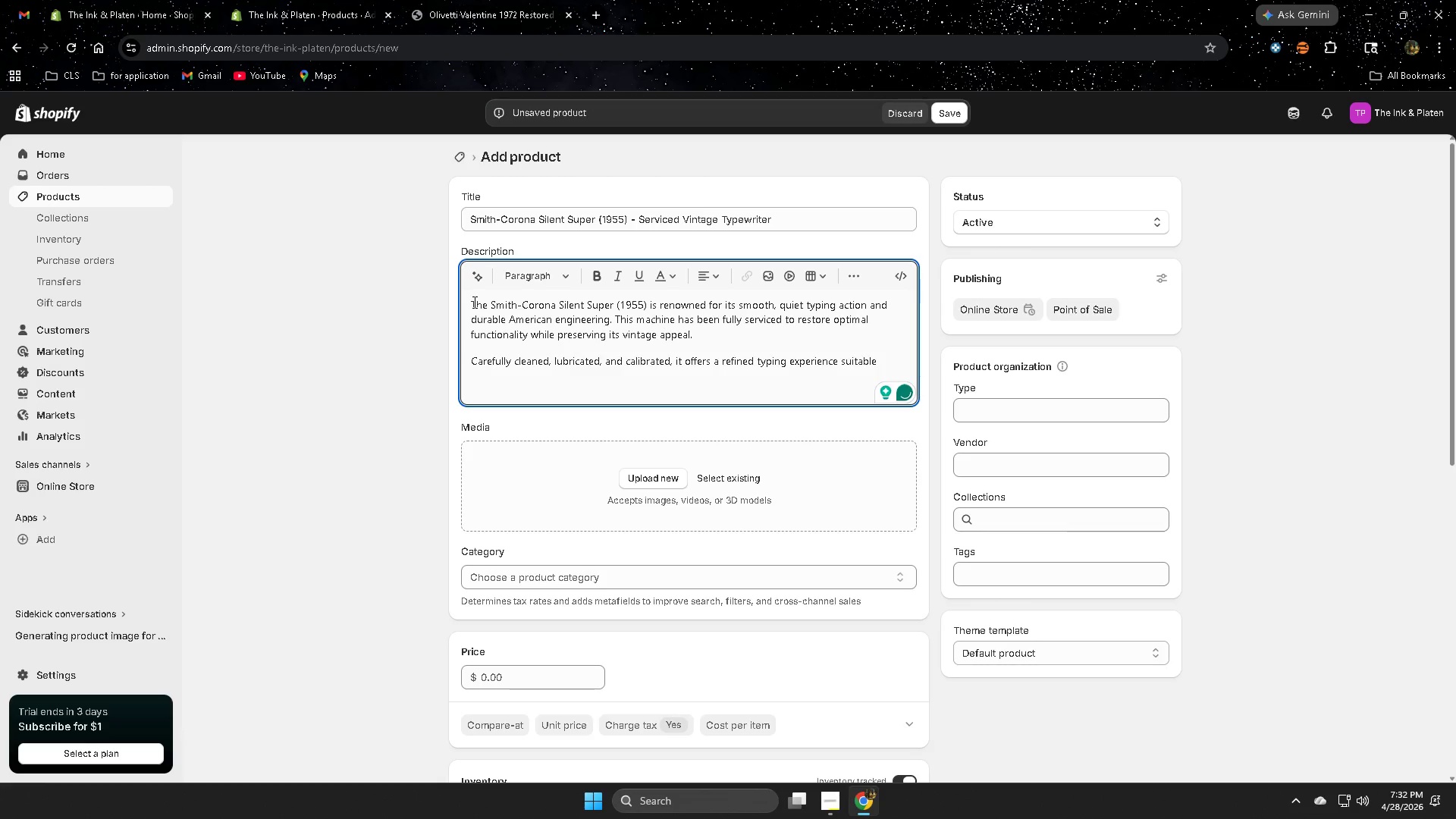 
type( for )
 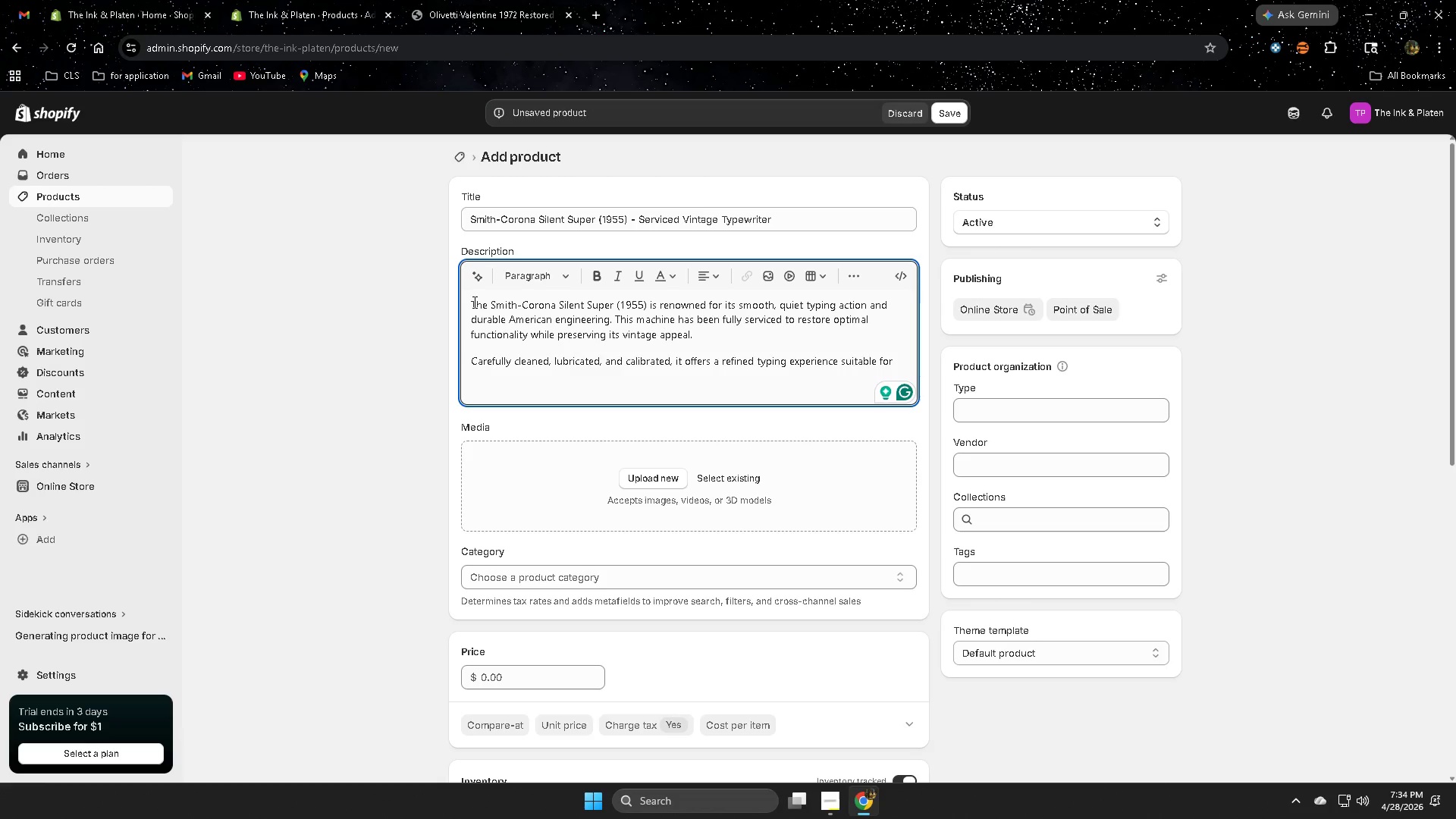 
wait(91.78)
 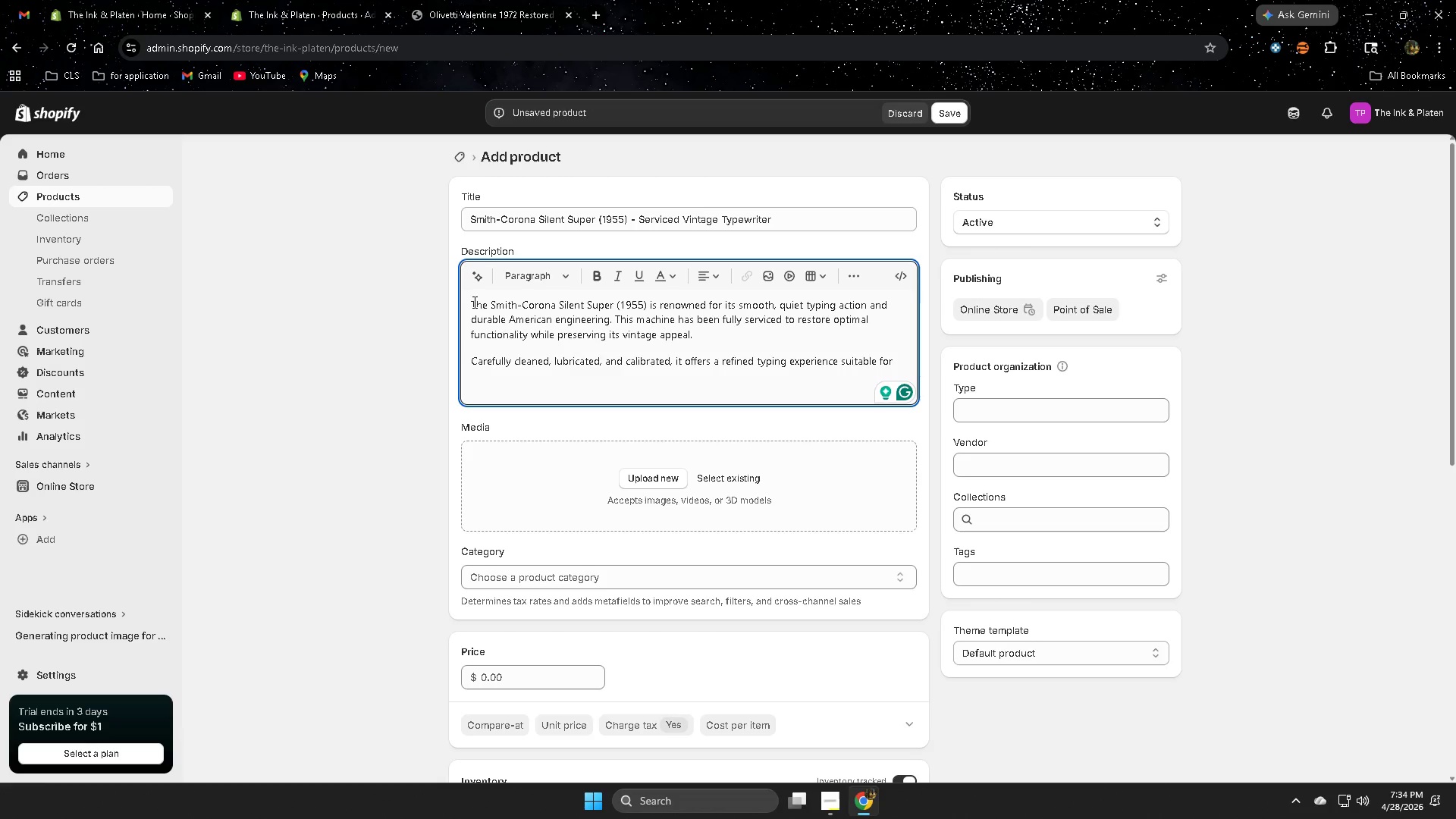 
type(both )
 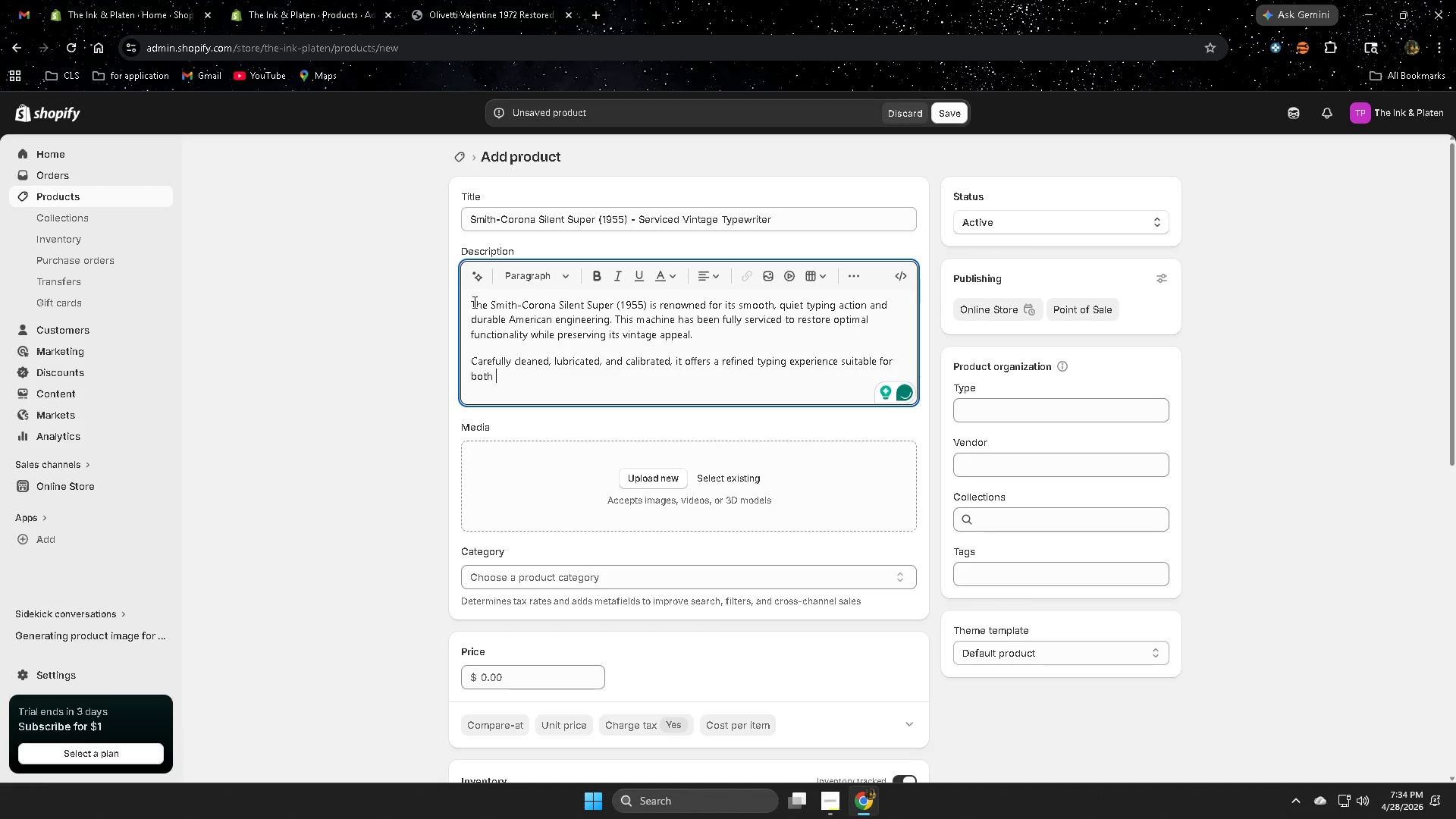 
type(daily writing )
 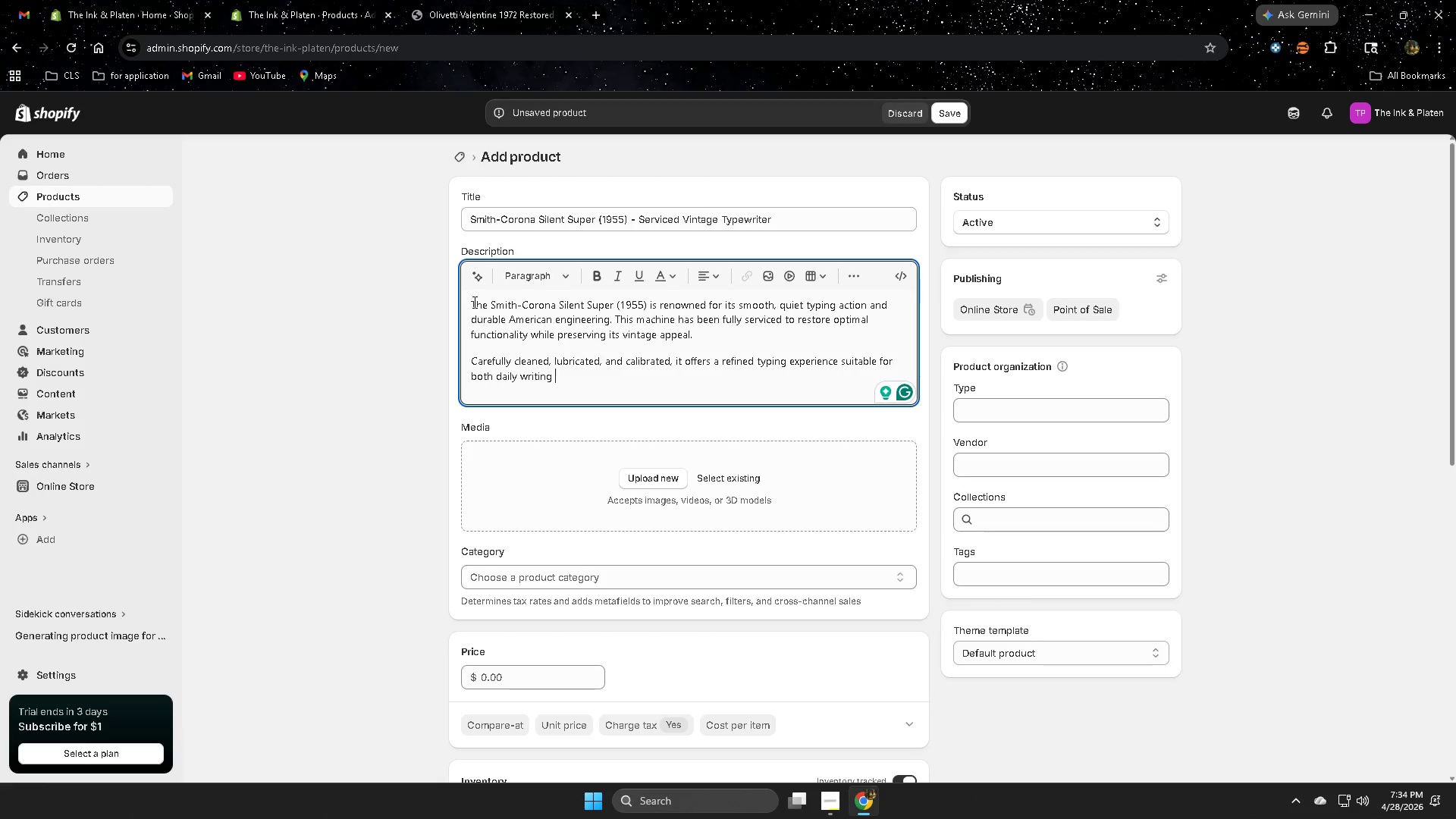 
wait(7.41)
 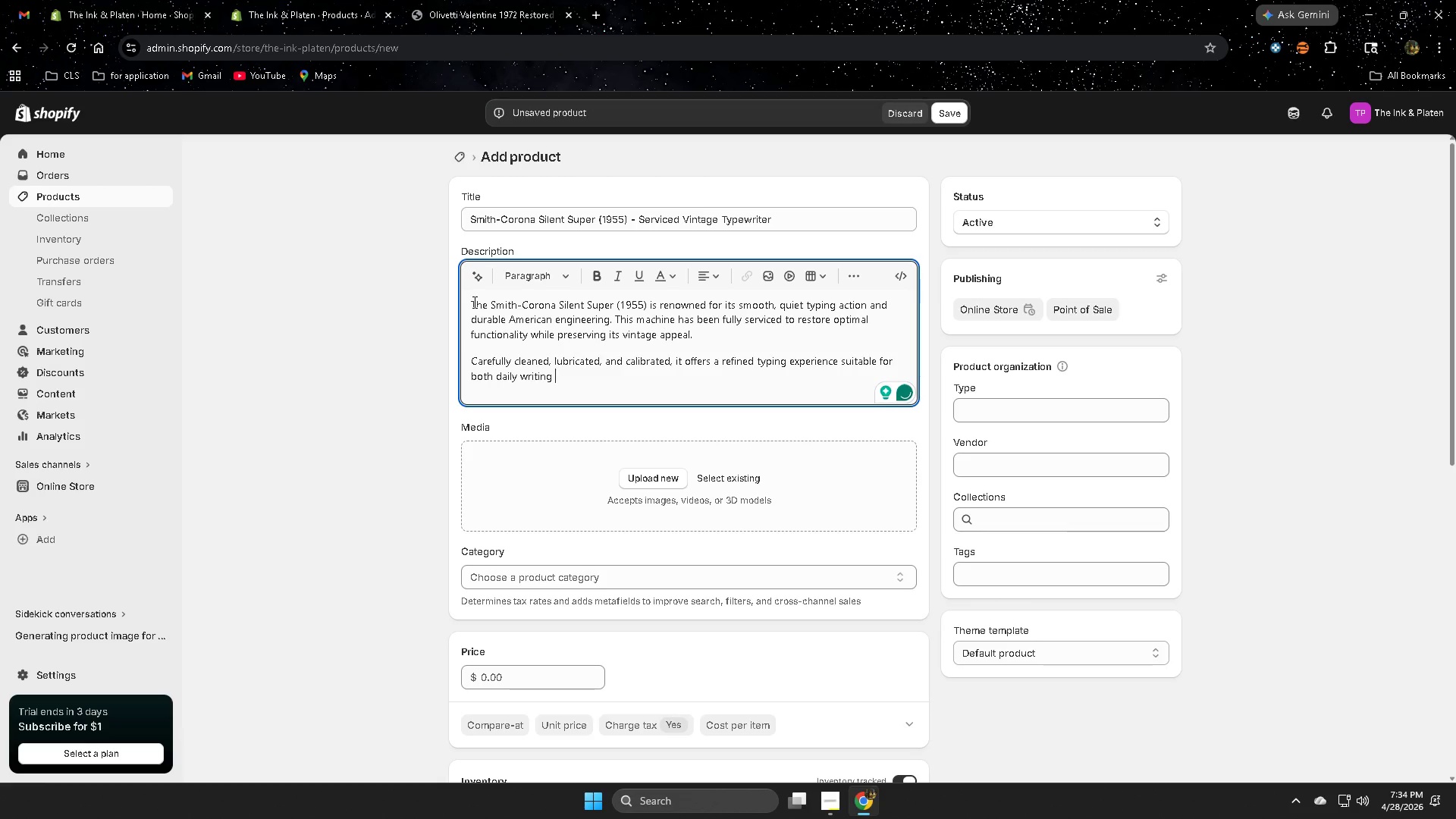 
type(and collection display. )
 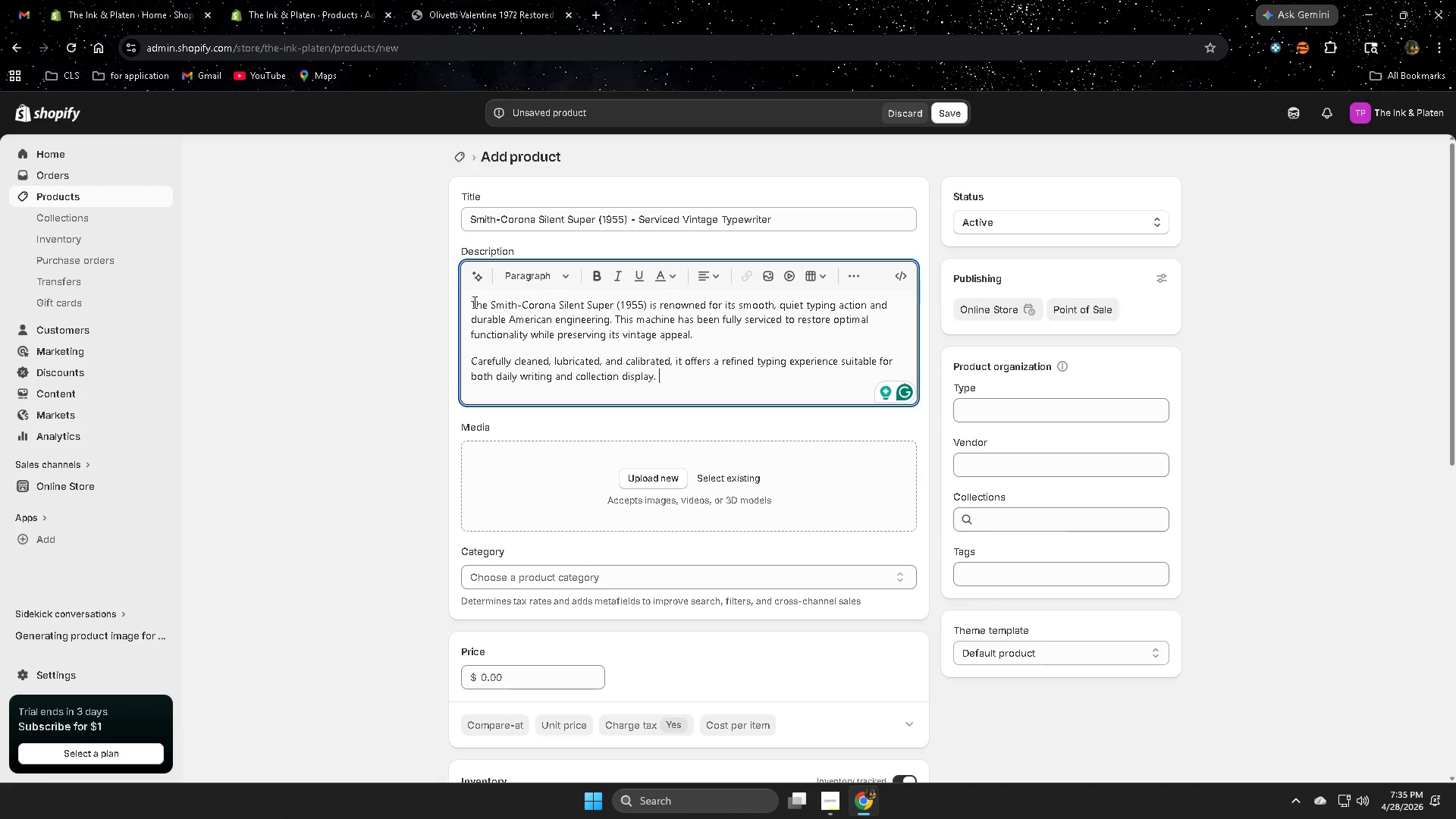 
wait(7.78)
 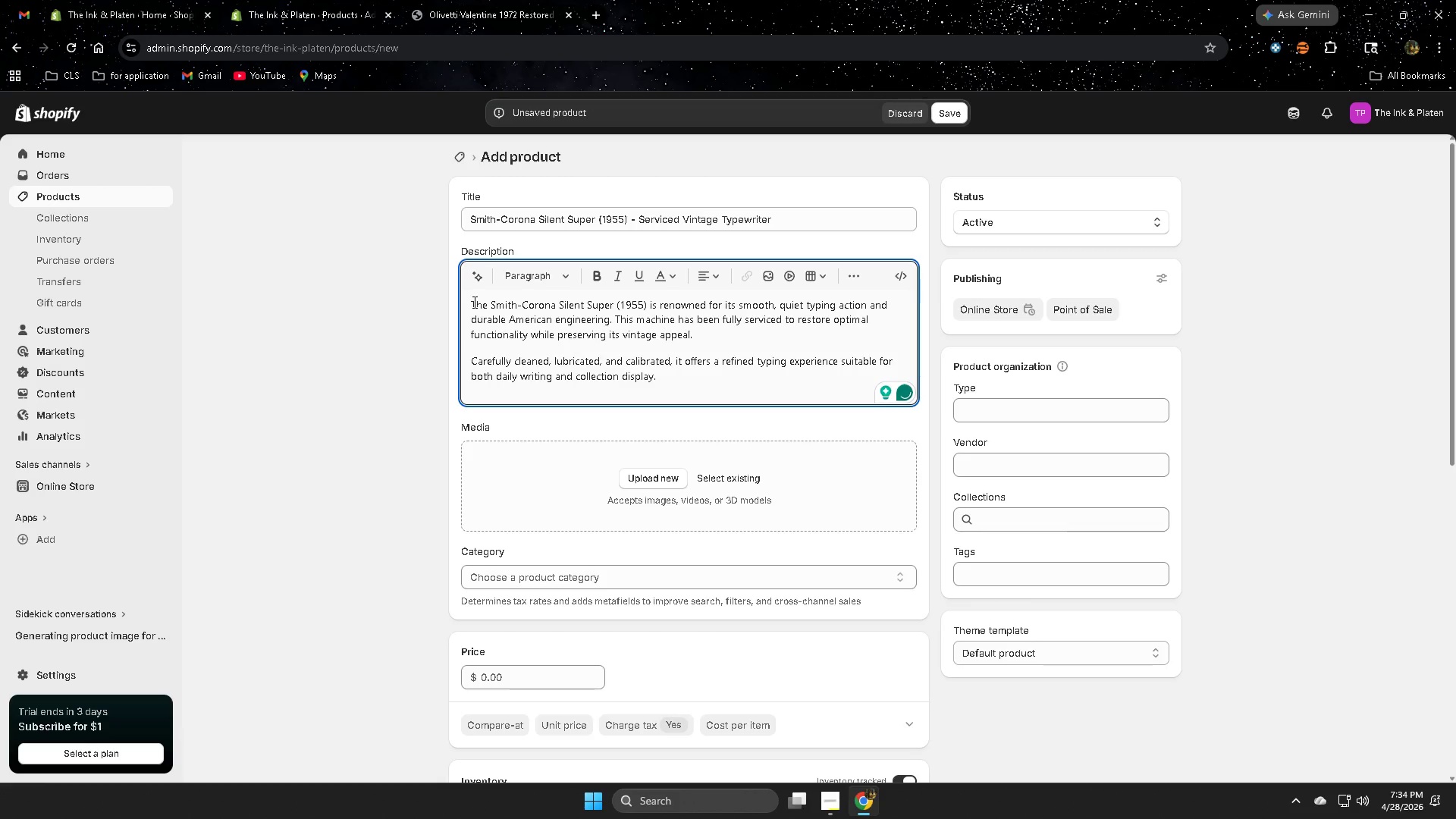 
type(A new ribbon has been installed)
 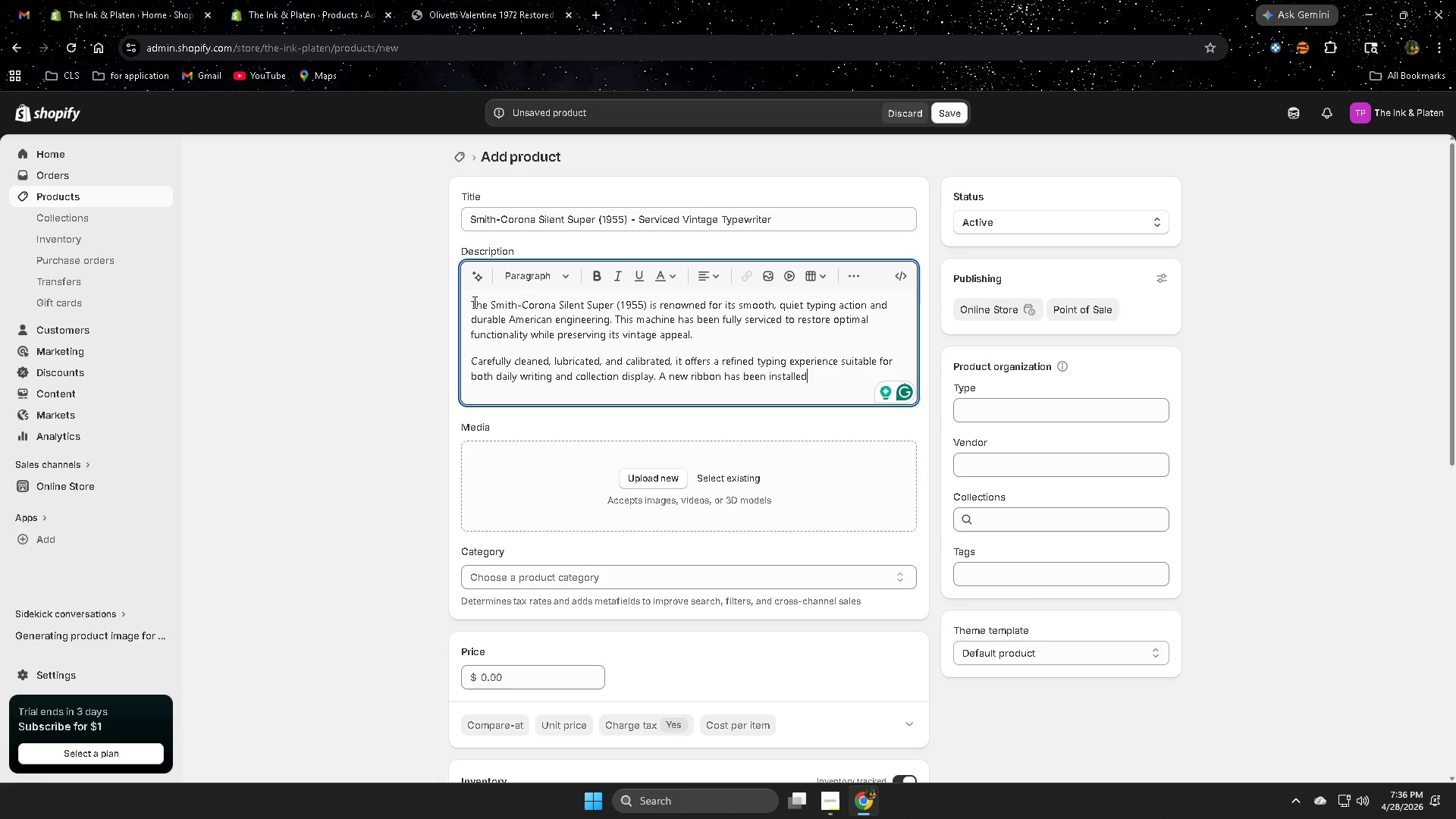 
wait(84.42)
 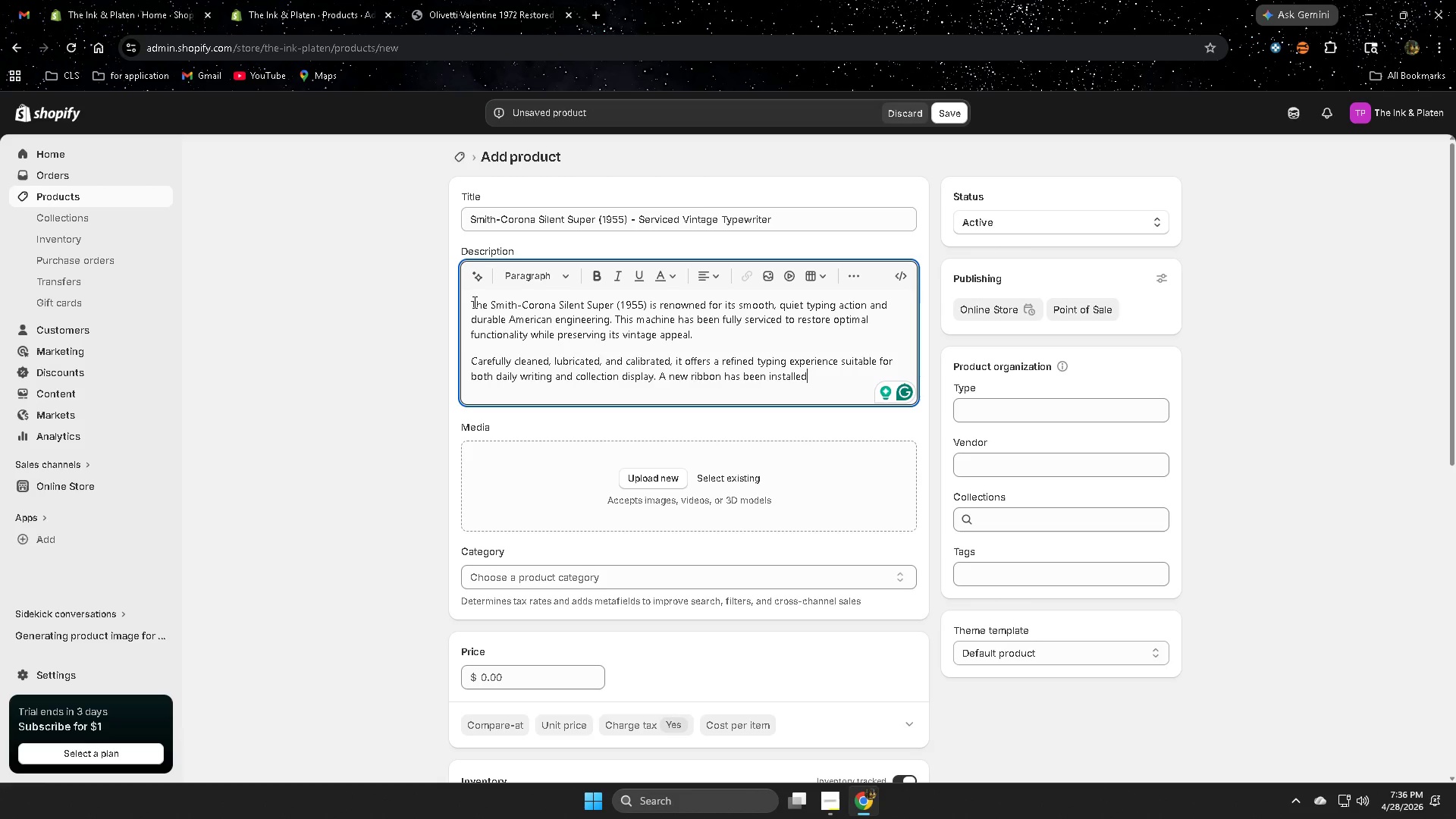 
type(t)
key(Backspace)
type( to ensure crisp.)
key(Backspace)
type(, )
 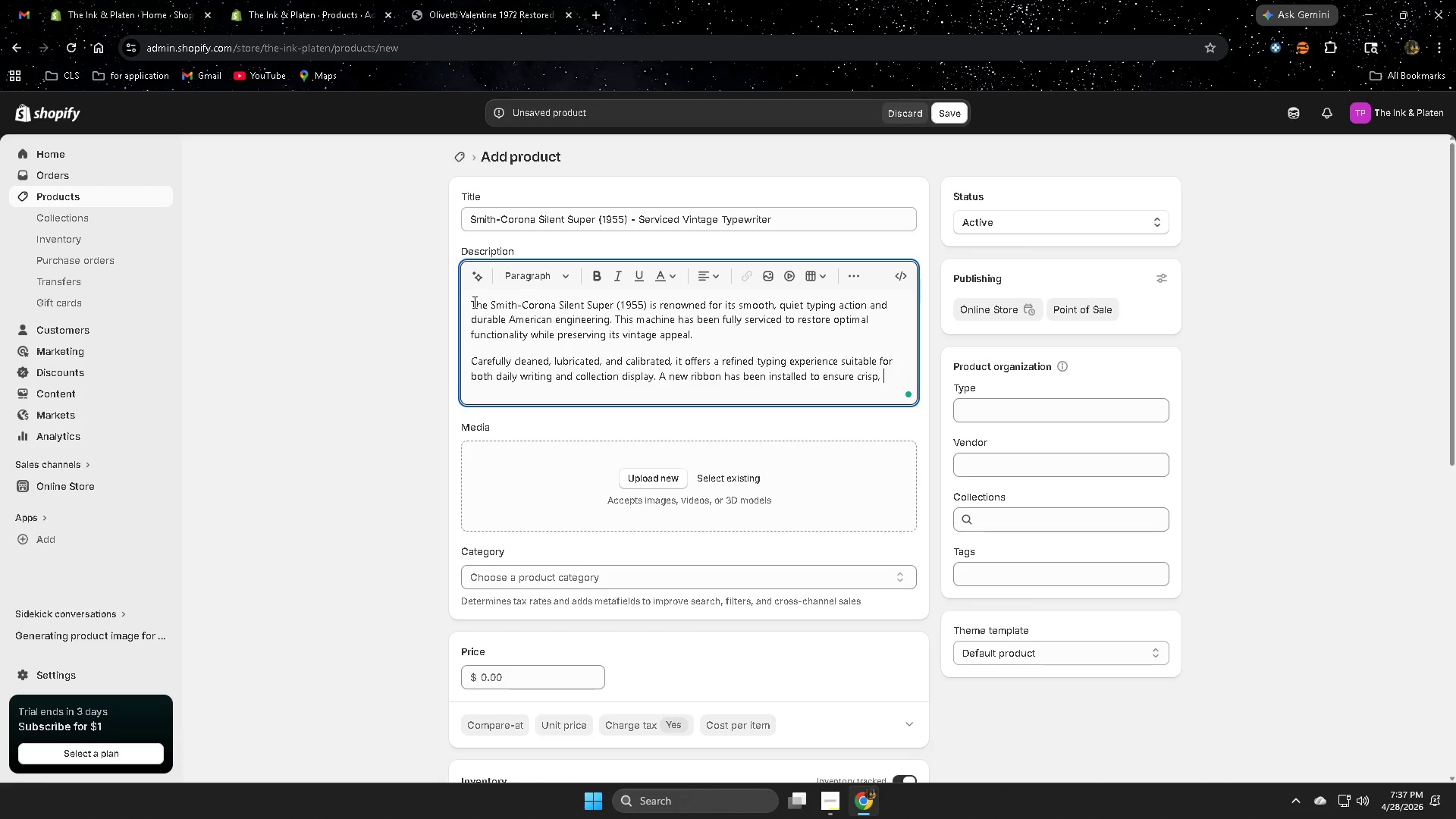 
type(consitent output)
 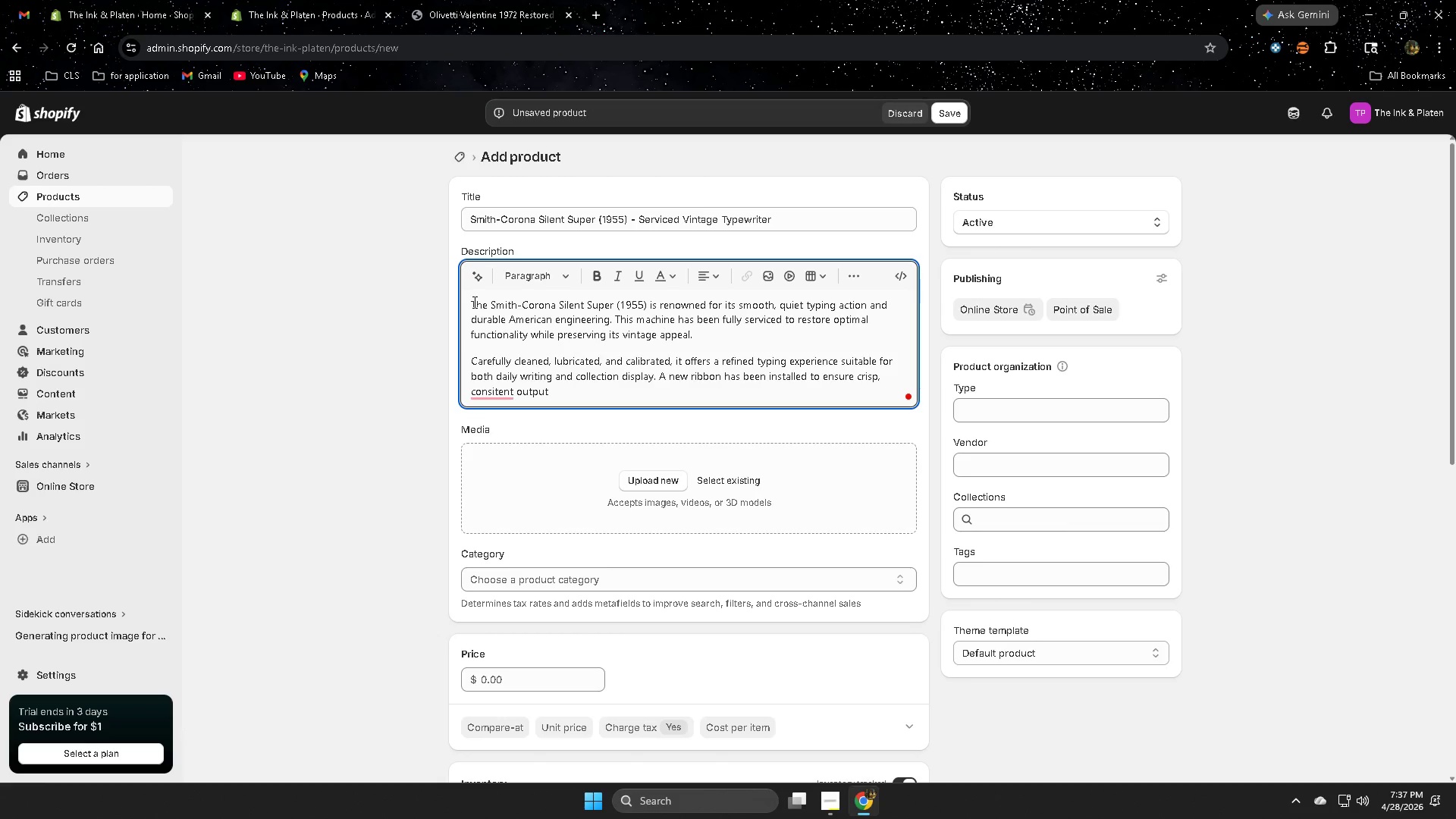 
key(ArrowLeft)
 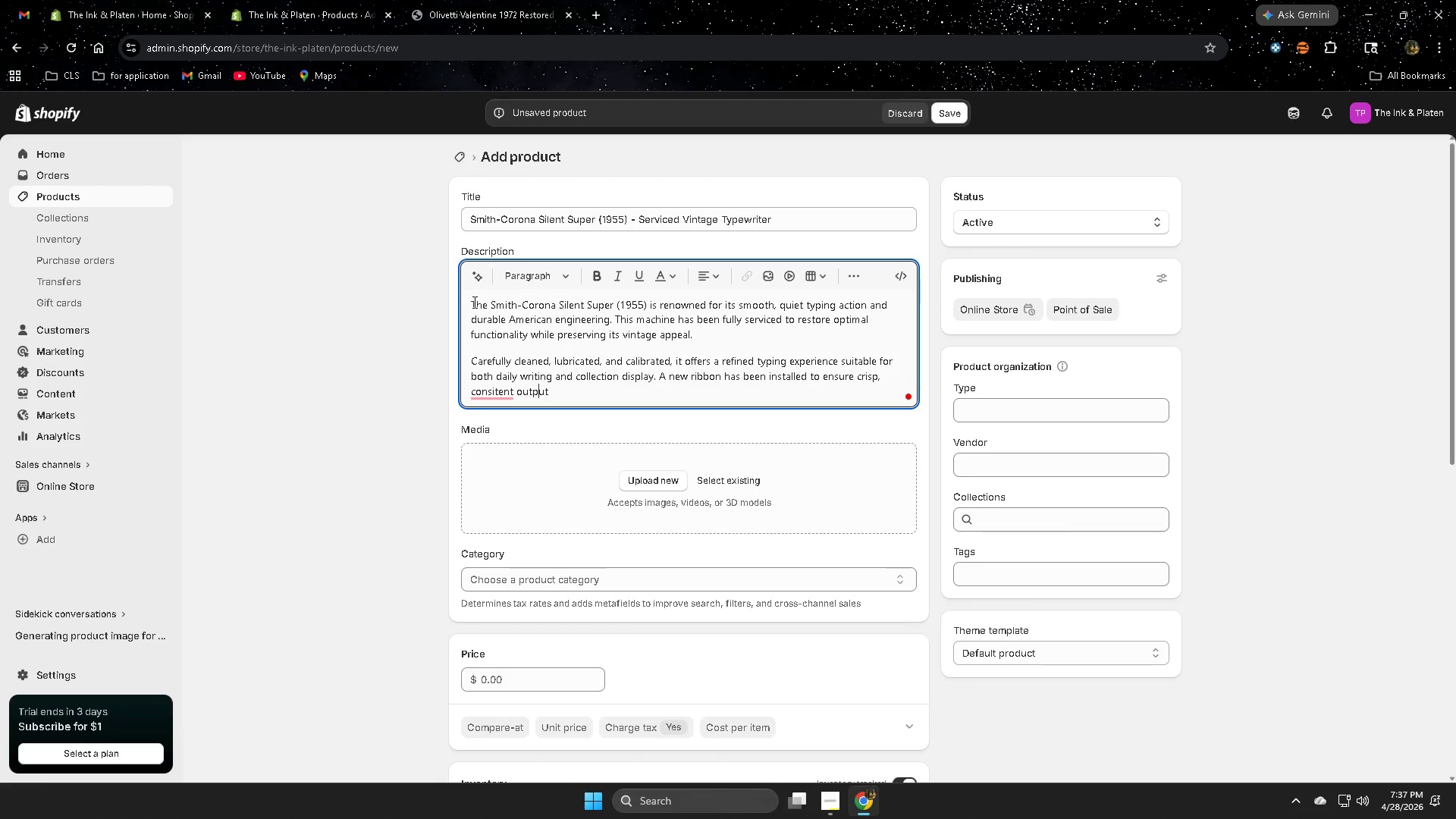 
key(ArrowLeft)
 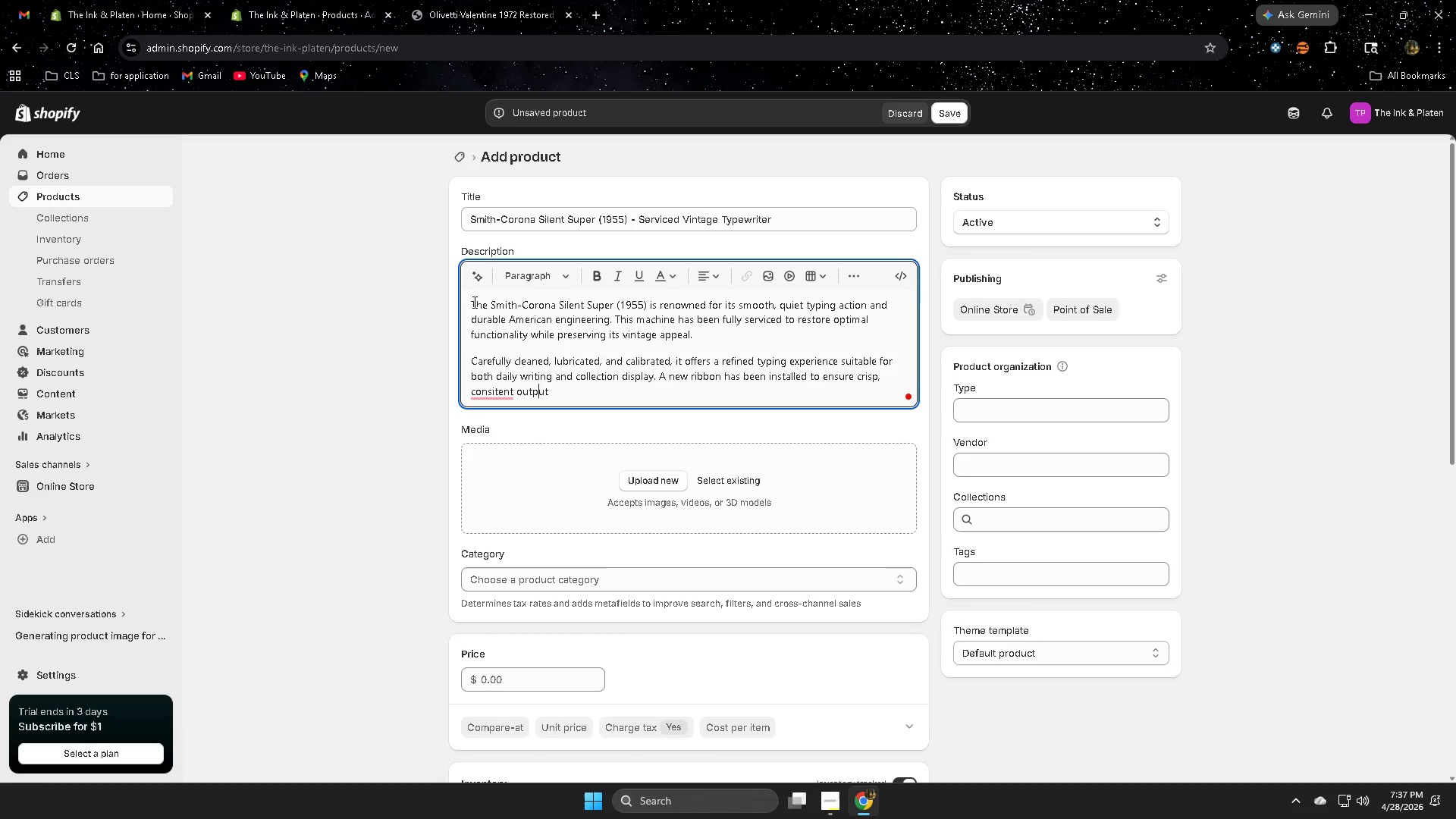 
key(ArrowLeft)
 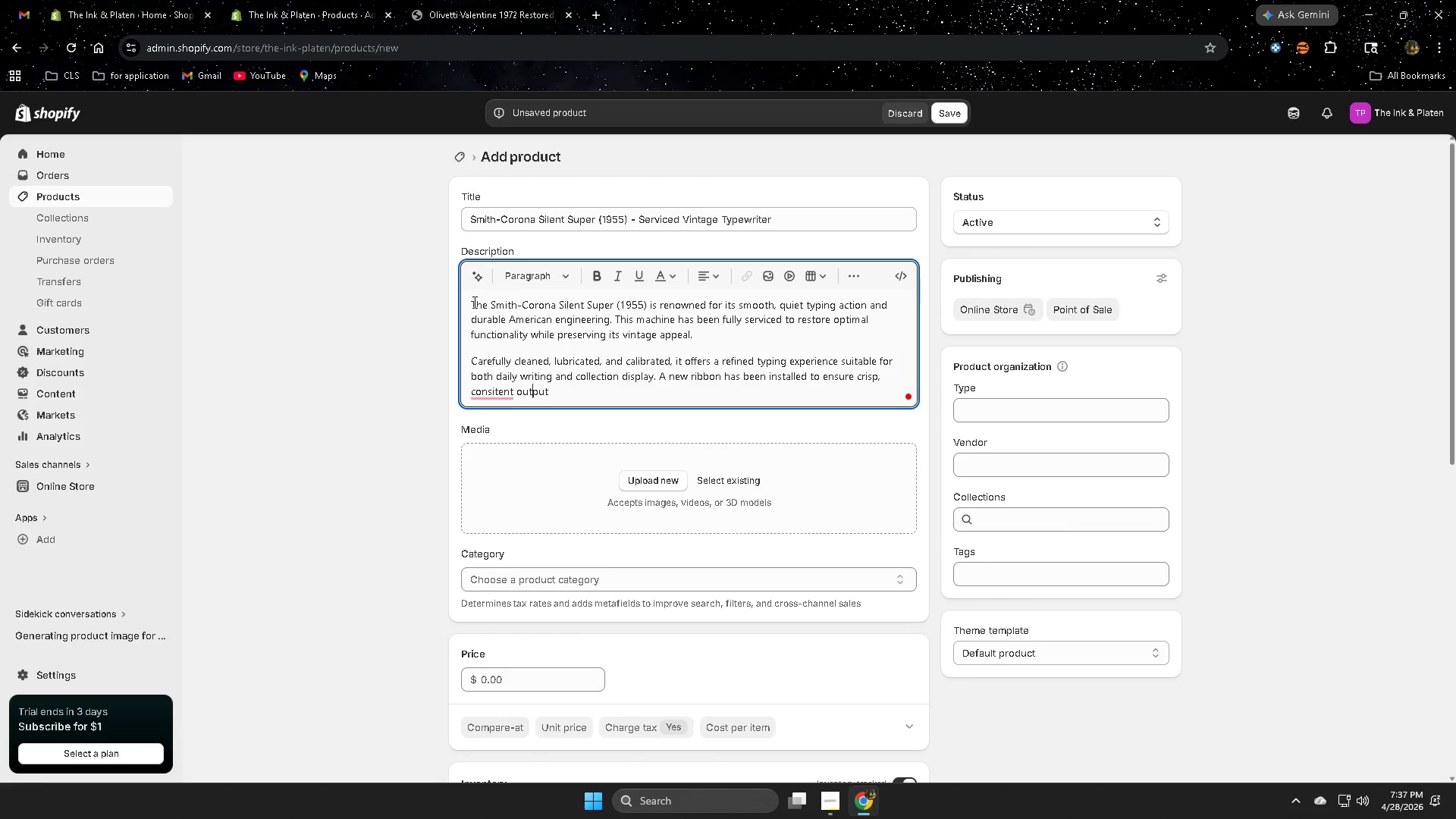 
key(ArrowLeft)
 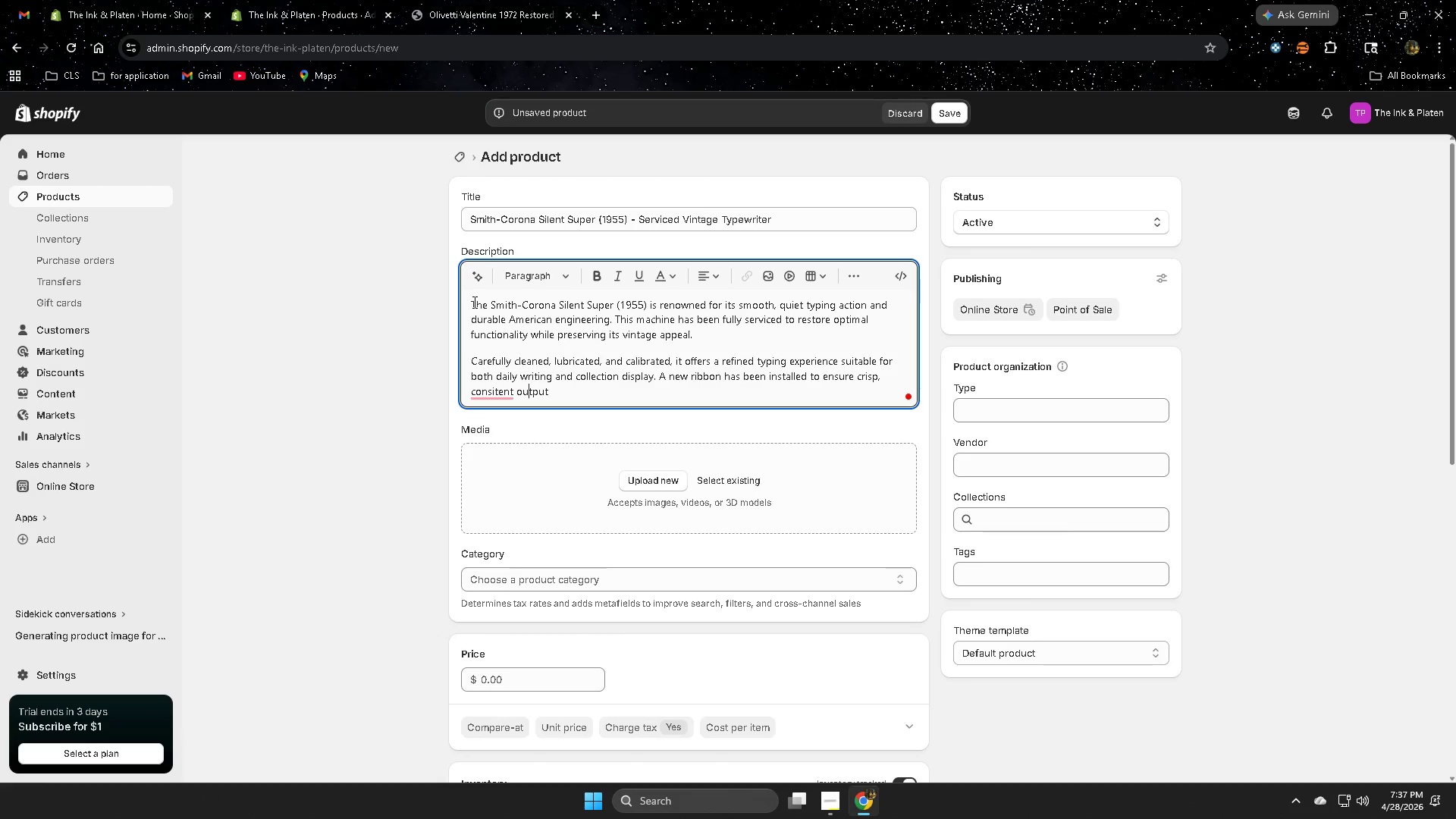 
hold_key(key=ArrowLeft, duration=0.59)
 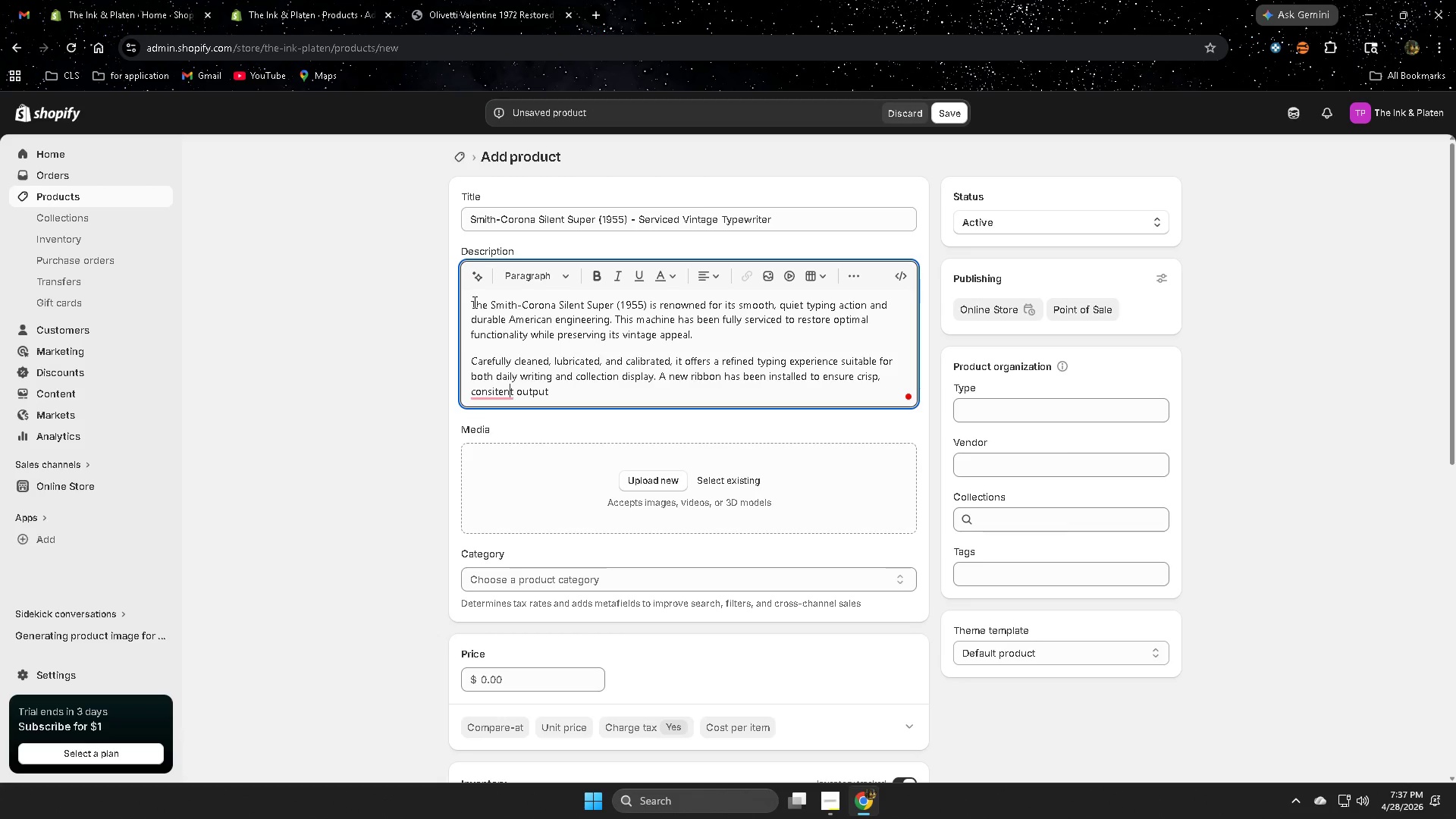 
key(ArrowLeft)
 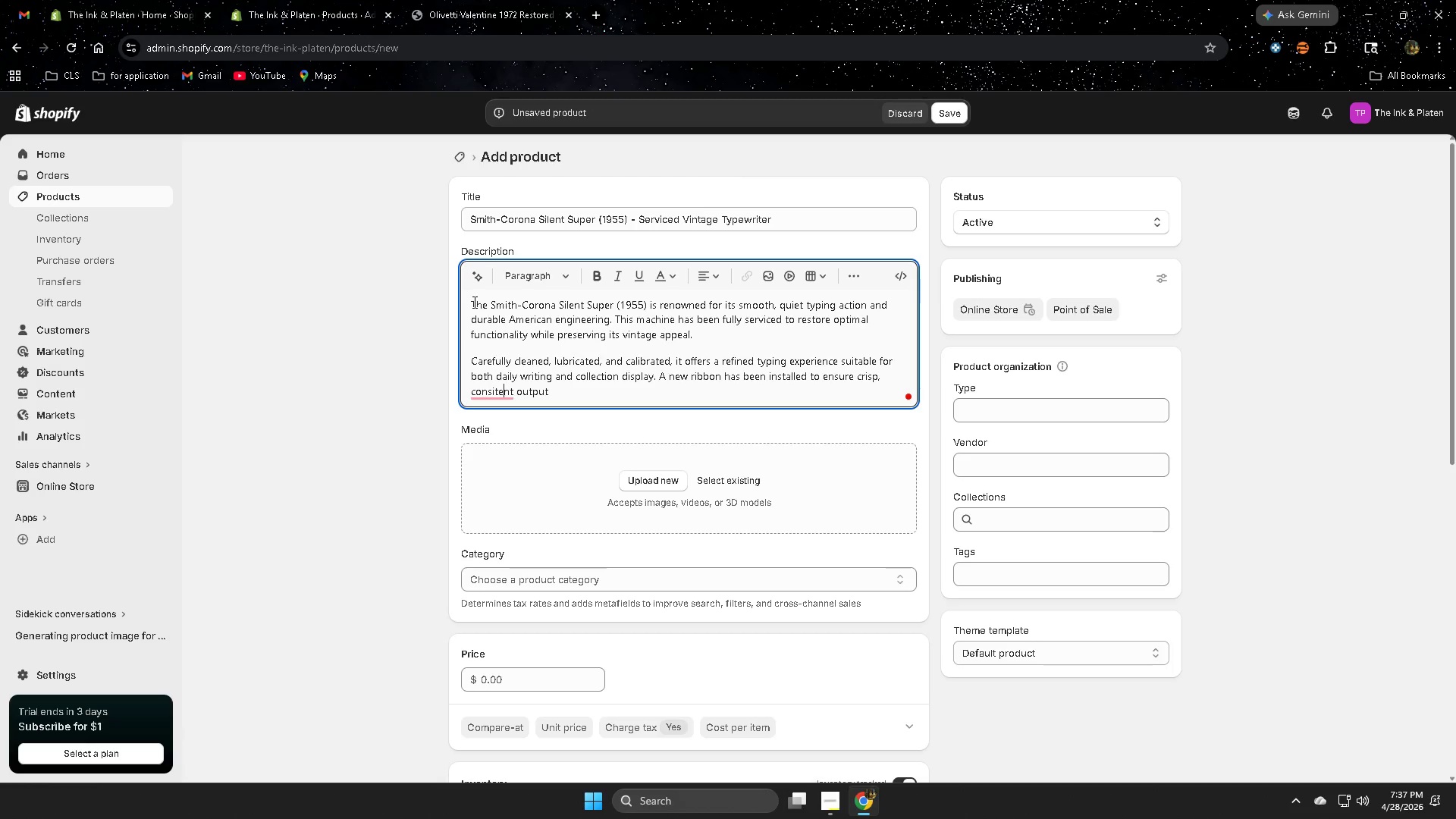 
key(ArrowLeft)
 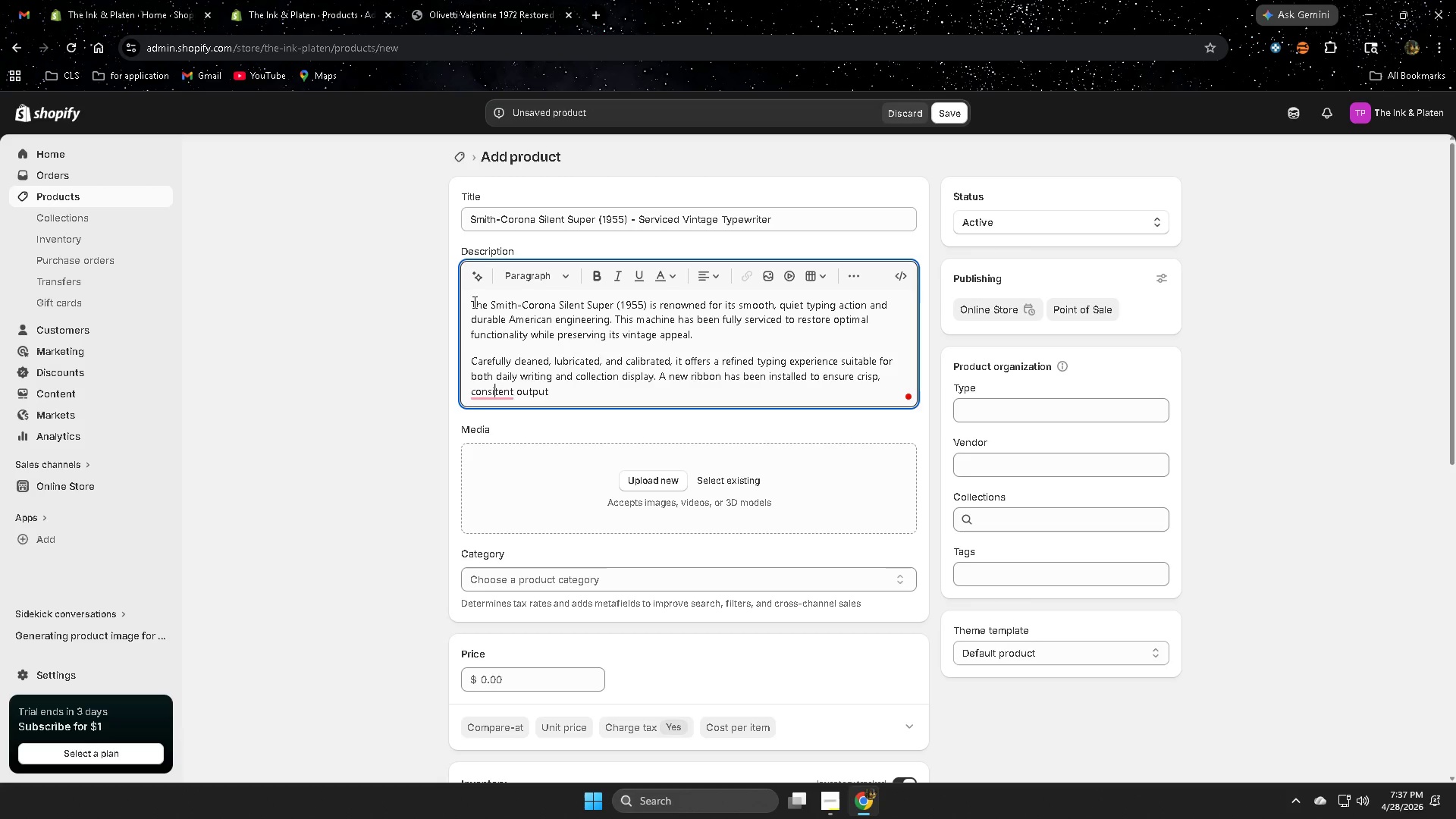 
key(ArrowLeft)
 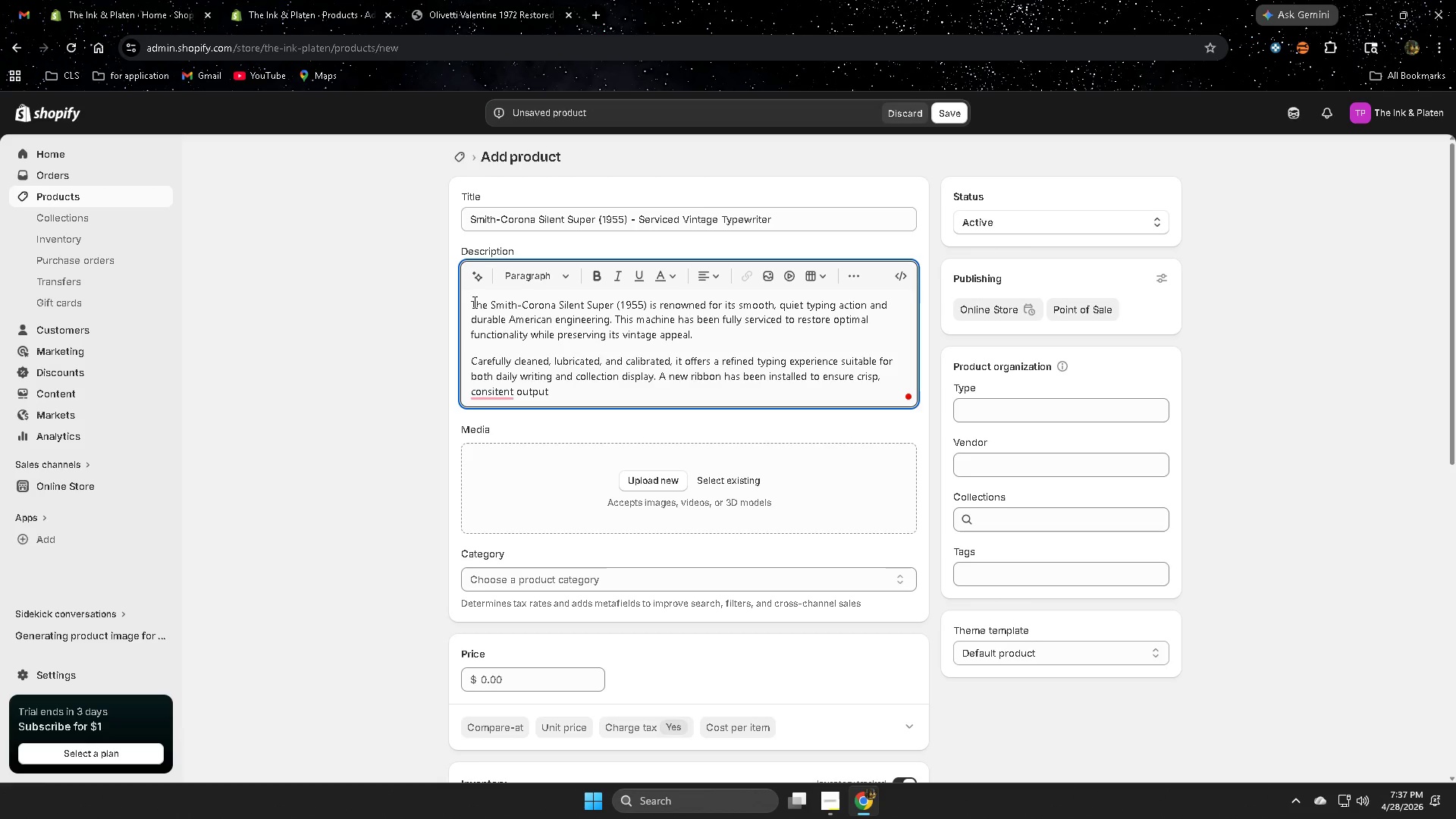 
key(S)
 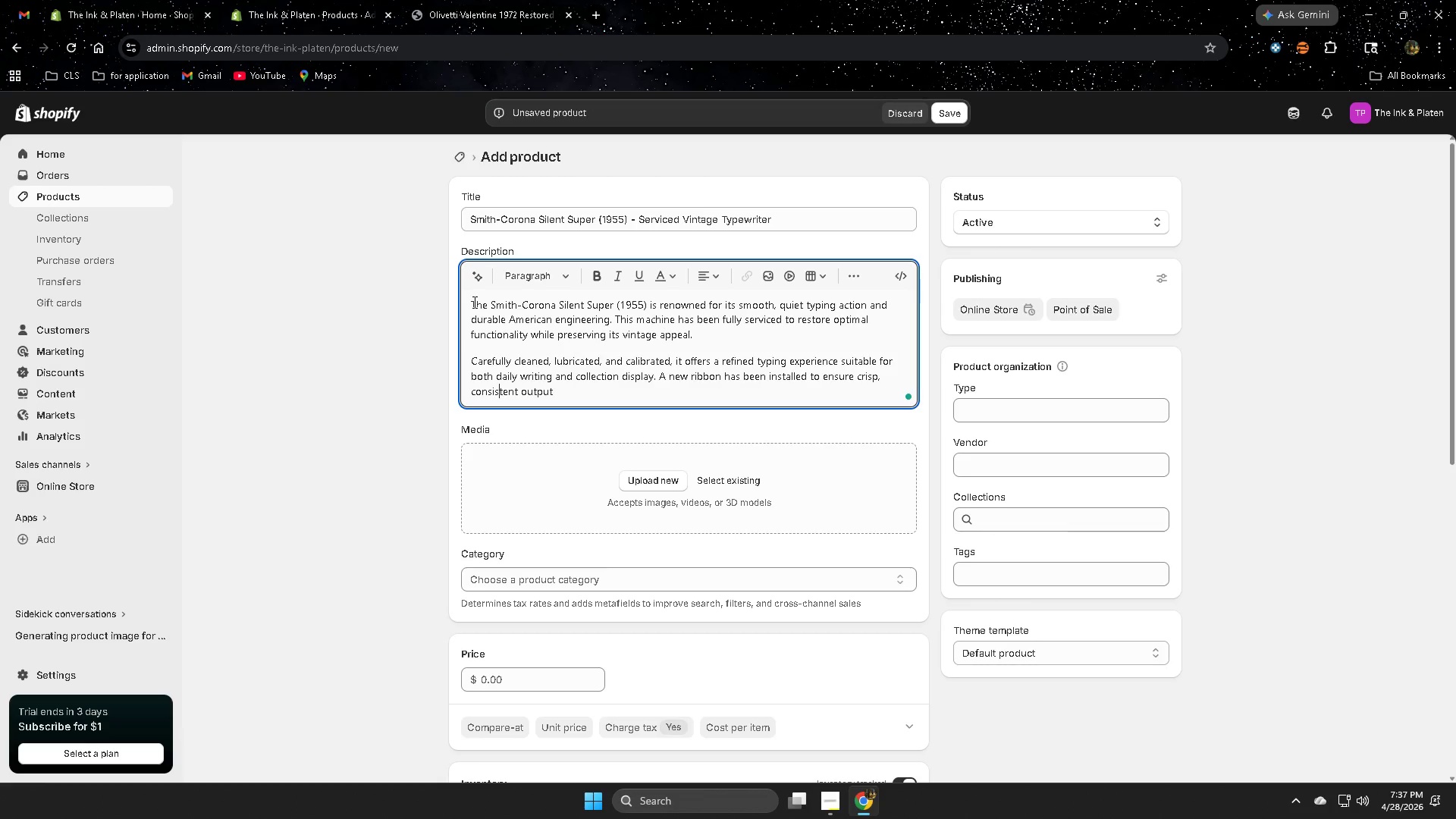 
key(ArrowRight)
 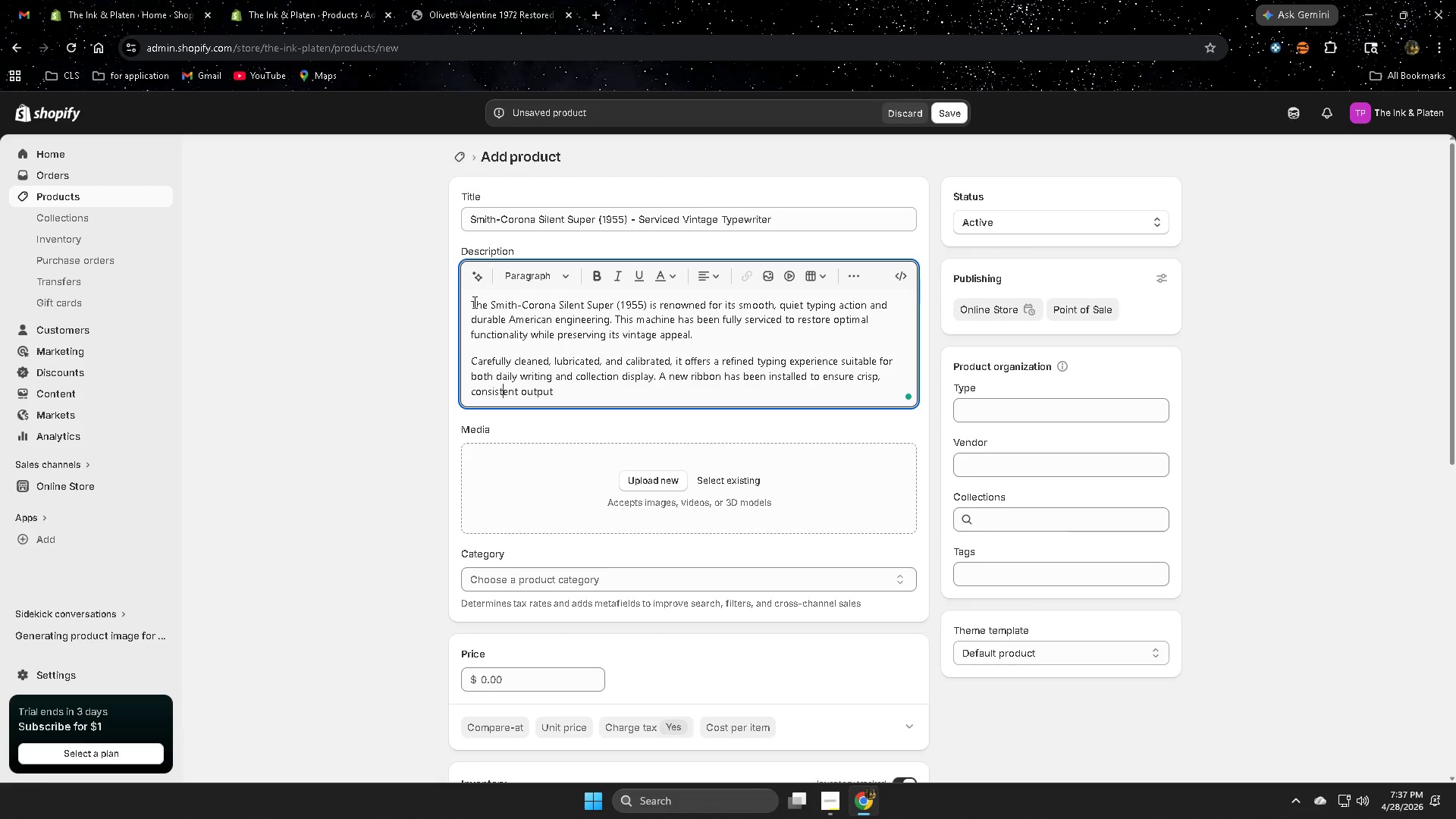 
key(ArrowRight)
 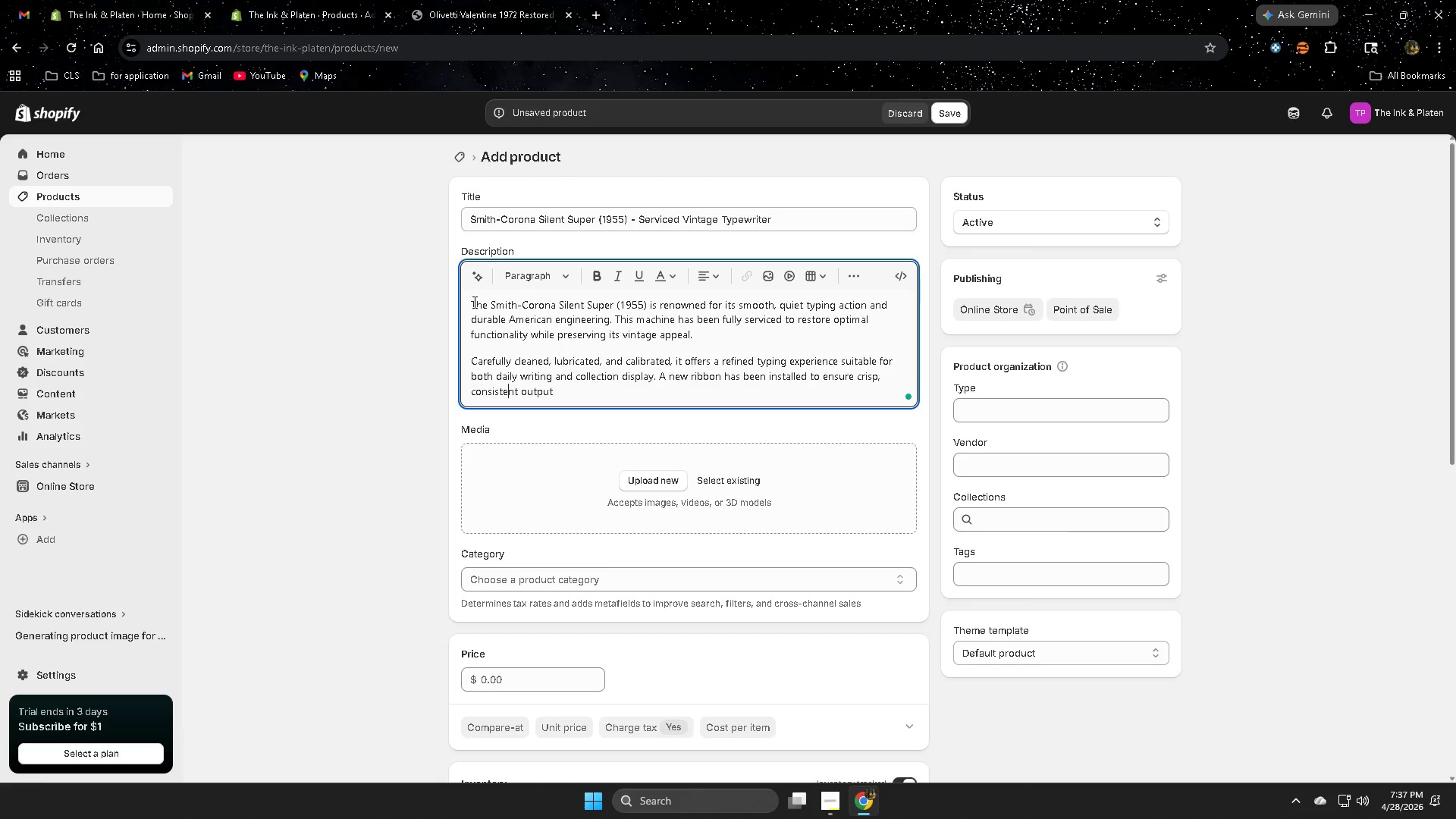 
key(ArrowRight)
 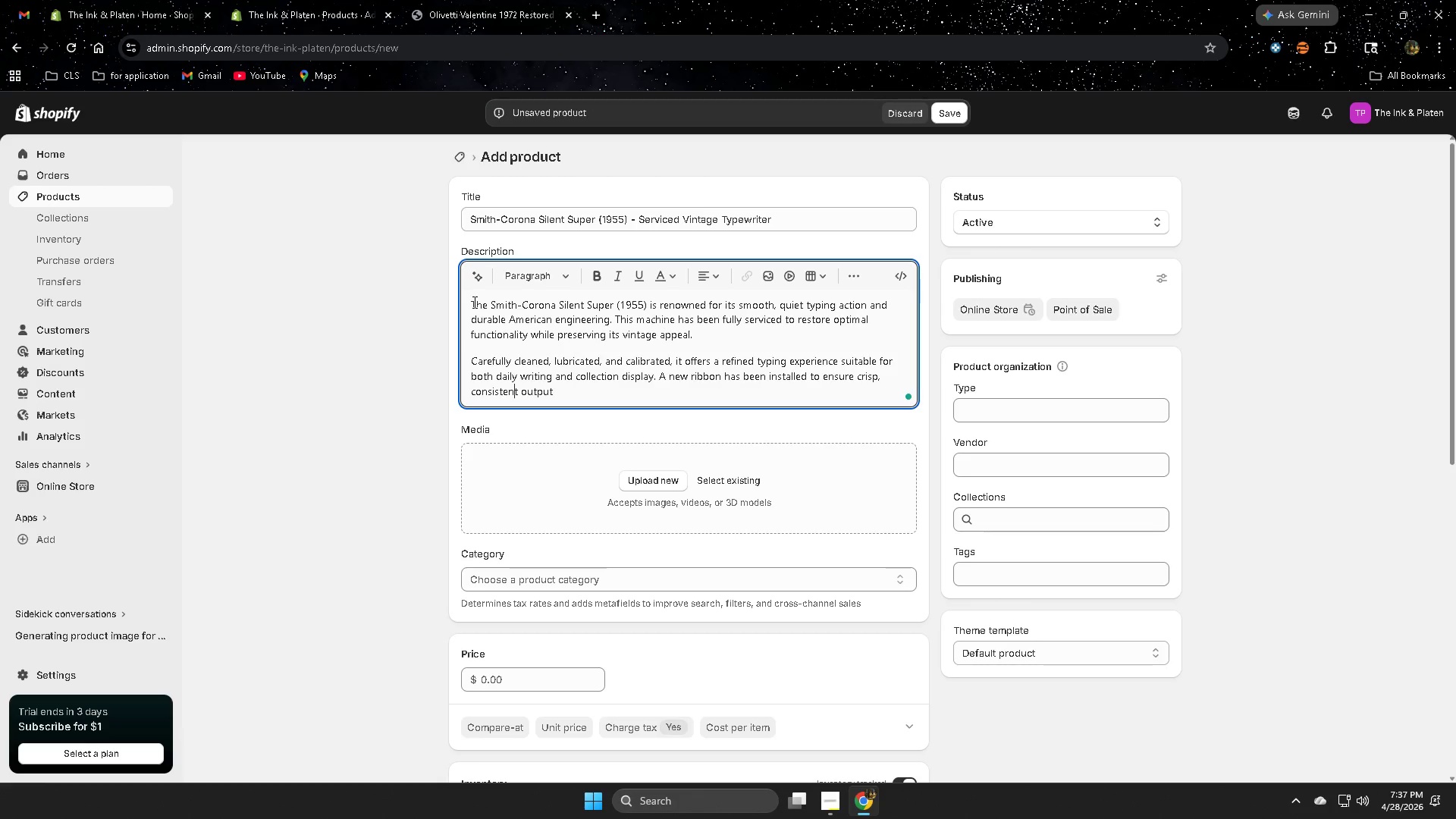 
key(ArrowRight)
 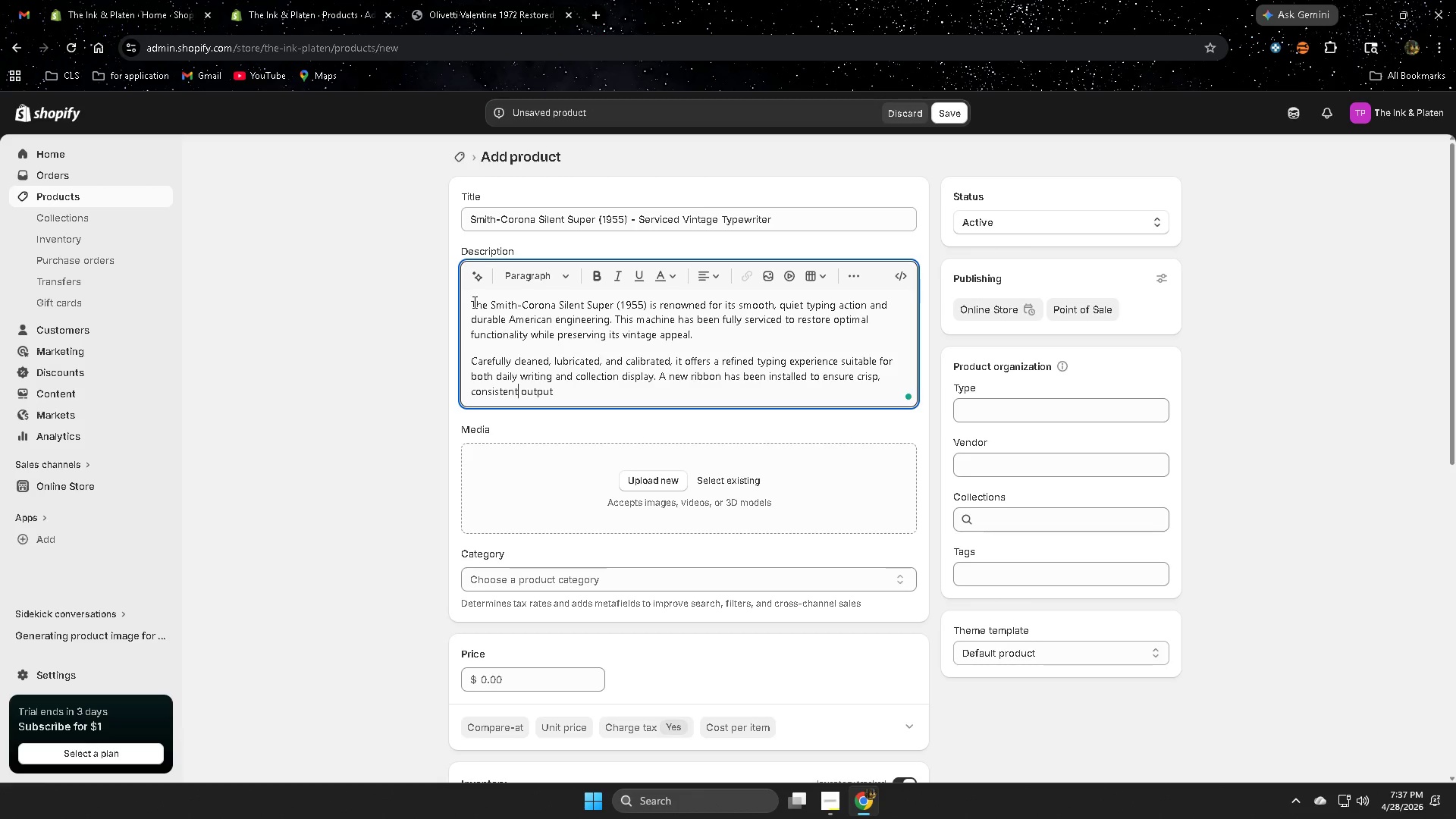 
key(ArrowRight)
 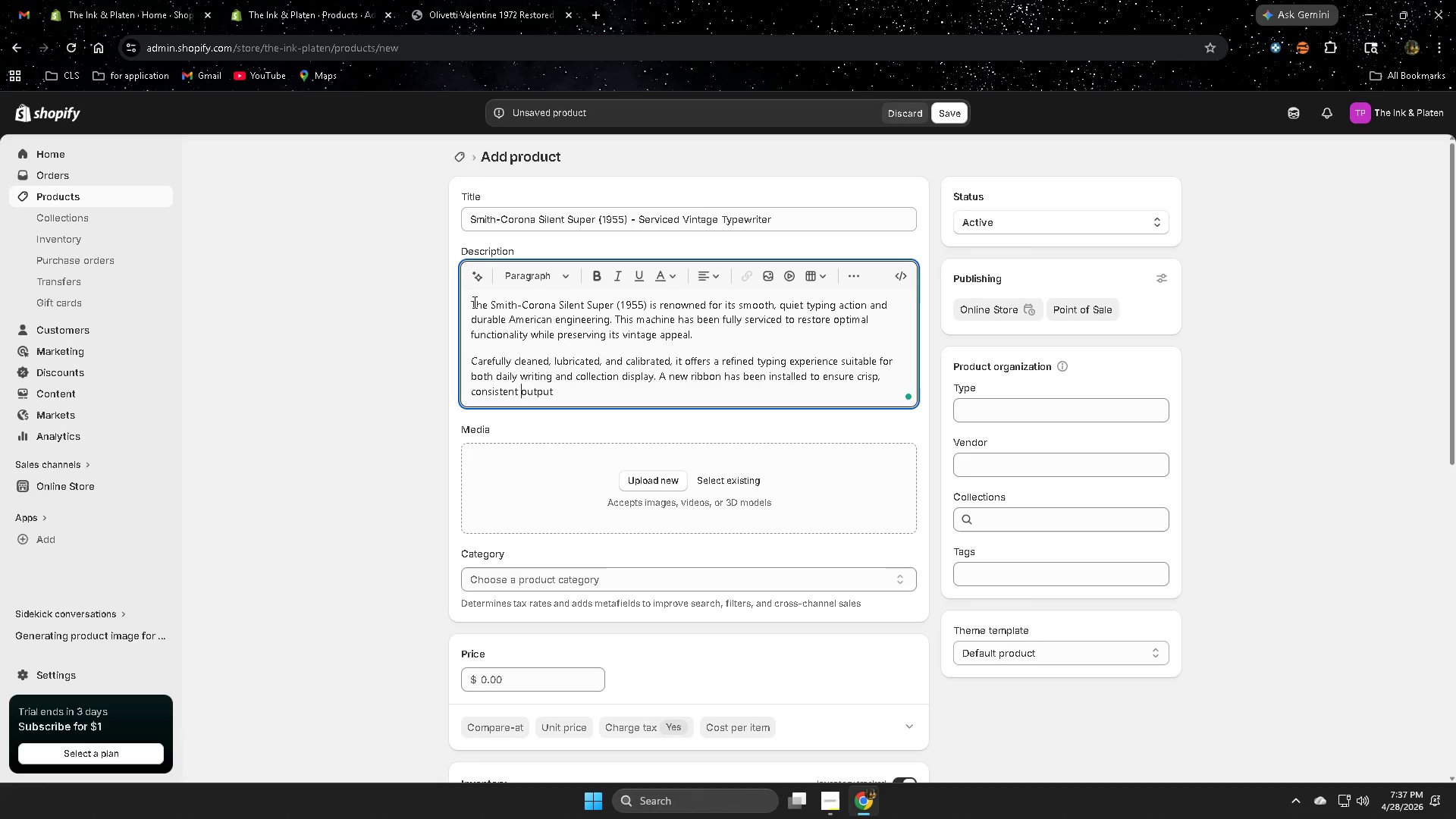 
key(ArrowRight)
 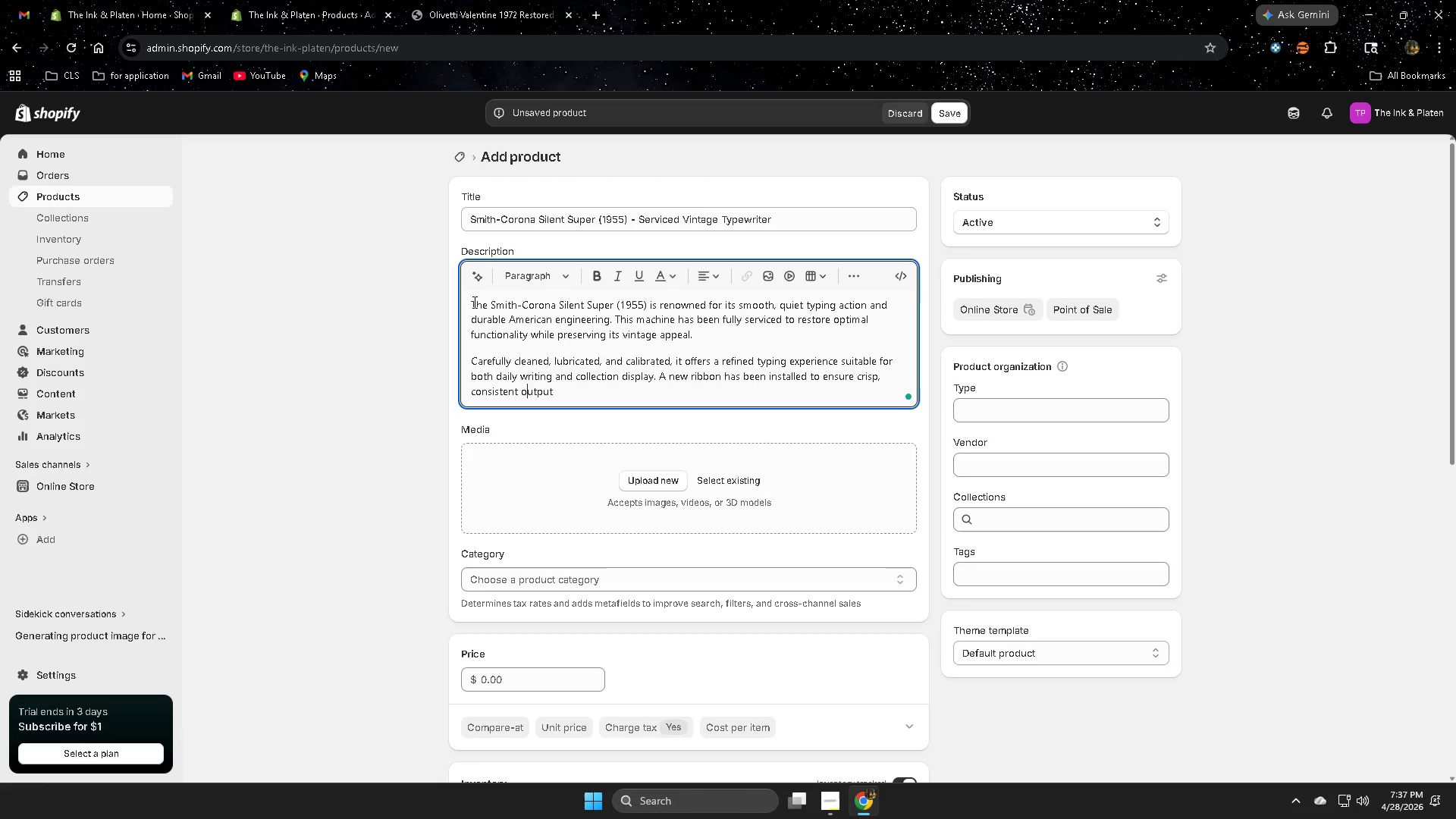 
key(ArrowRight)
 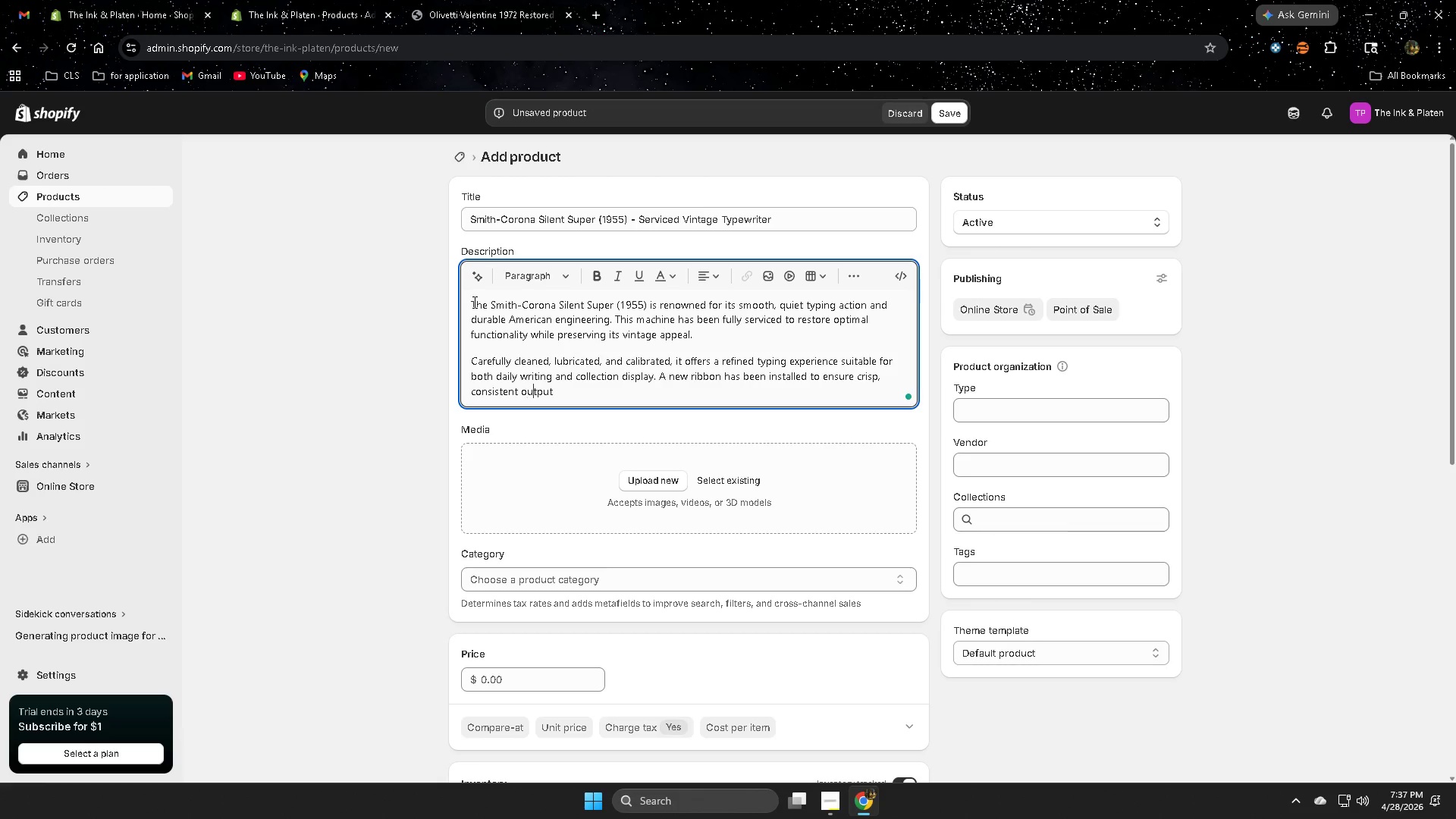 
key(ArrowRight)
 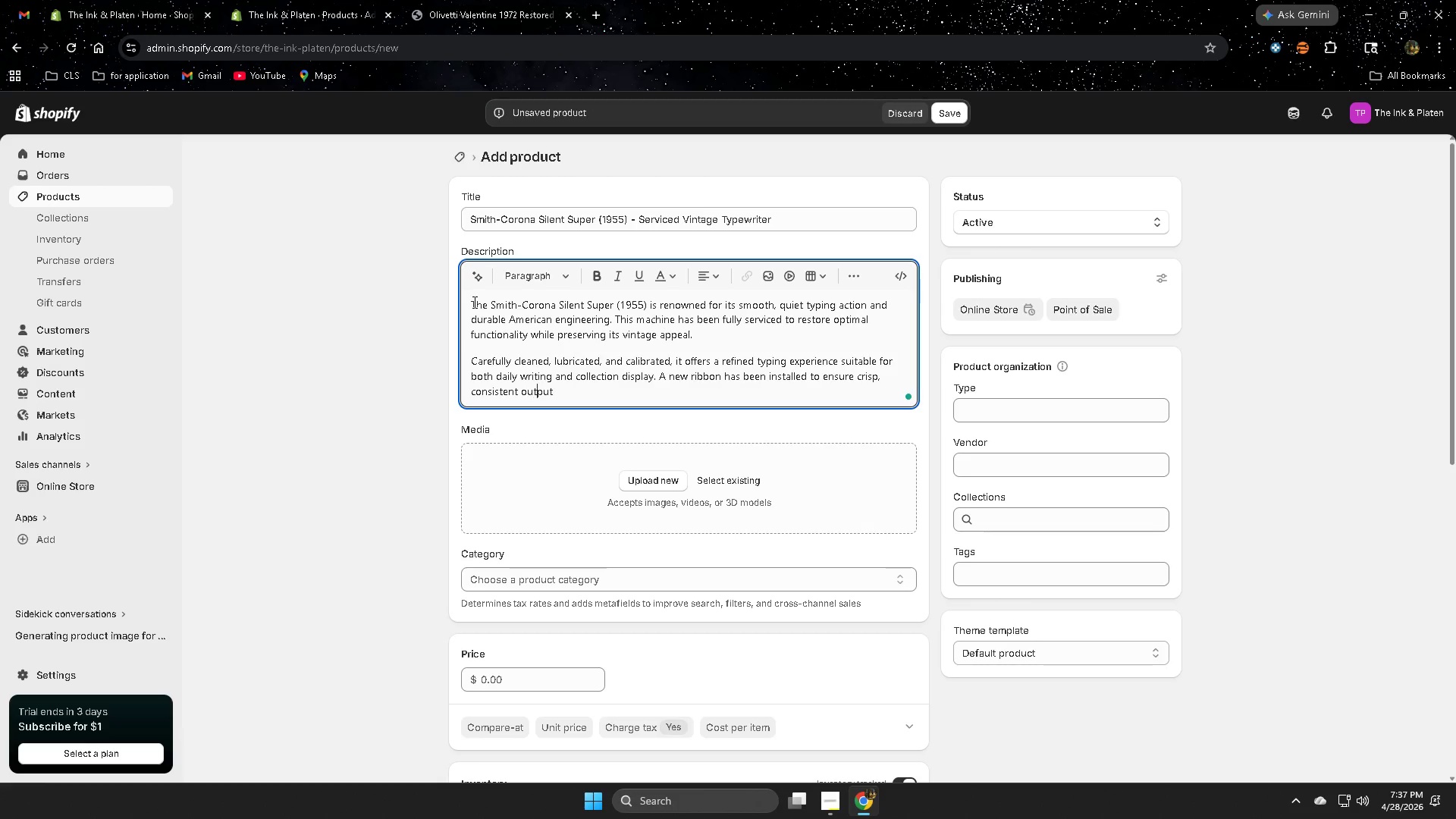 
key(ArrowRight)
 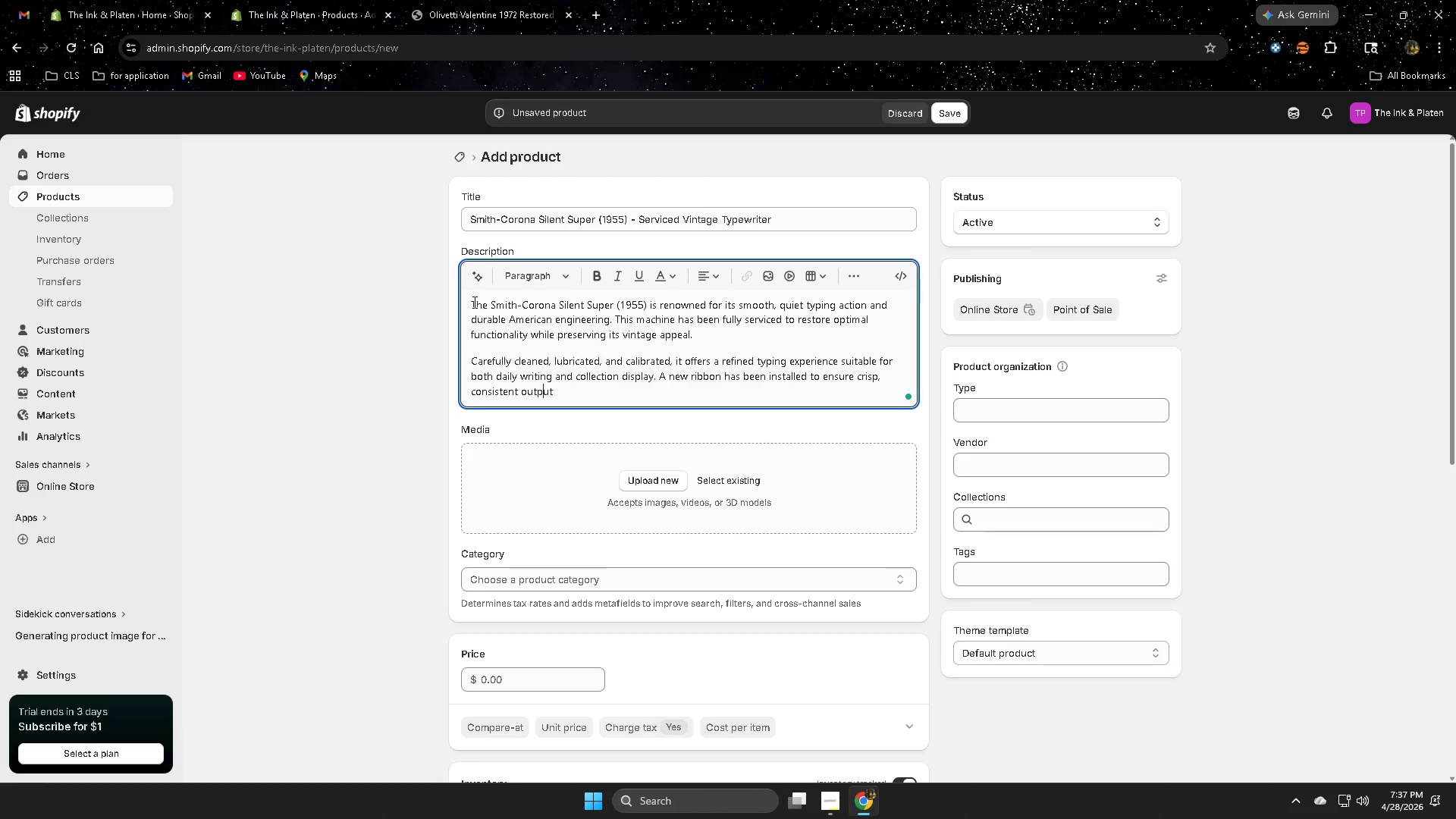 
key(ArrowRight)
 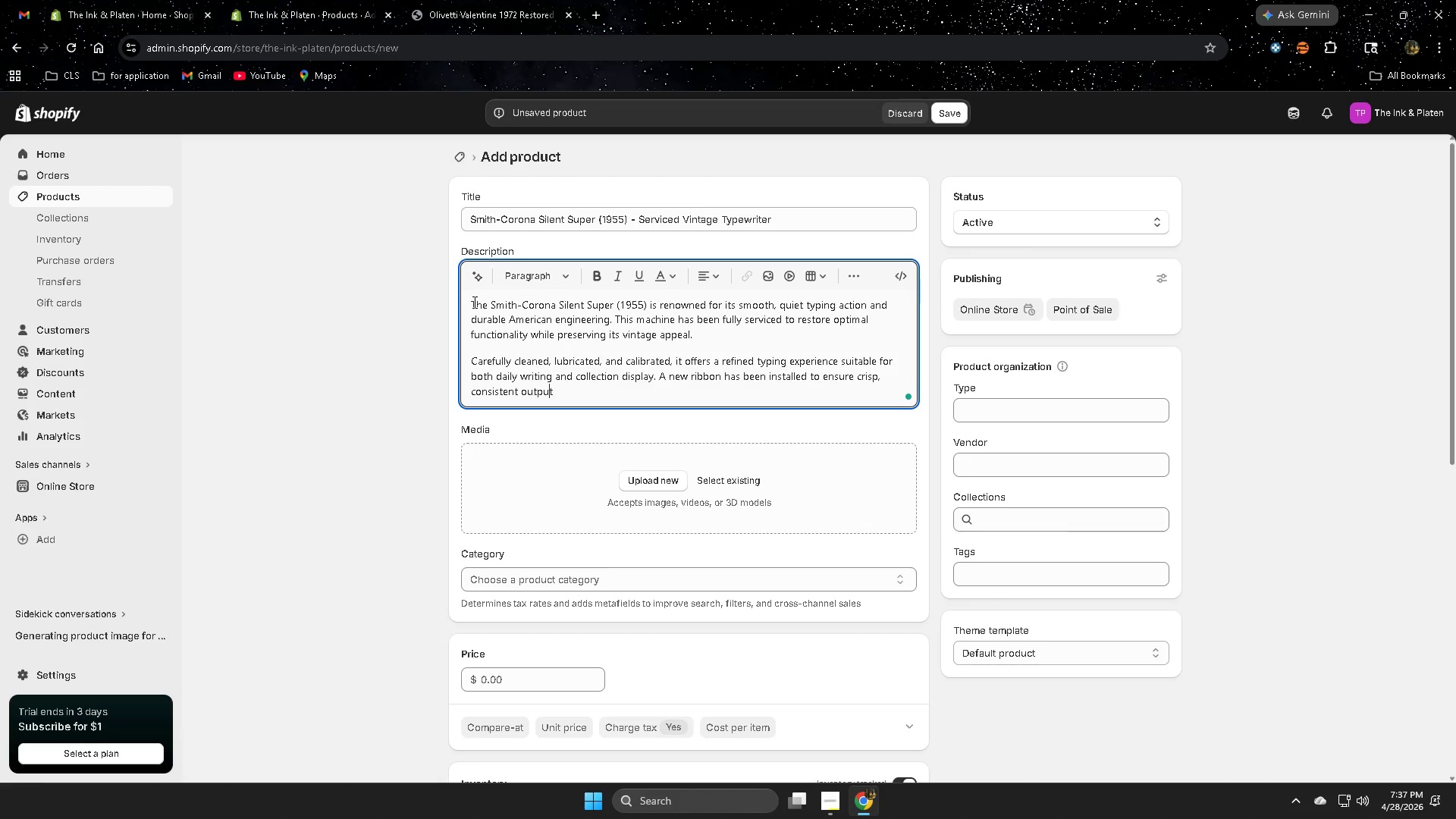 
key(ArrowRight)
 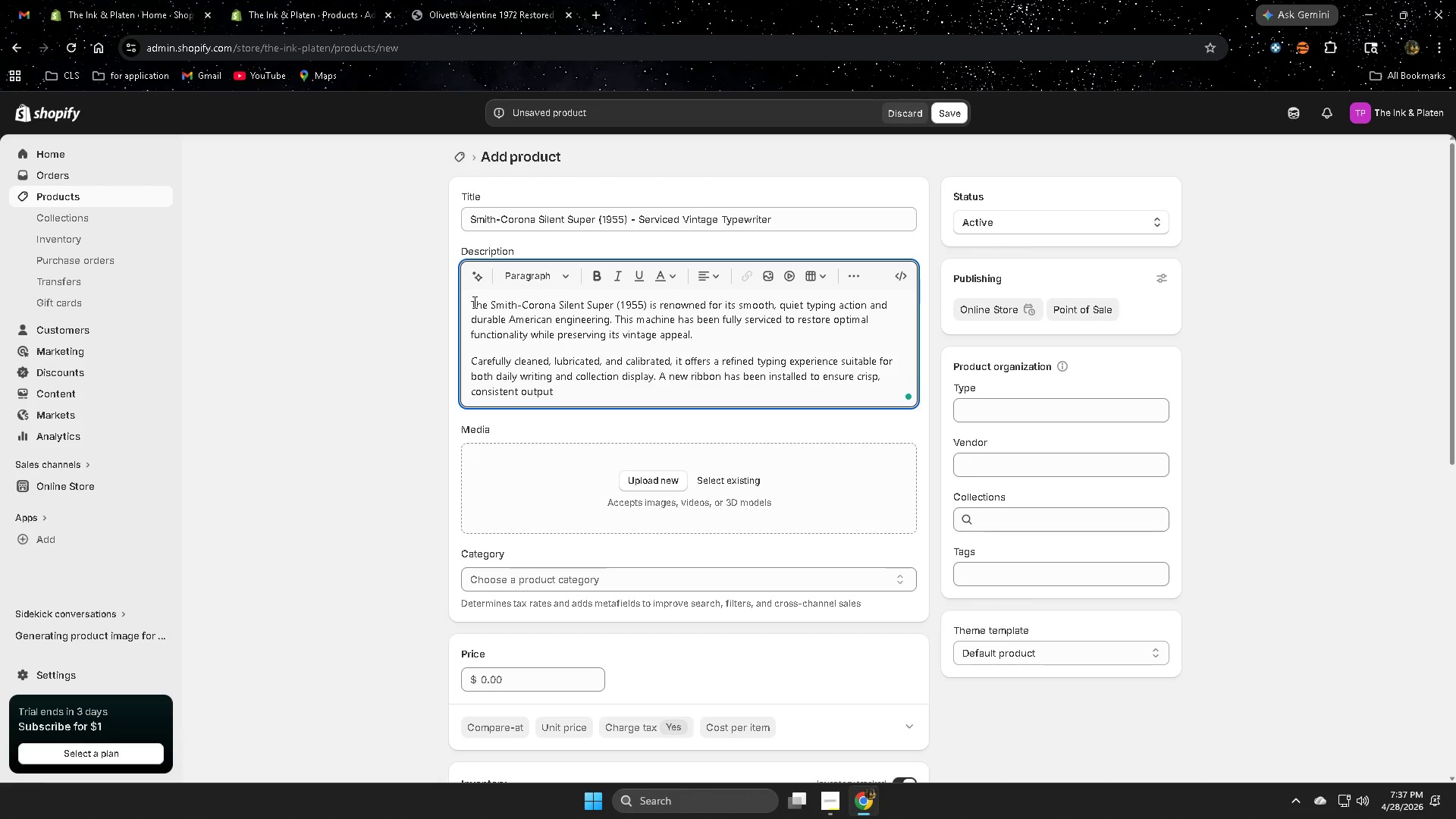 
key(Period)
 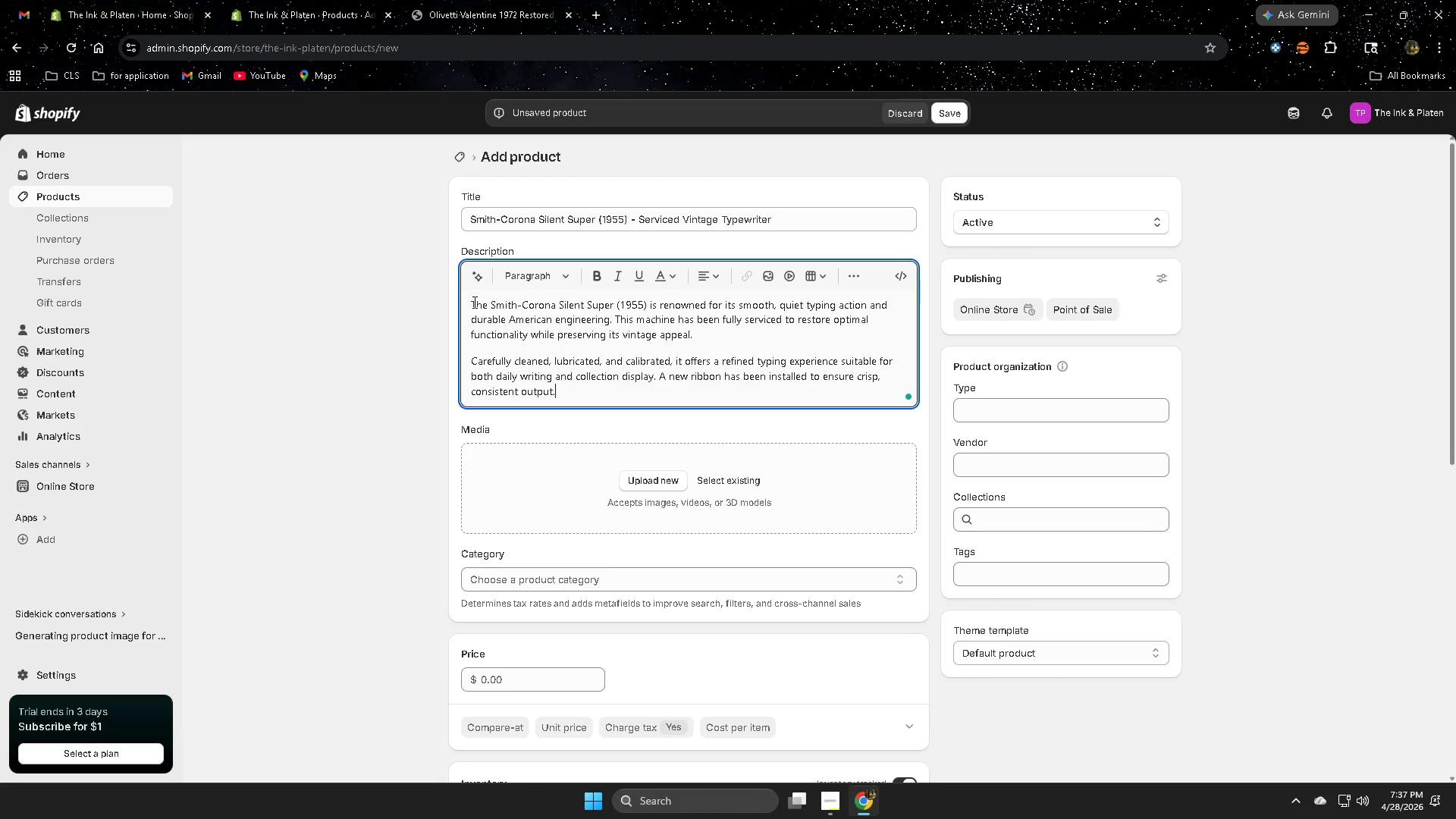 
key(Enter)
 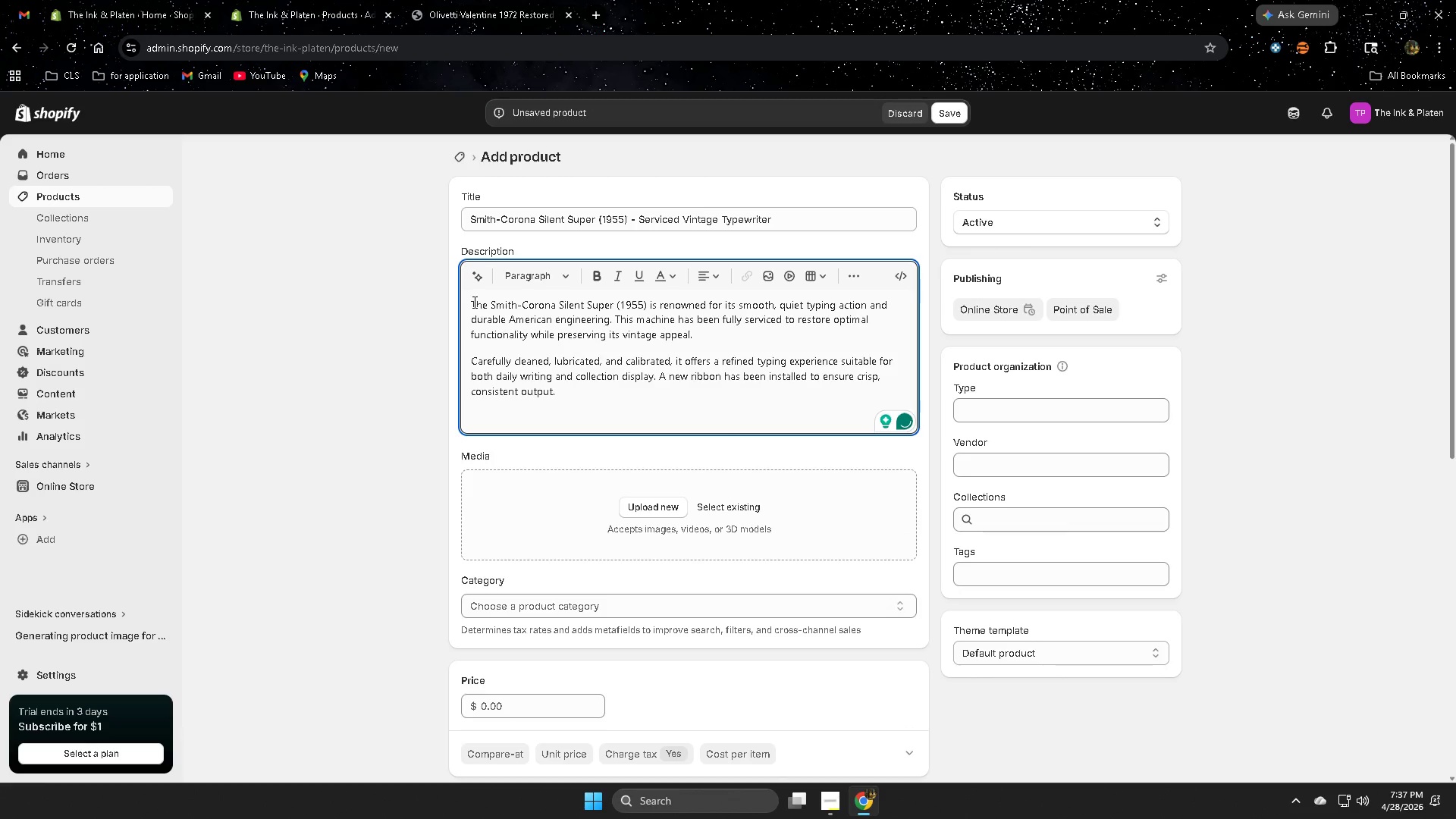 
type(This model remains a favorite among)
 